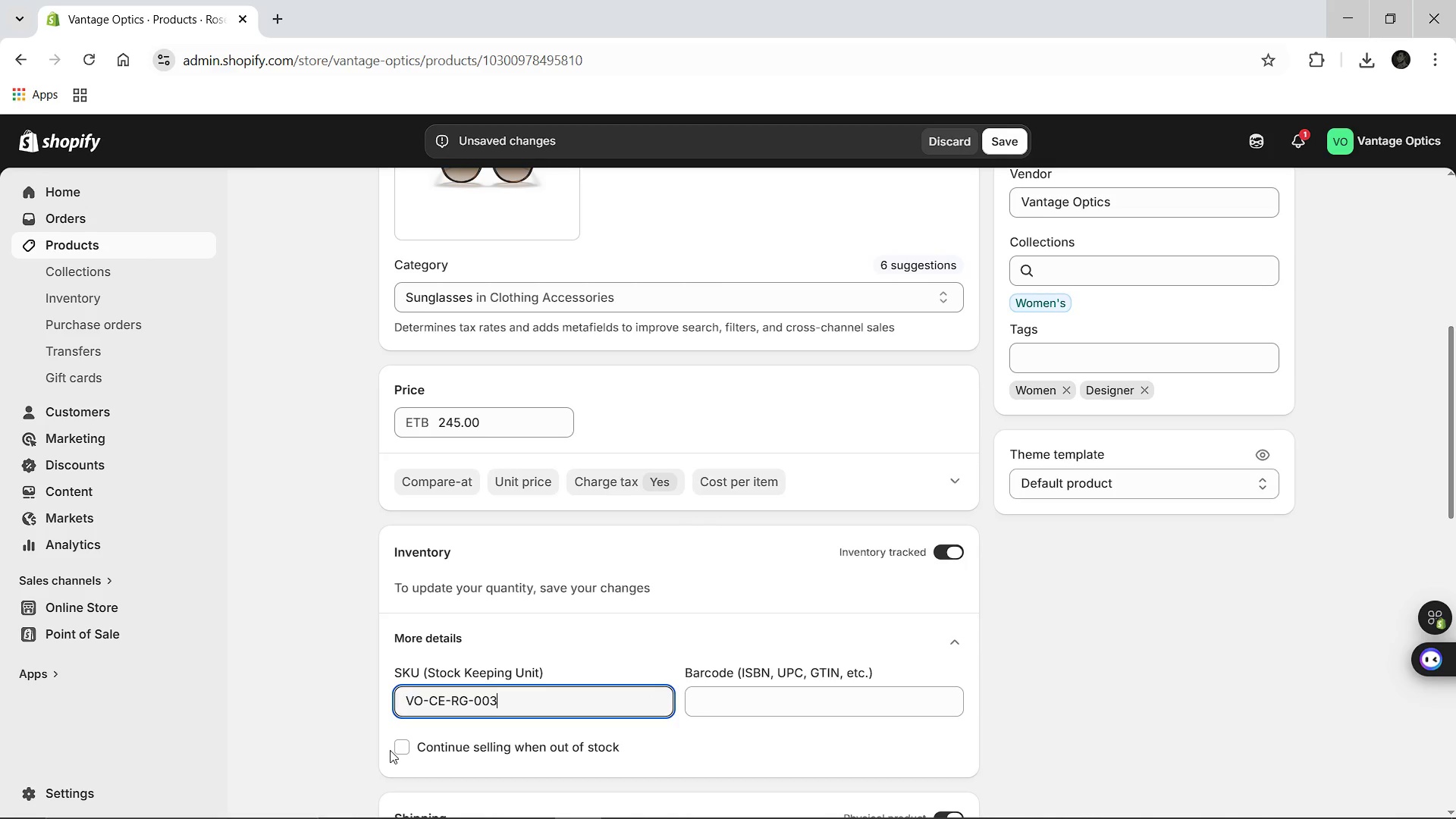 
mouse_move([815, 580])
 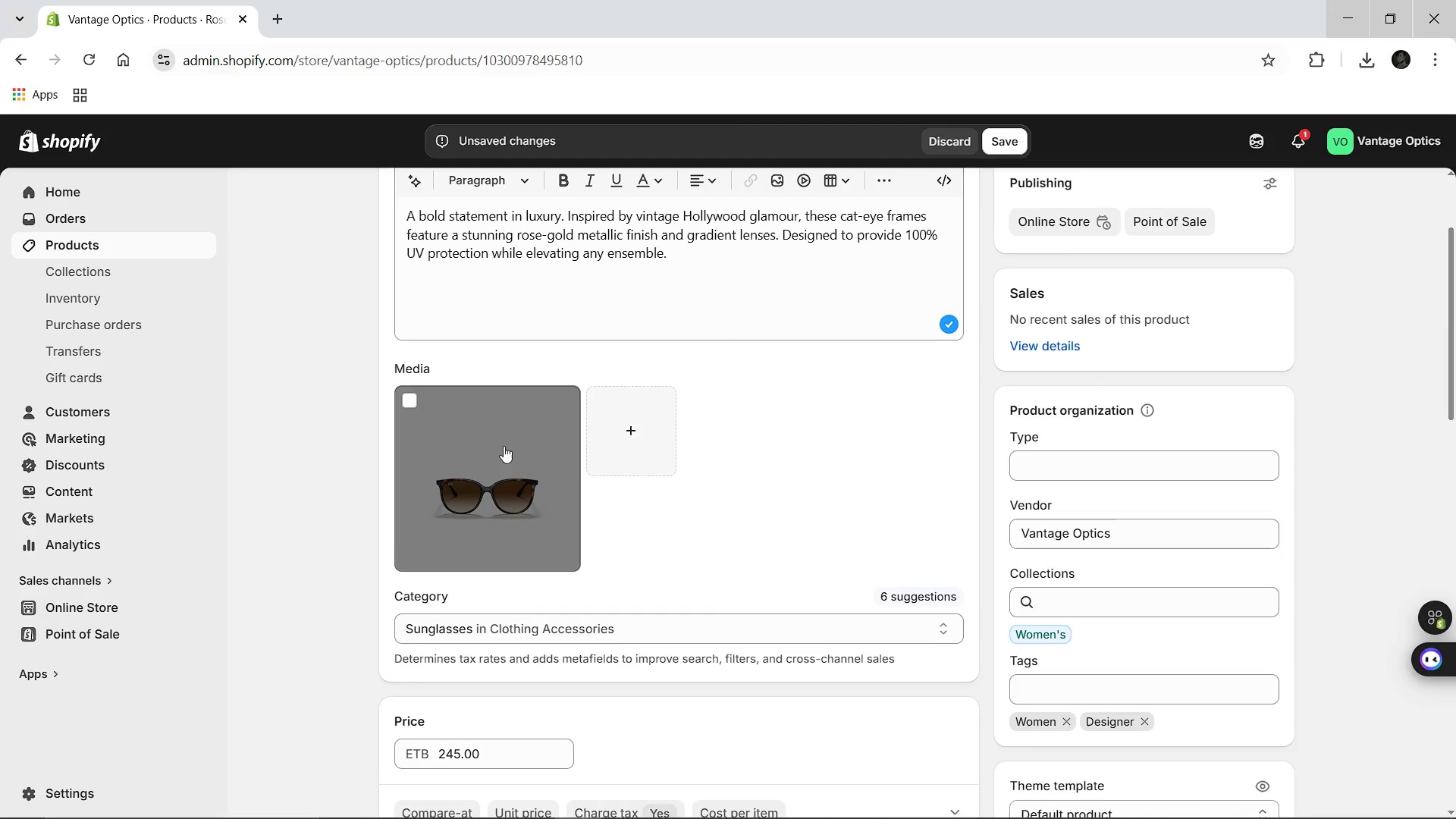 
left_click([504, 446])
 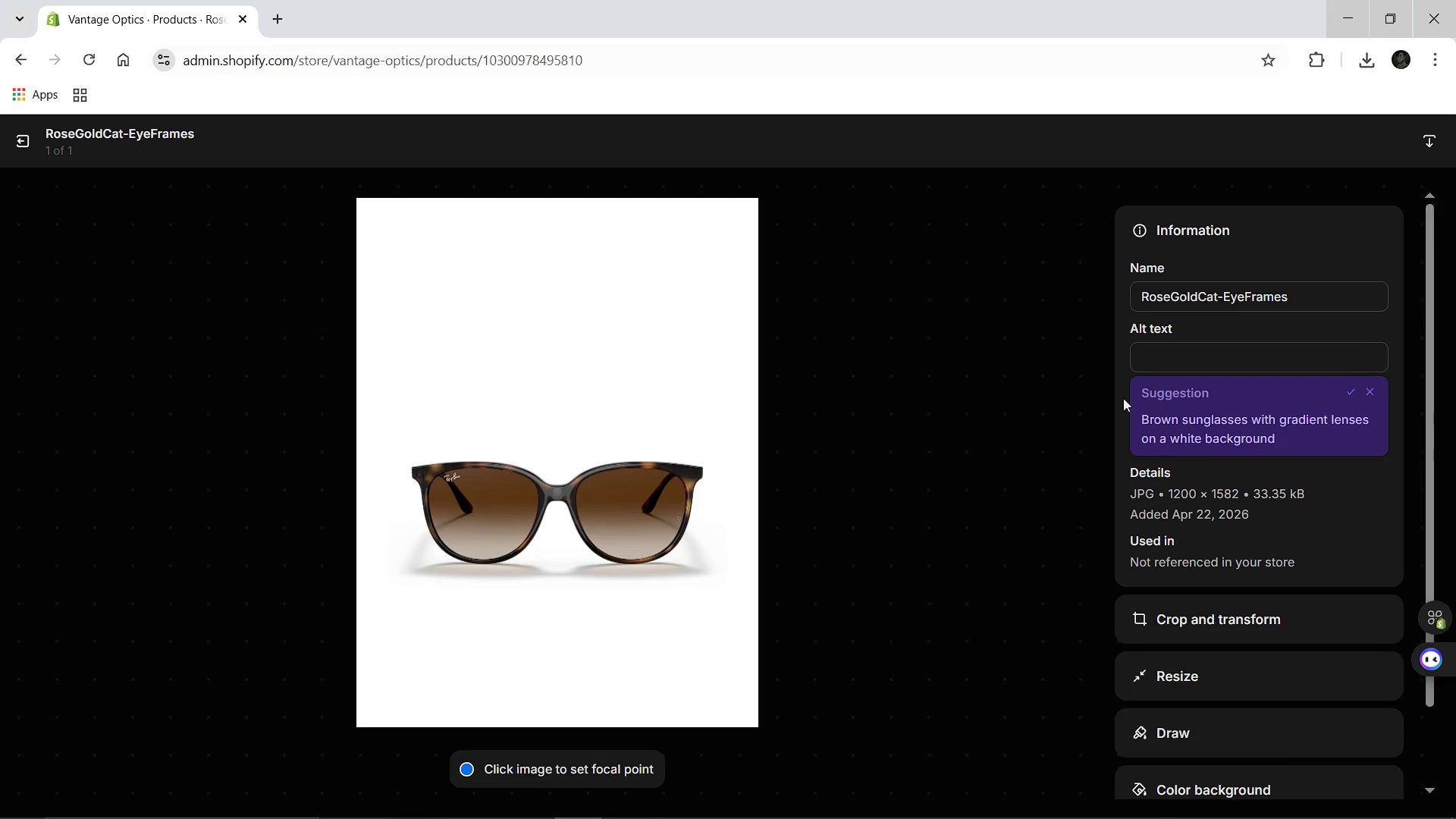 
left_click([1154, 359])
 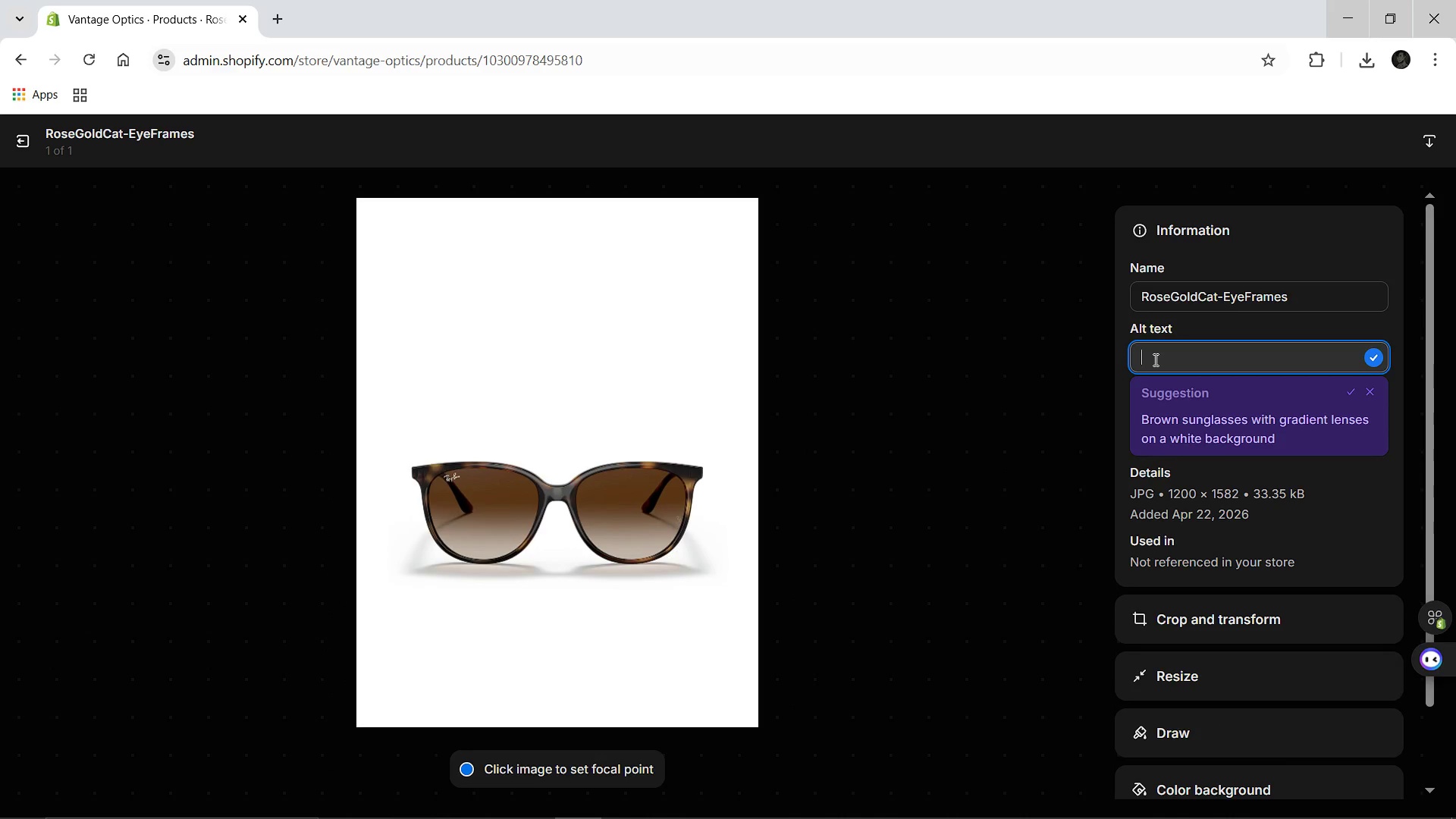 
type(Women'swOMEN;S)
key(Backspace)
key(Backspace)
type('S )
 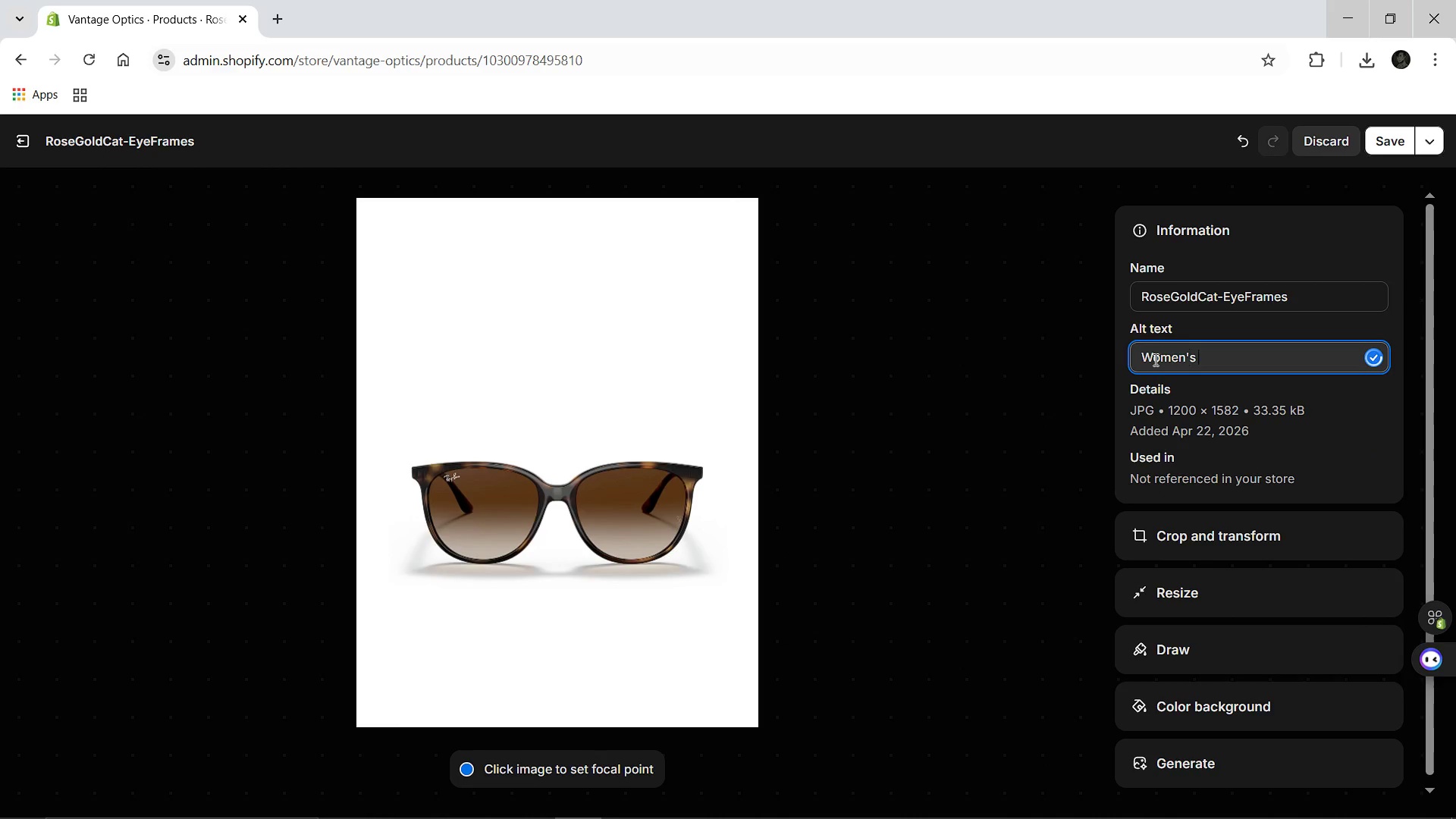 
type(ROSE GOLD METTALI)
key(Backspace)
key(Backspace)
key(Backspace)
key(Backspace)
type(ALLIC CAT-EYE SUNGLASSES WITH GRAD)
 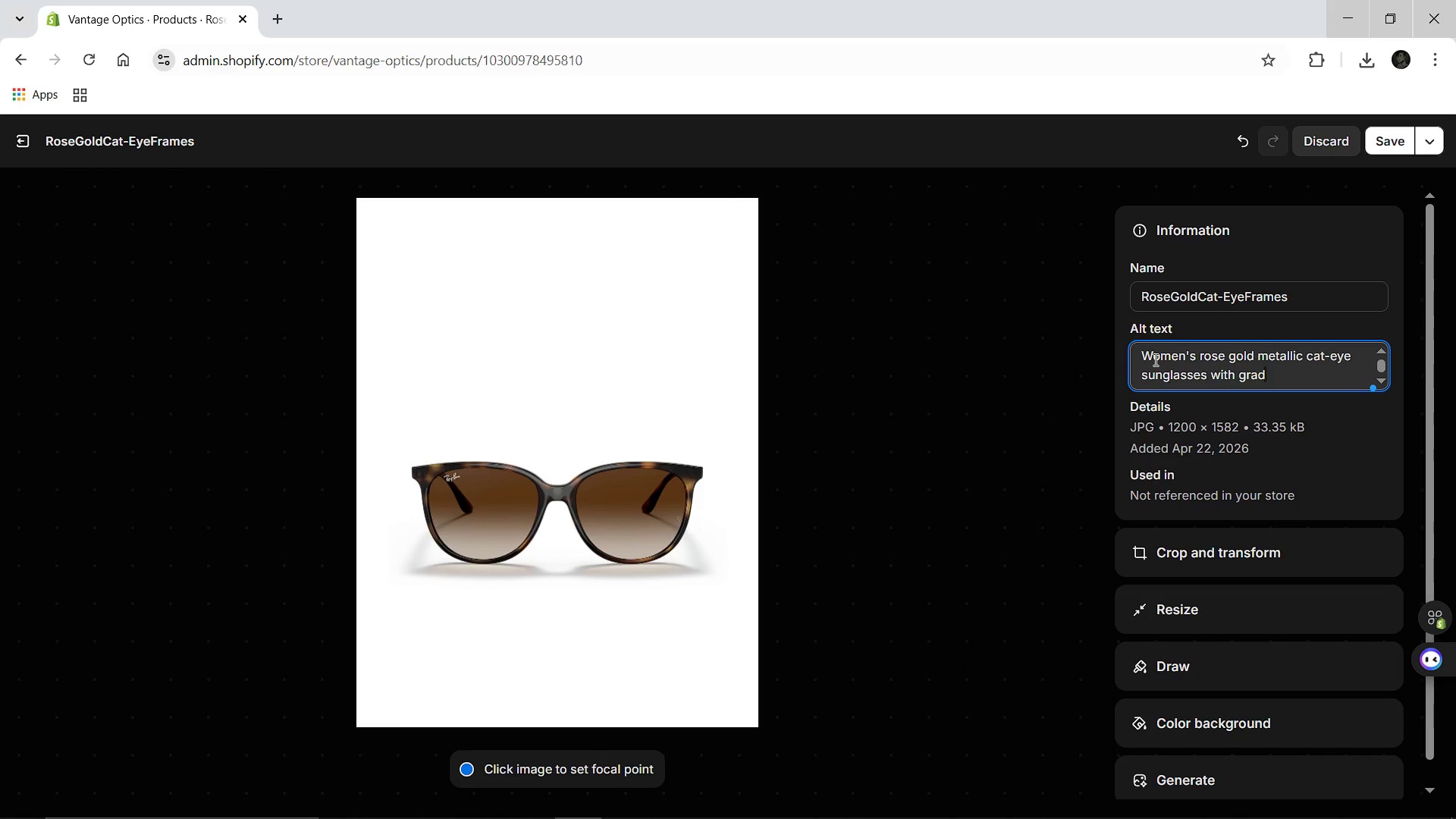 
type(IENT LENSES.)
 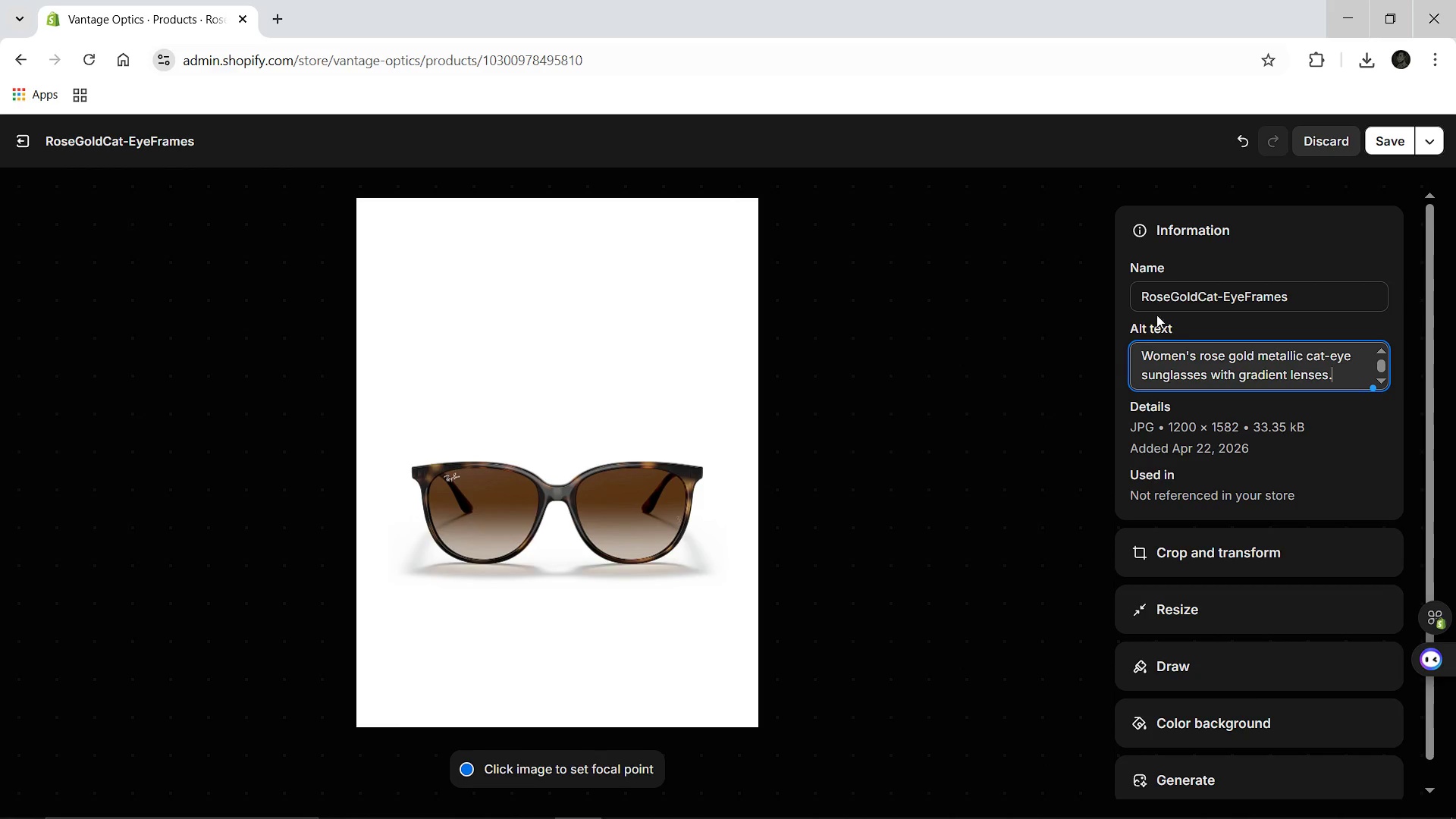 
left_click([1171, 296])
 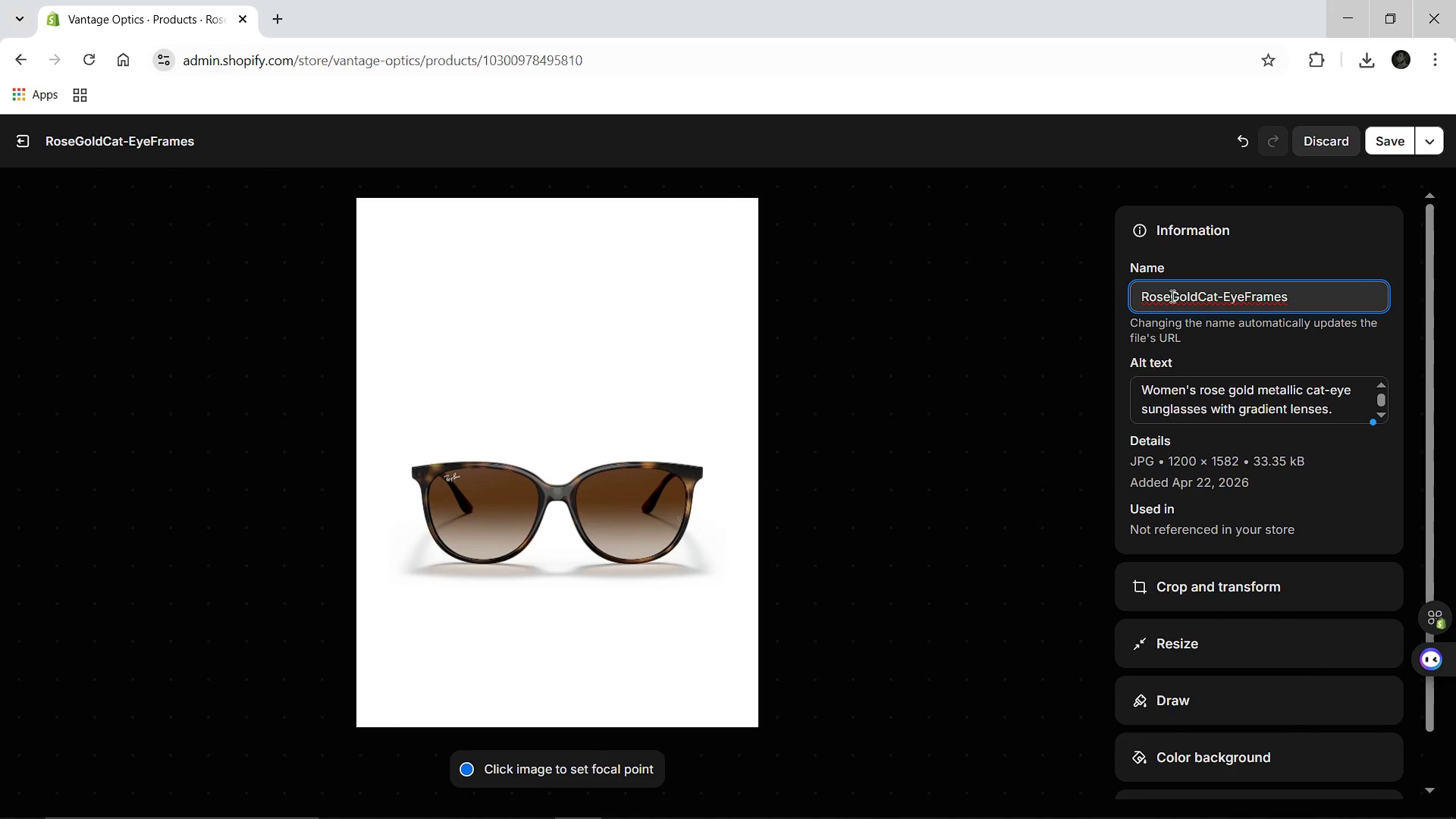 
key(Shift+ShiftLeft)
 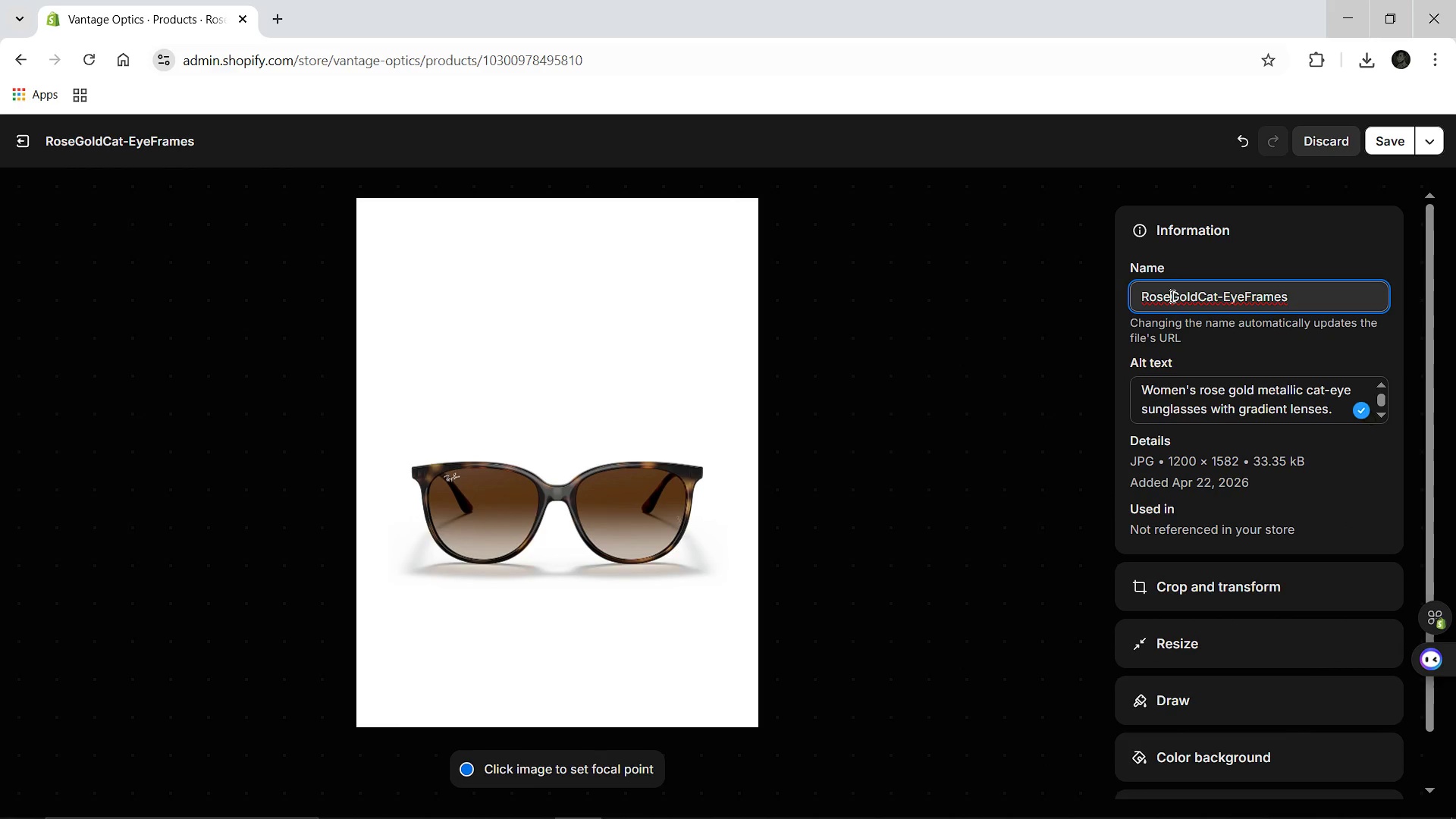 
key(Backspace)
 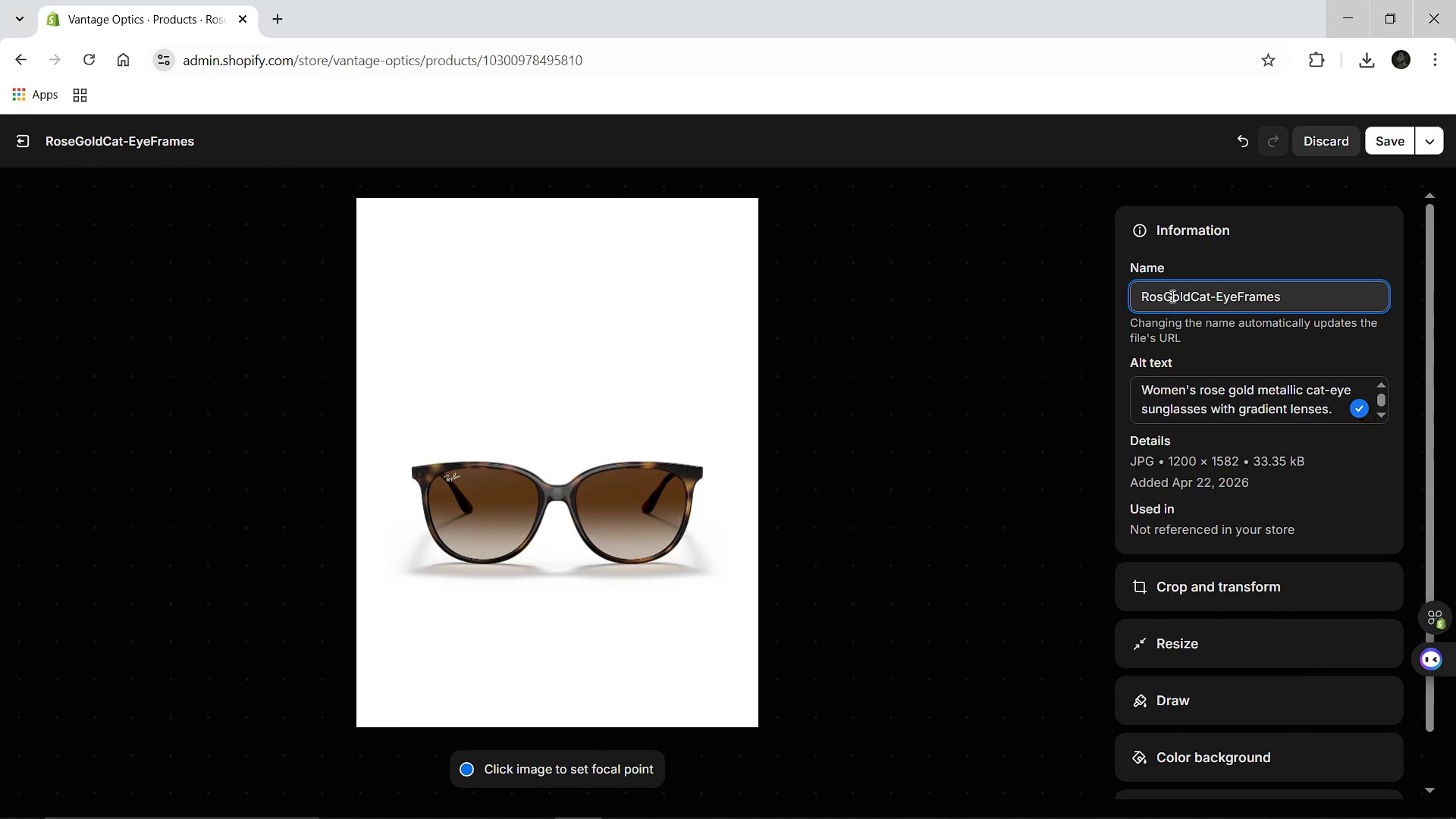 
hold_key(key=ArrowRight, duration=1.17)
 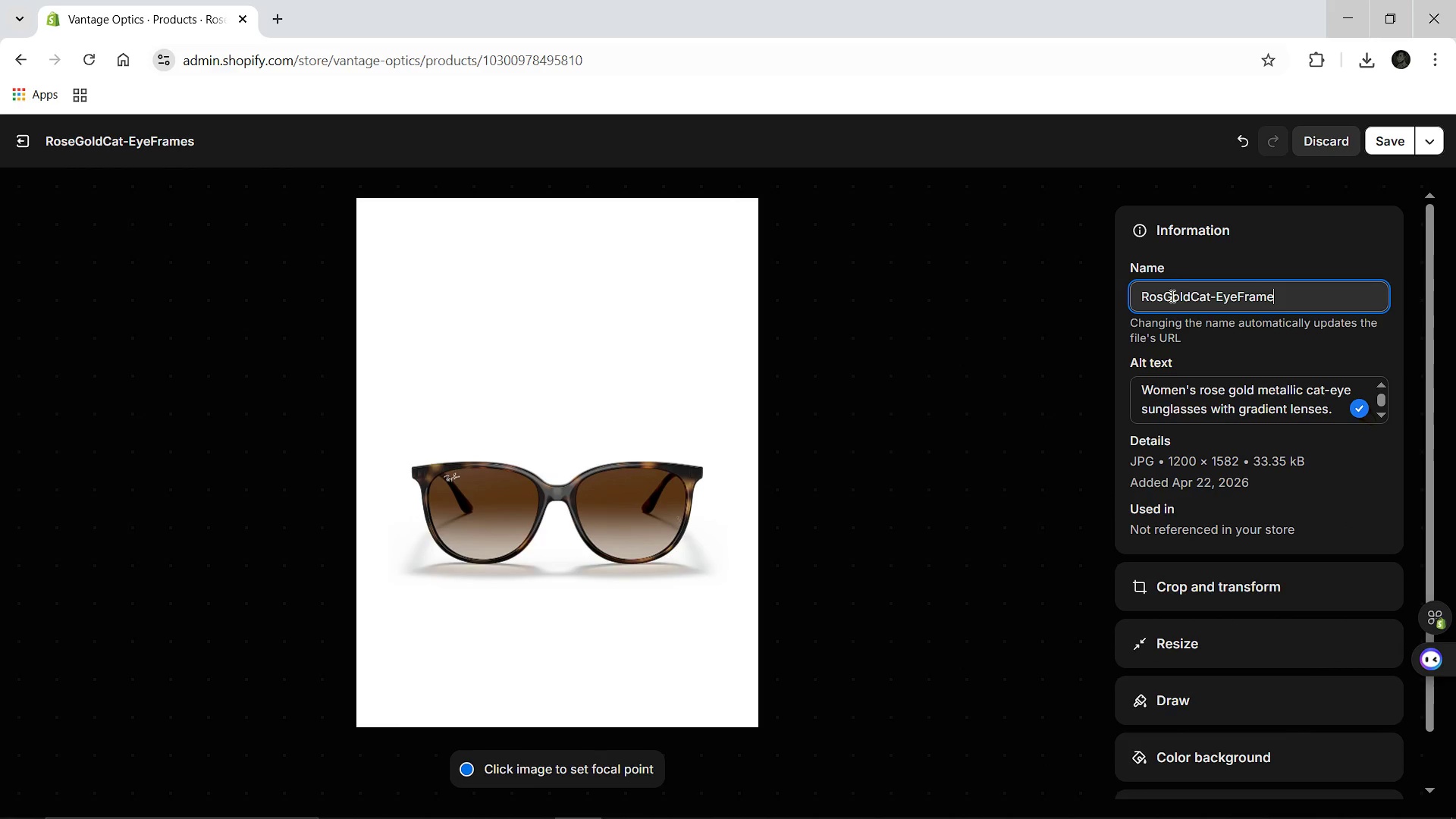 
hold_key(key=Backspace, duration=1.34)
 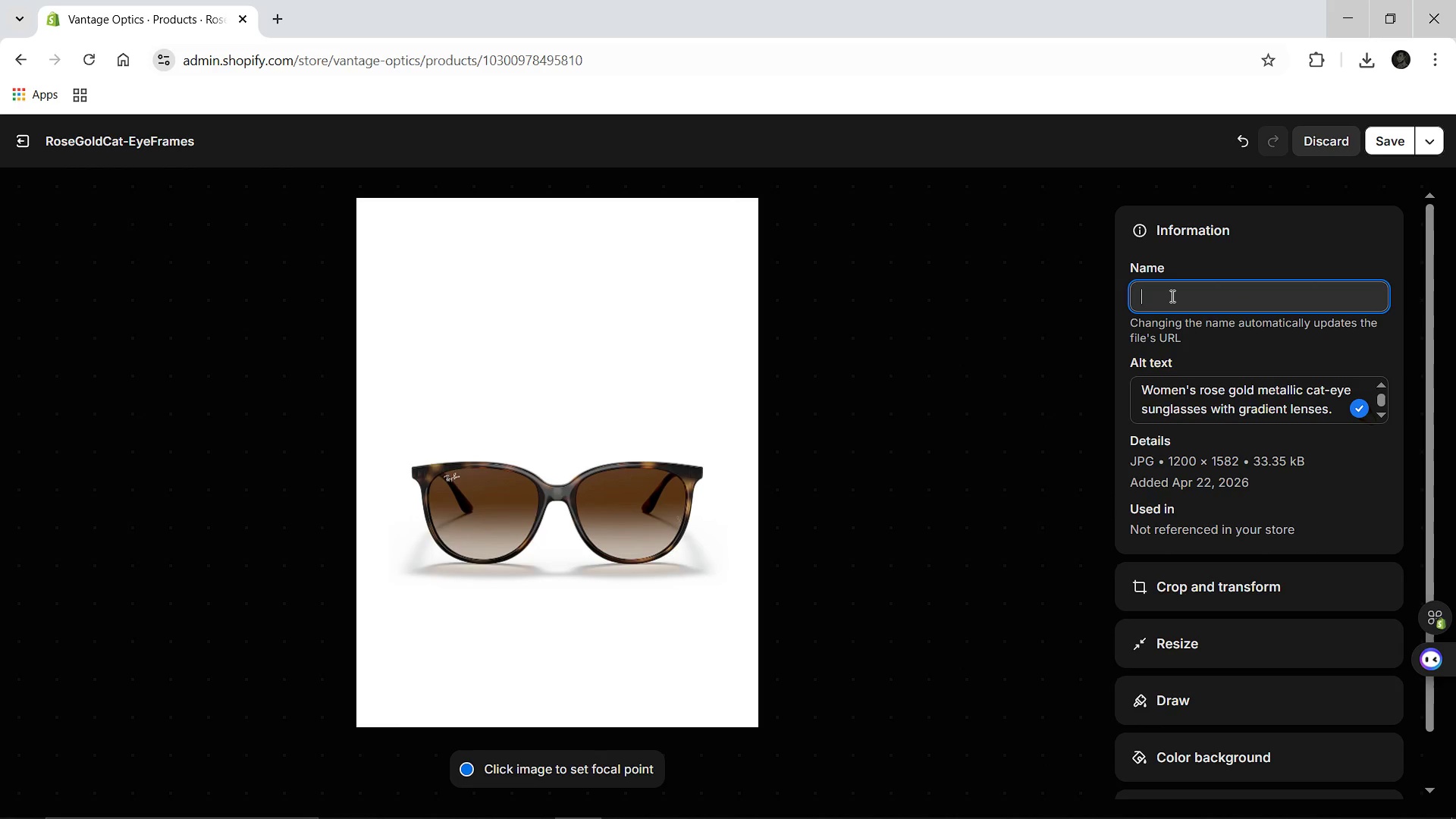 
type(ROSE-)
 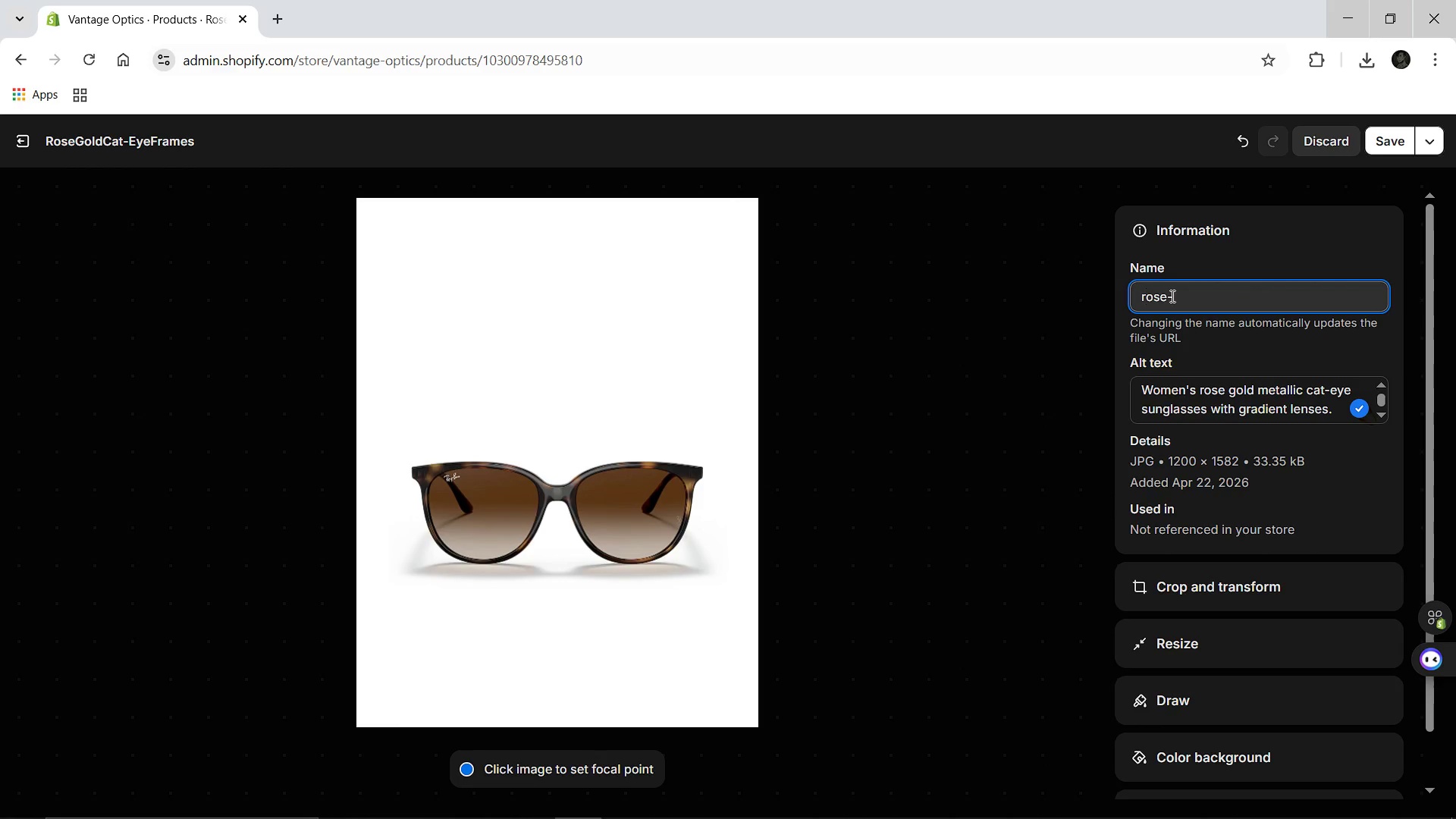 
type(GOLD-CAT-E)
key(Backspace)
 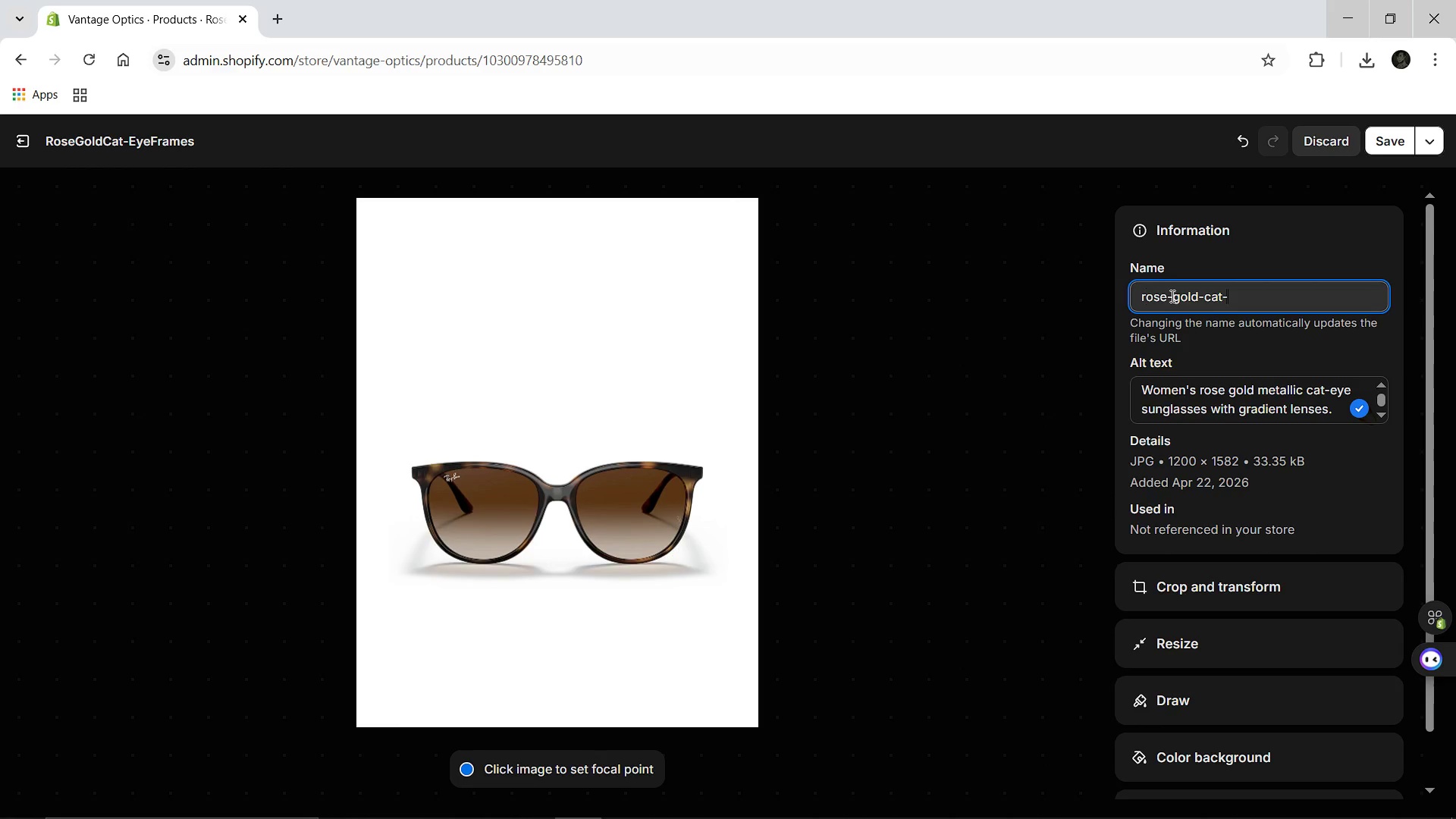 
type(EYE-FRAME)
 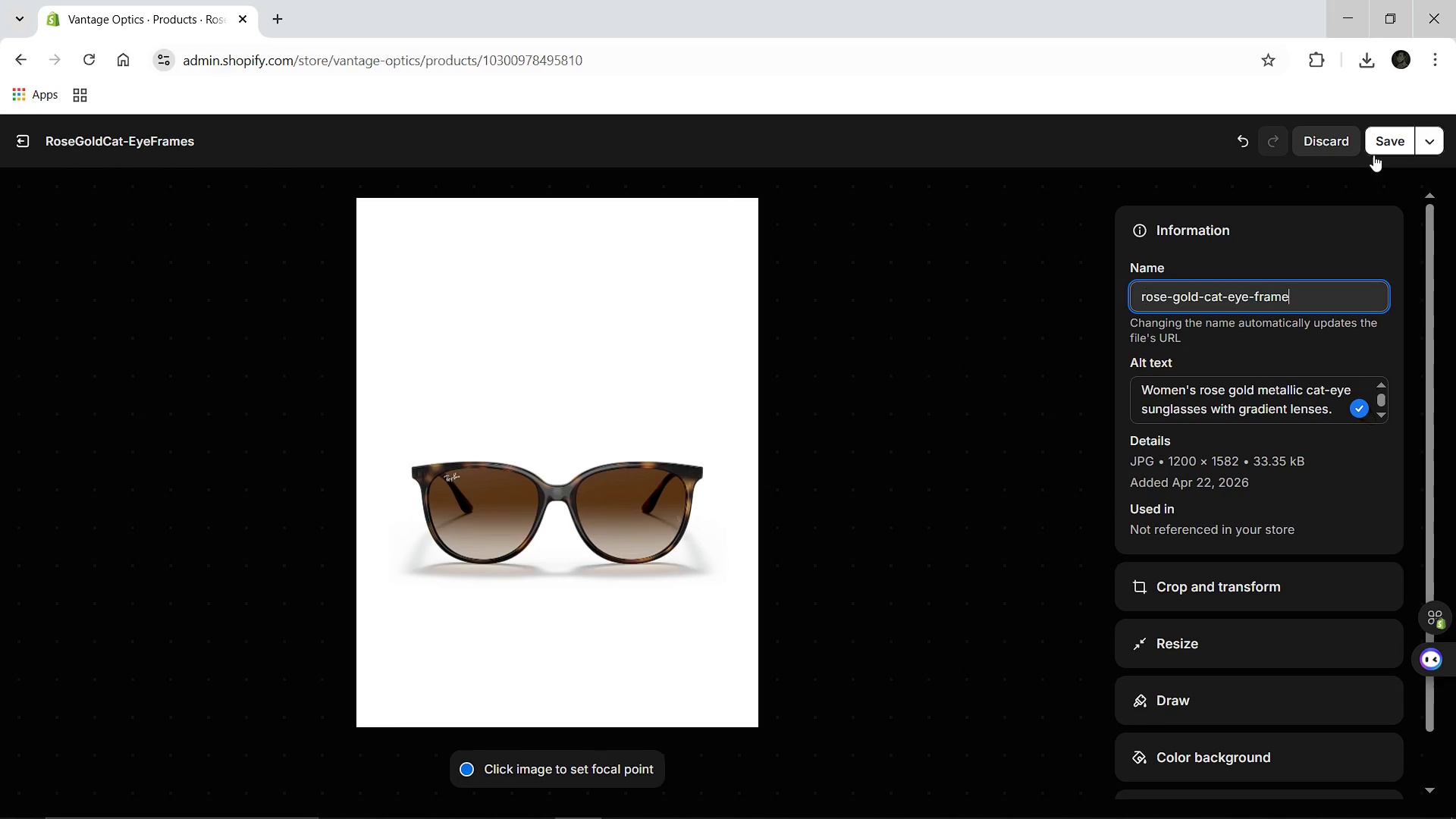 
left_click([1376, 152])
 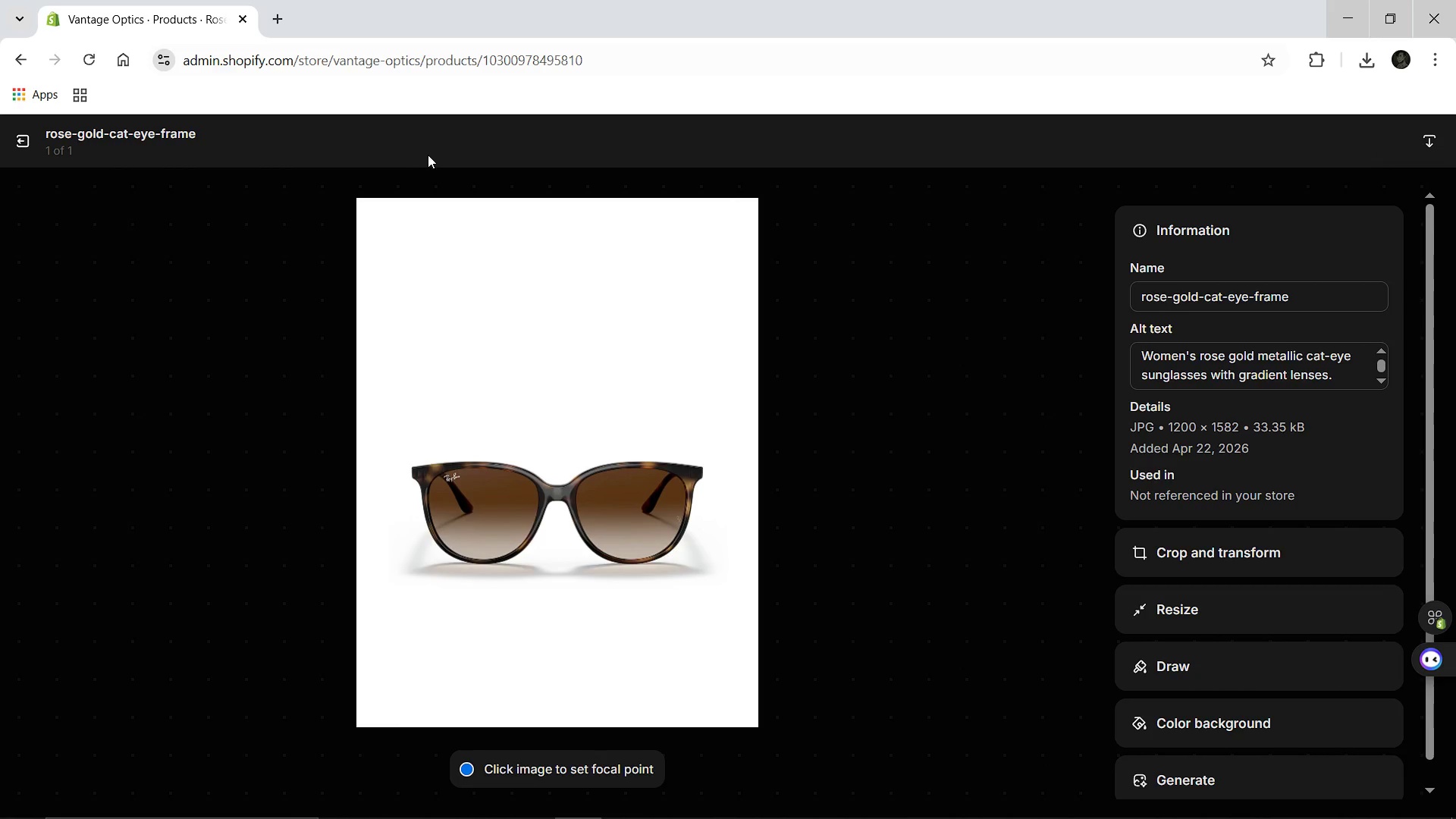 
wait(5.34)
 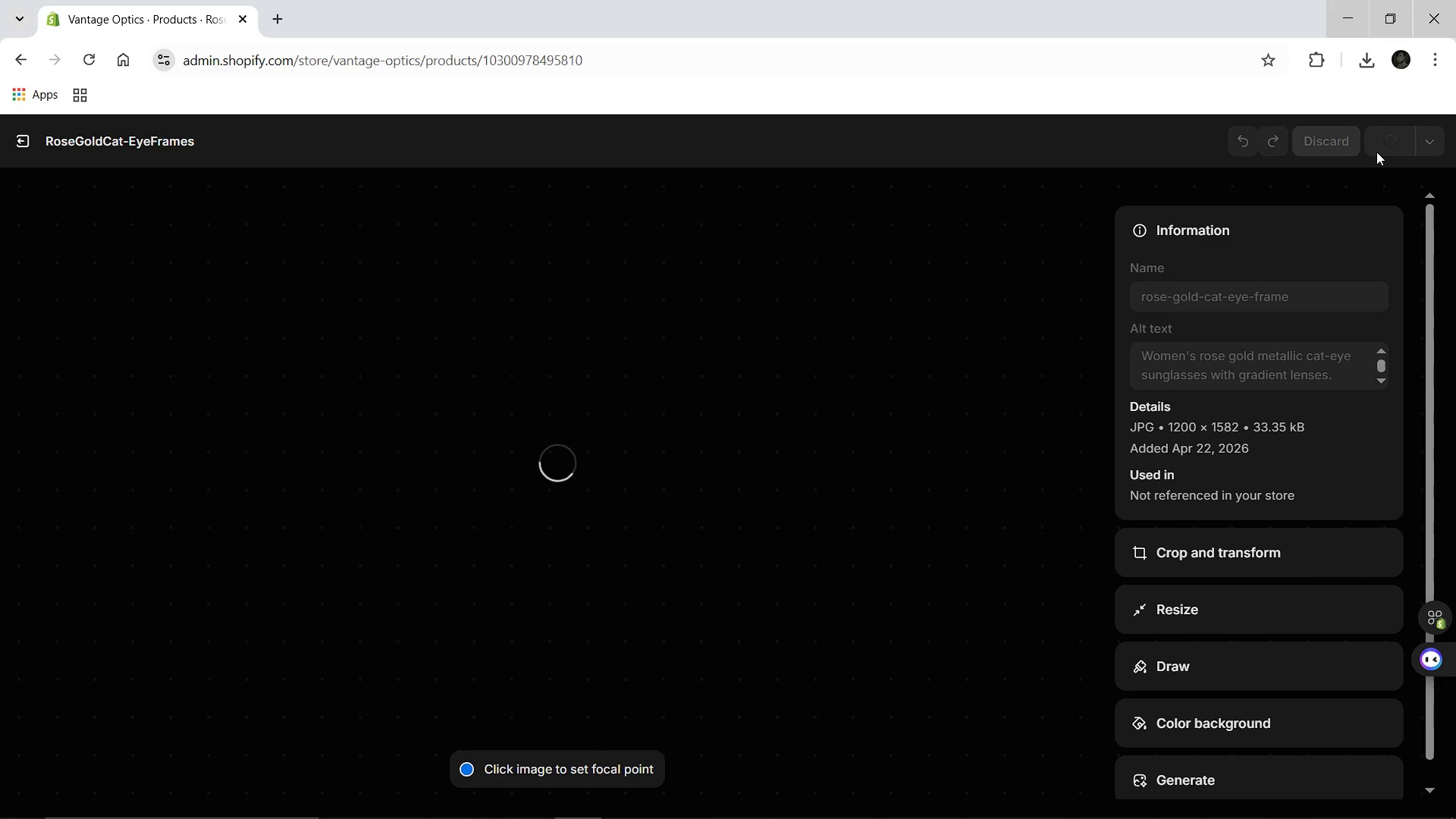 
left_click([14, 148])
 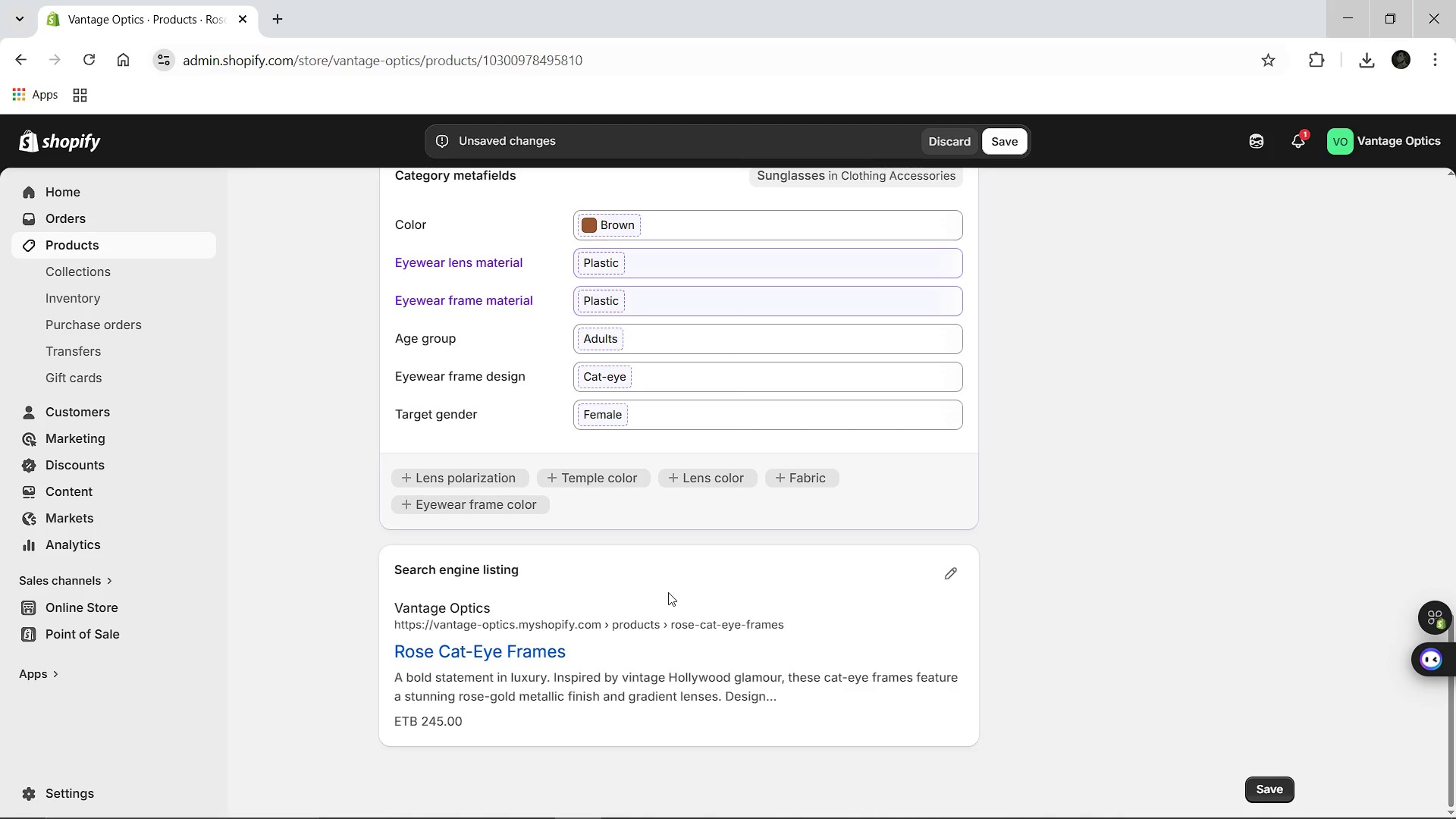 
wait(5.7)
 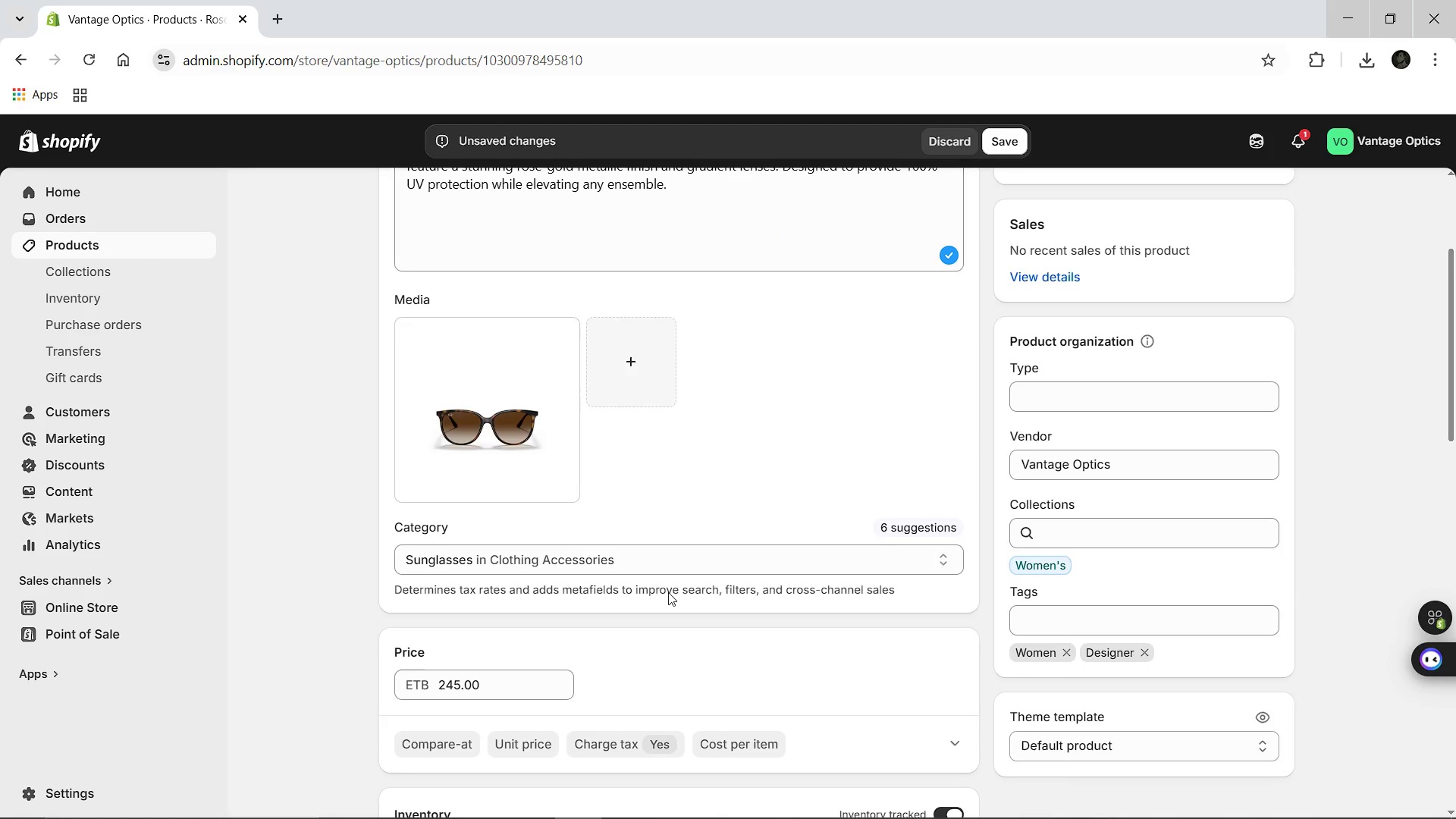 
left_click([953, 570])
 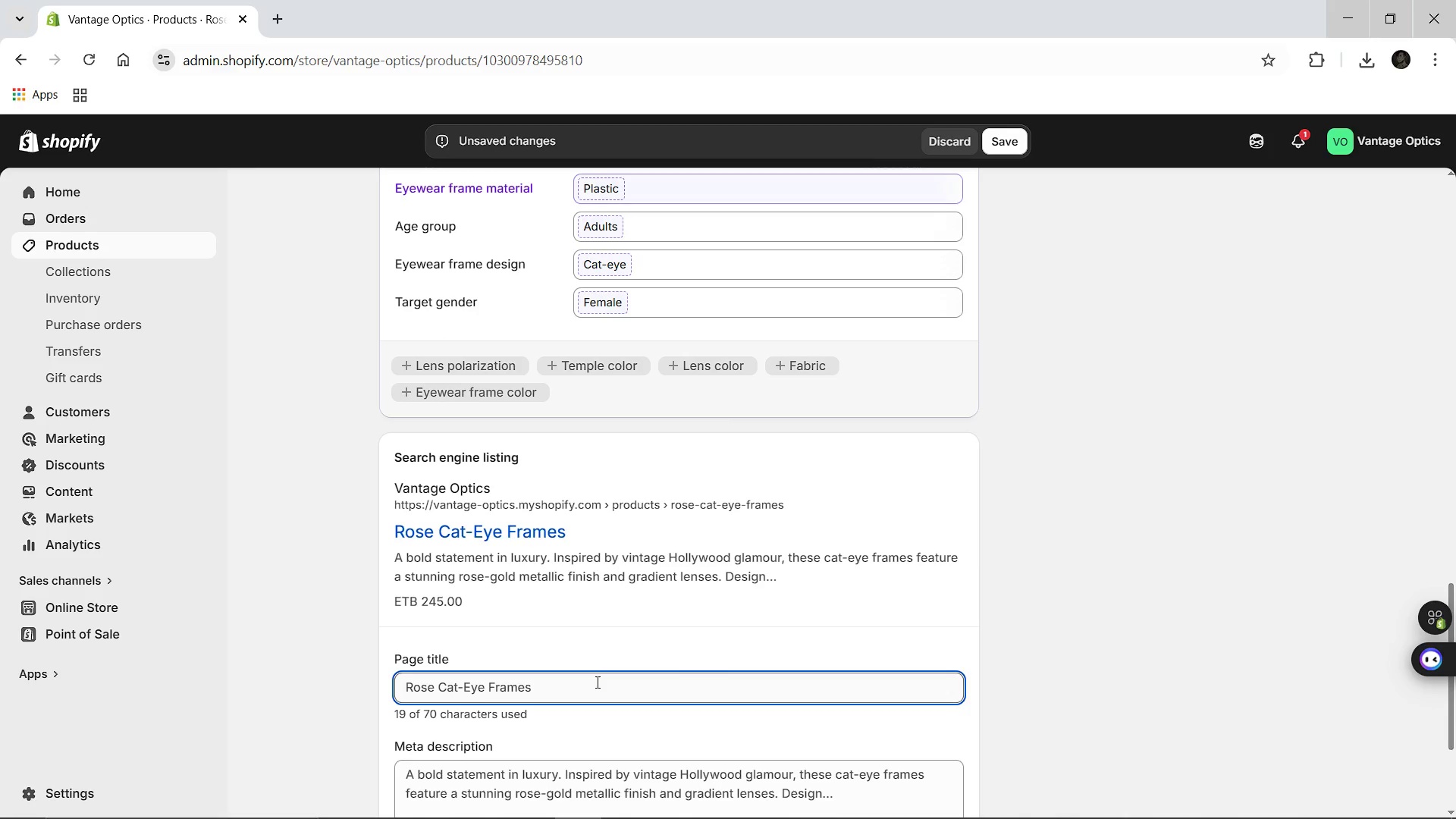 
left_click([596, 682])
 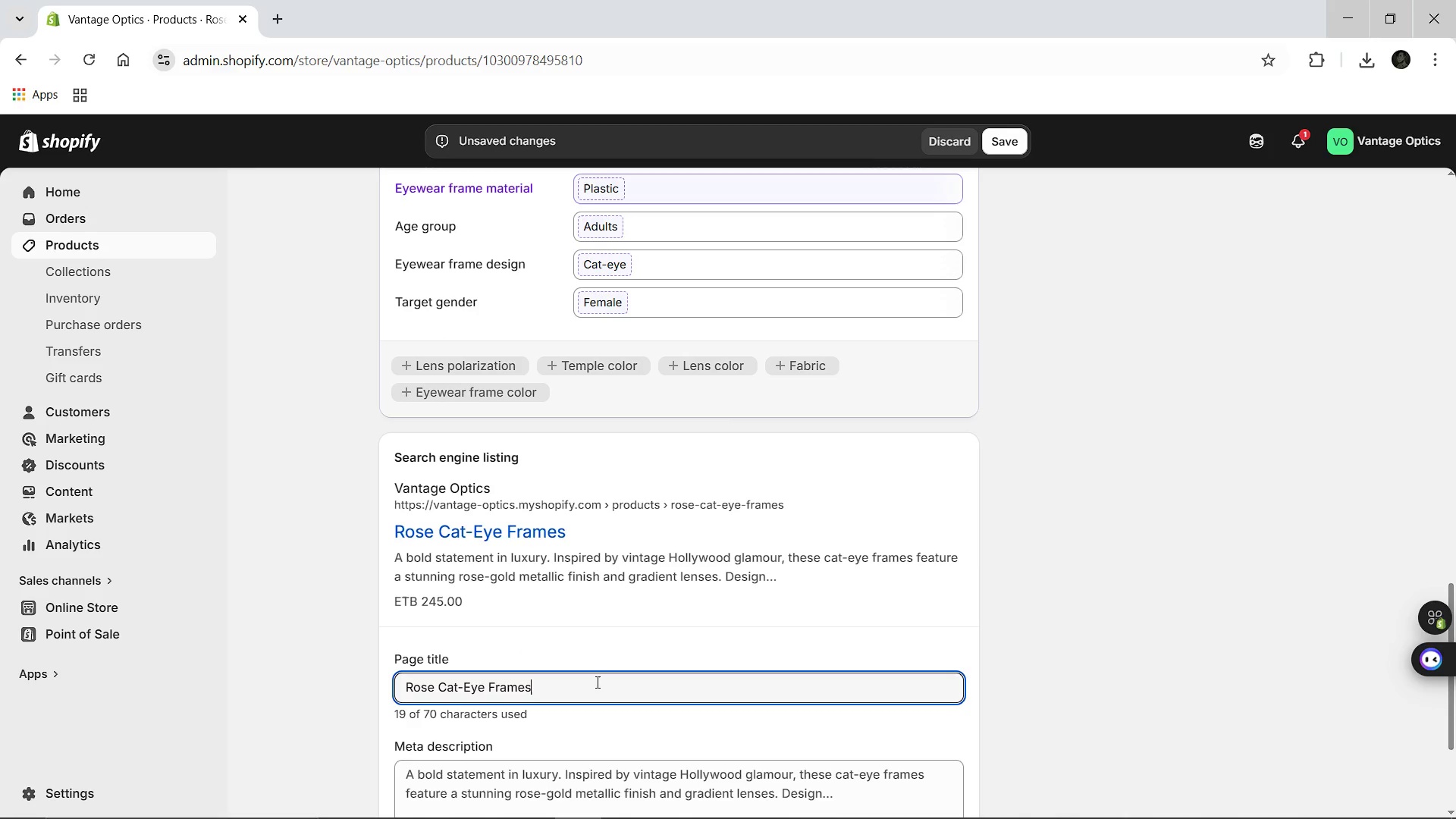 
key(Space)
 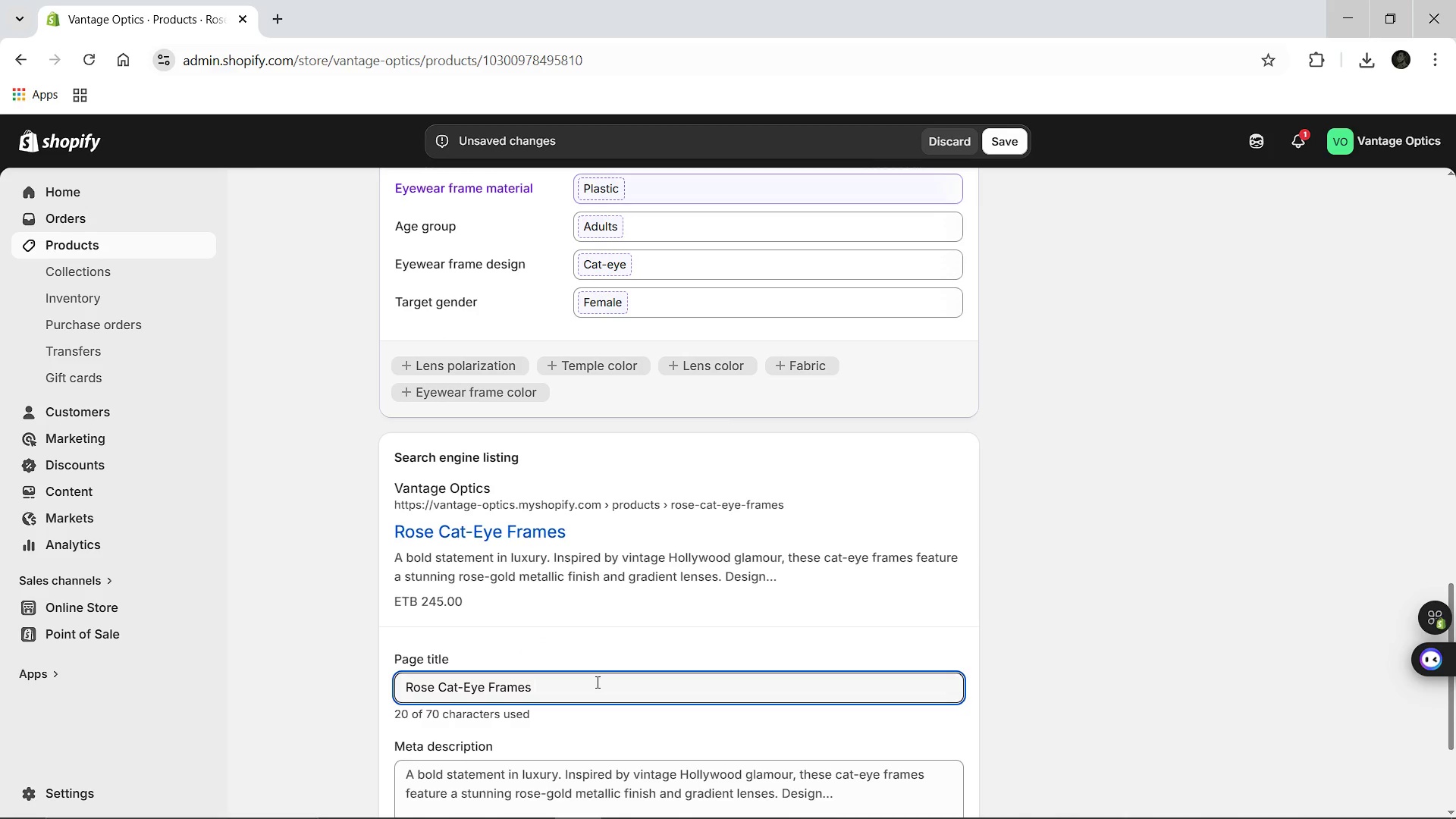 
hold_key(key=ShiftLeft, duration=1.52)
 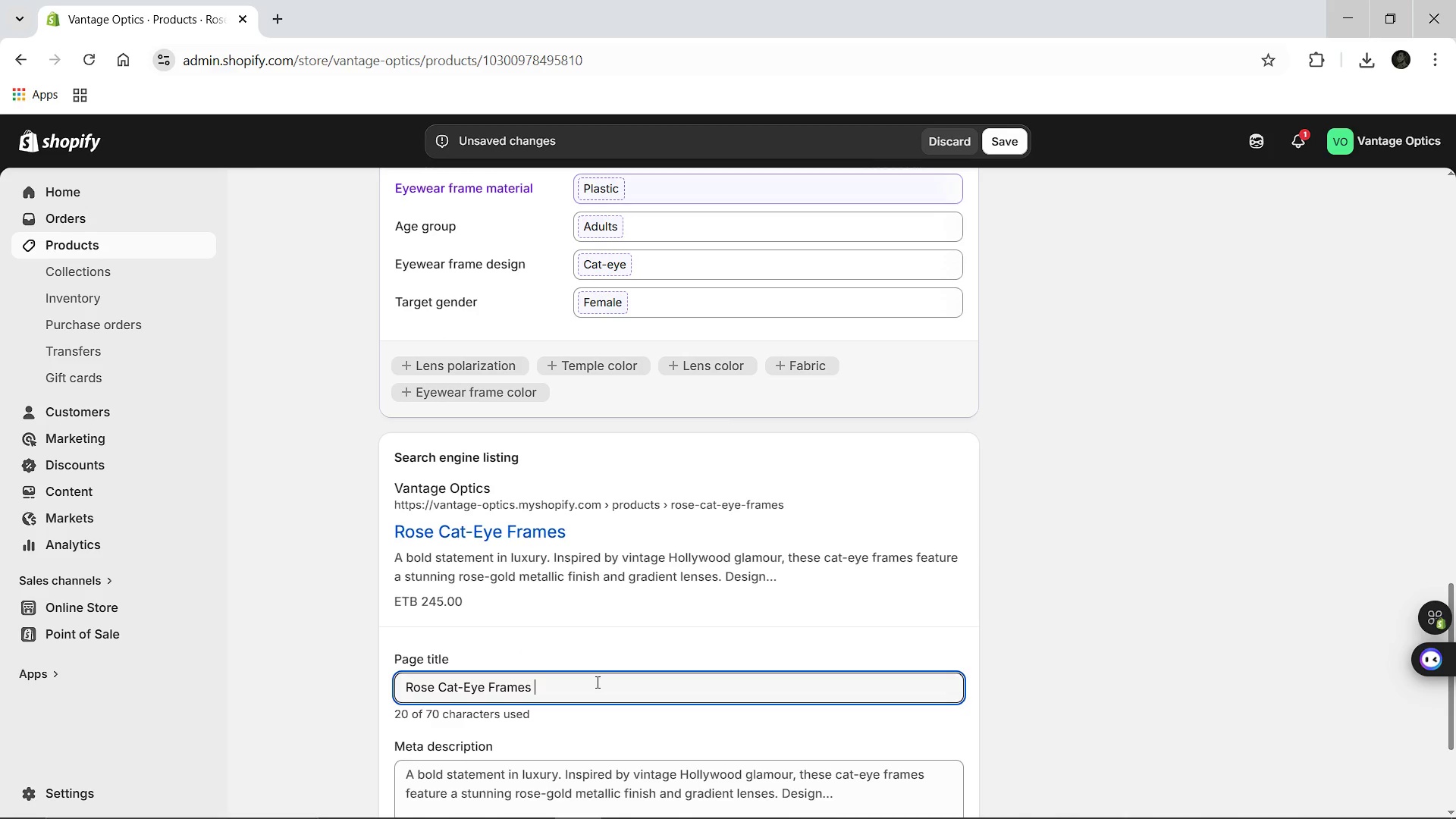 
type([Break] Luxury Designed)
key(Backspace)
type(r Frame)
 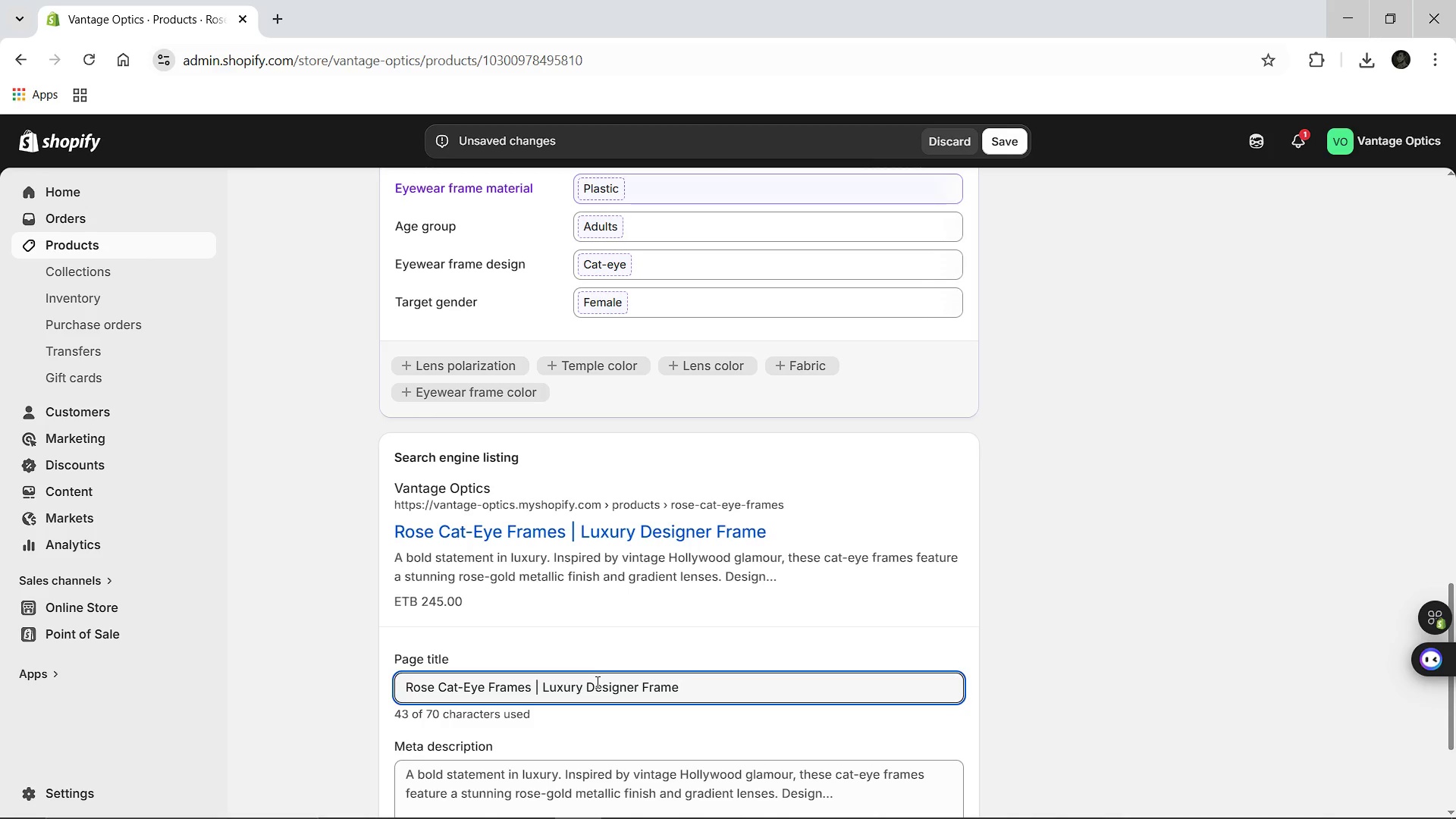 
left_click([541, 696])
 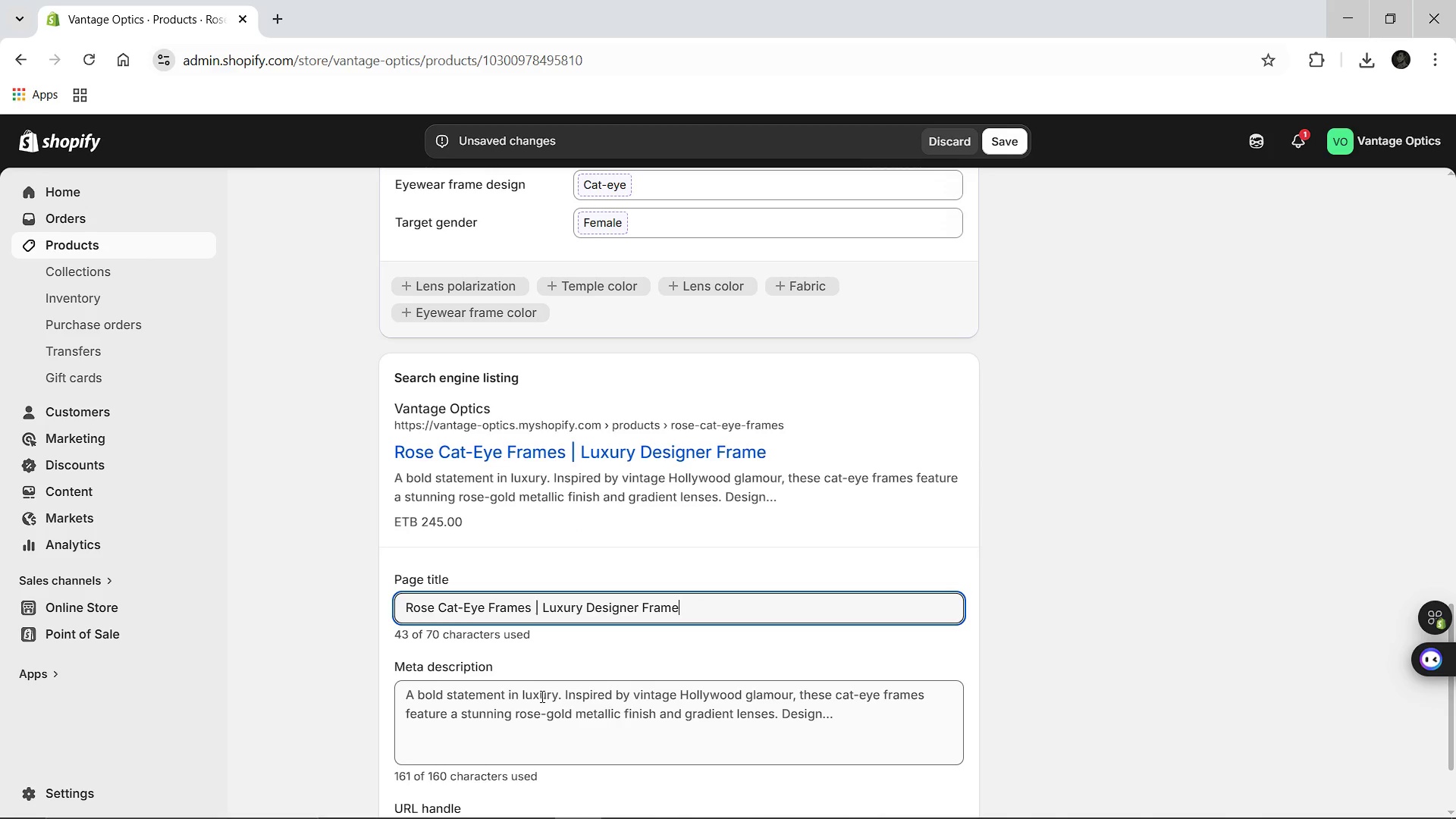 
hold_key(key=ControlLeft, duration=0.52)
 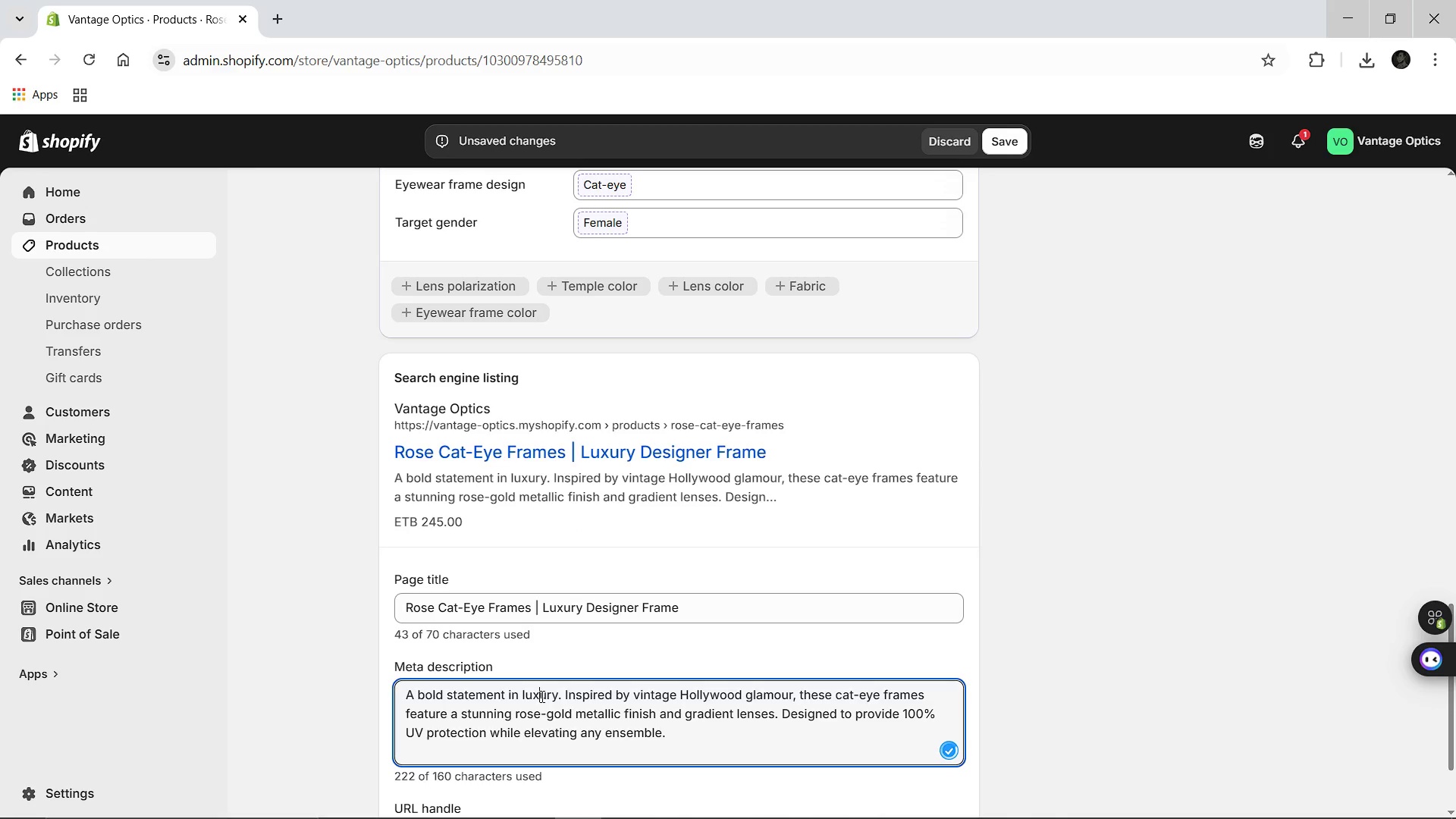 
left_click([541, 696])
 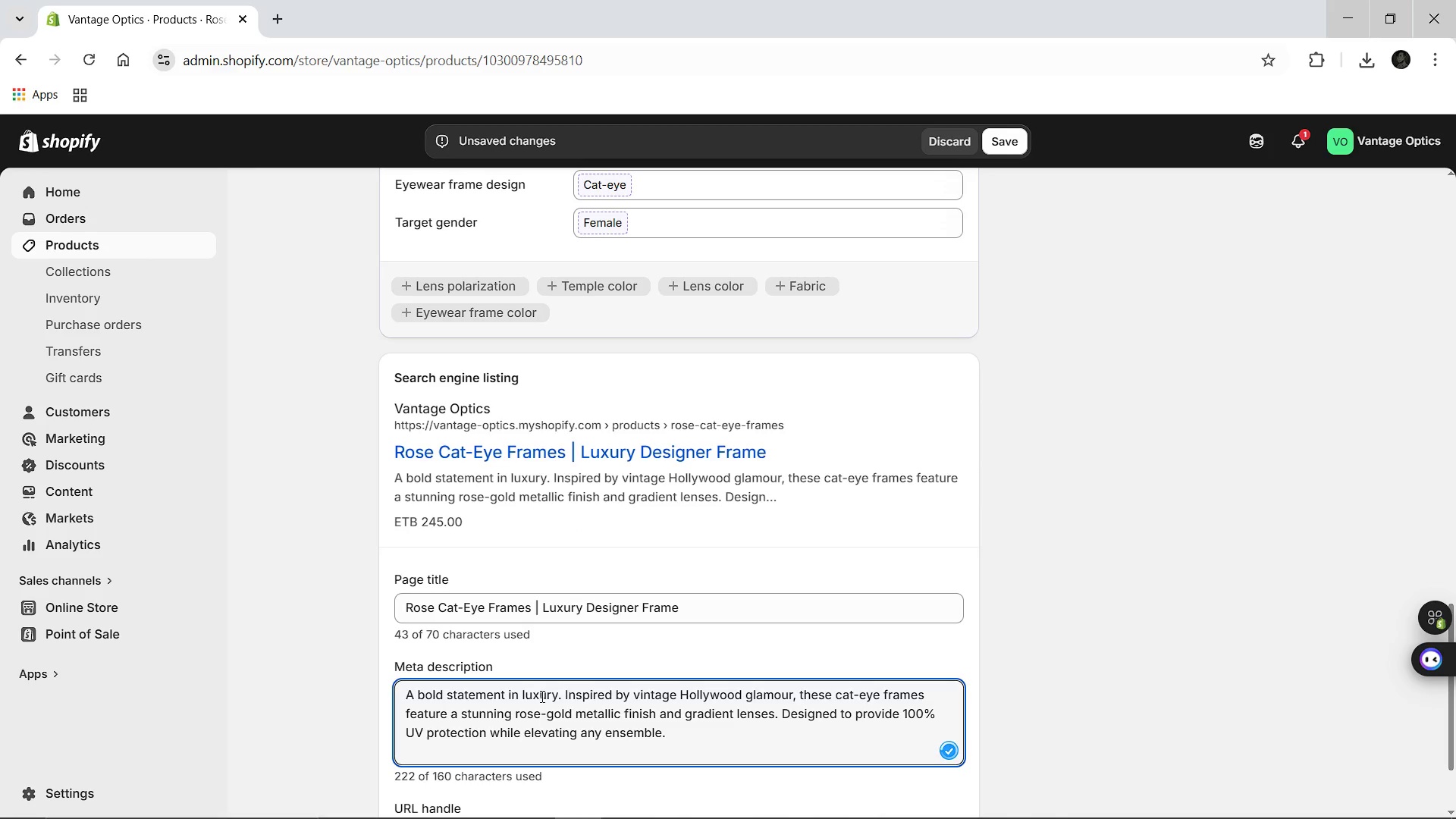 
key(Control+A)
 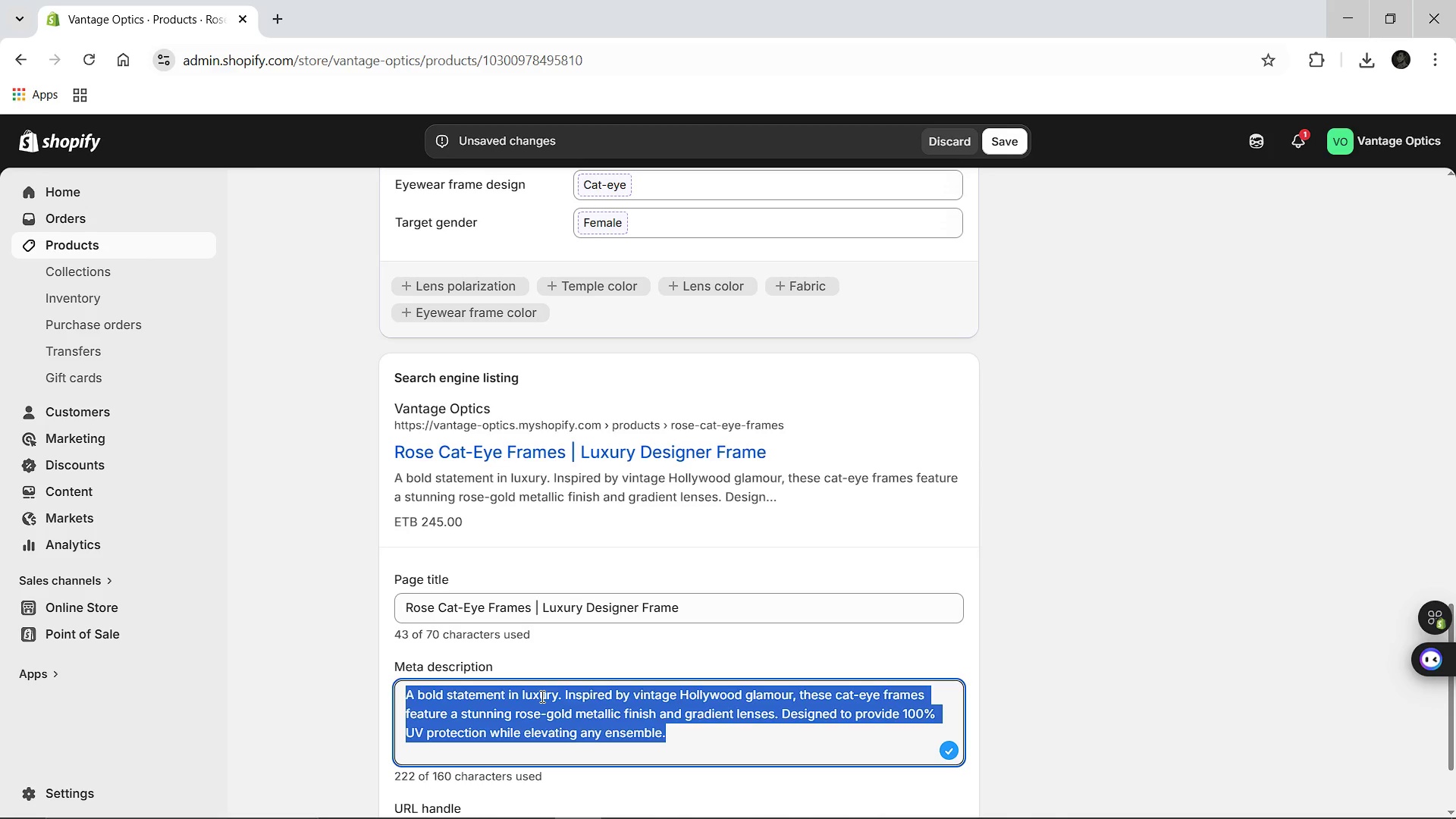 
type(Elevate your look with our Rose Gold Cat-EYe )
key(Backspace)
key(Backspace)
key(Backspace)
type(ye Frames. Vintage-inspired )
 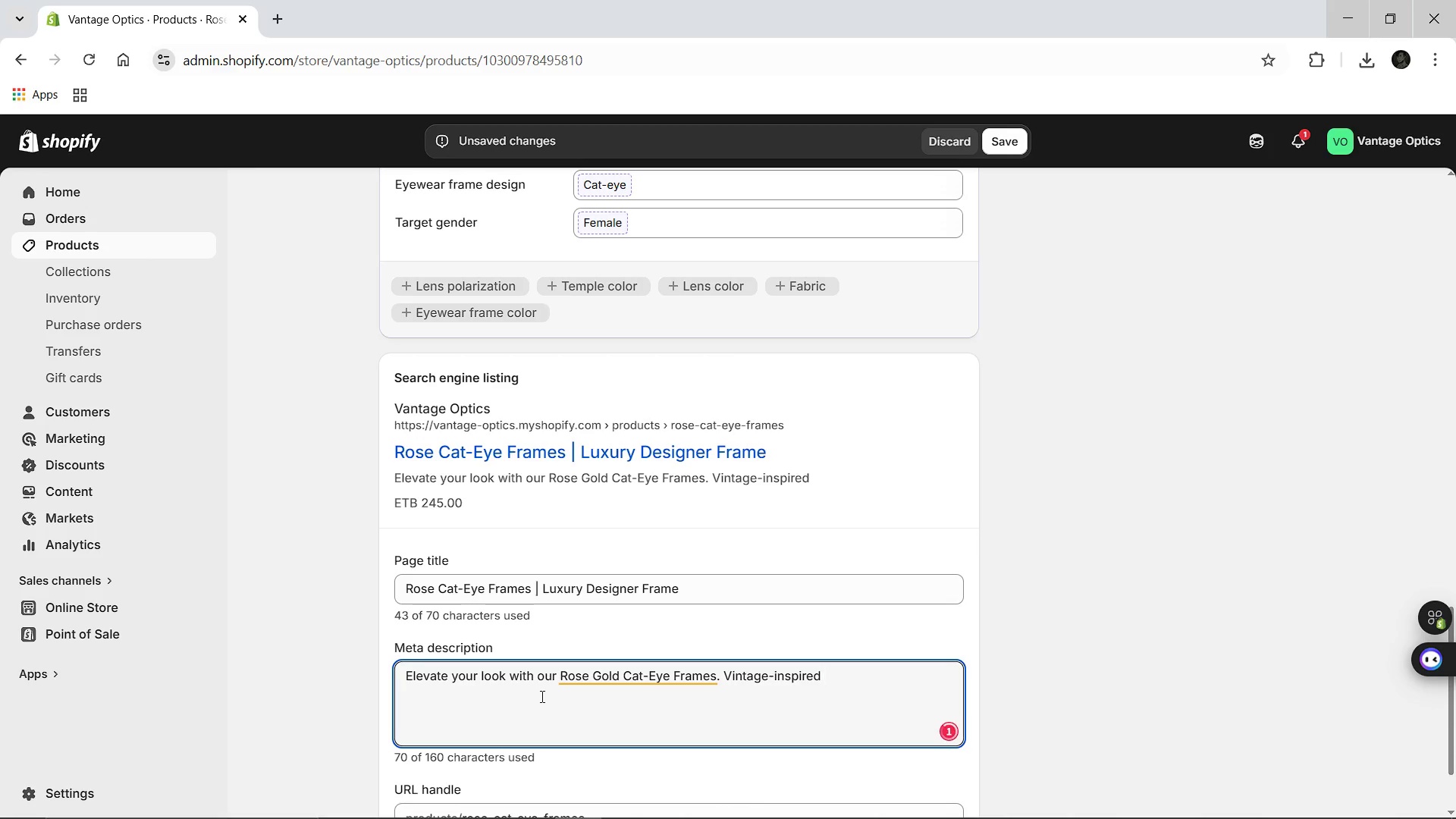 
type(designed)
key(Backspace)
key(Backspace)
type(er sunglasses)
 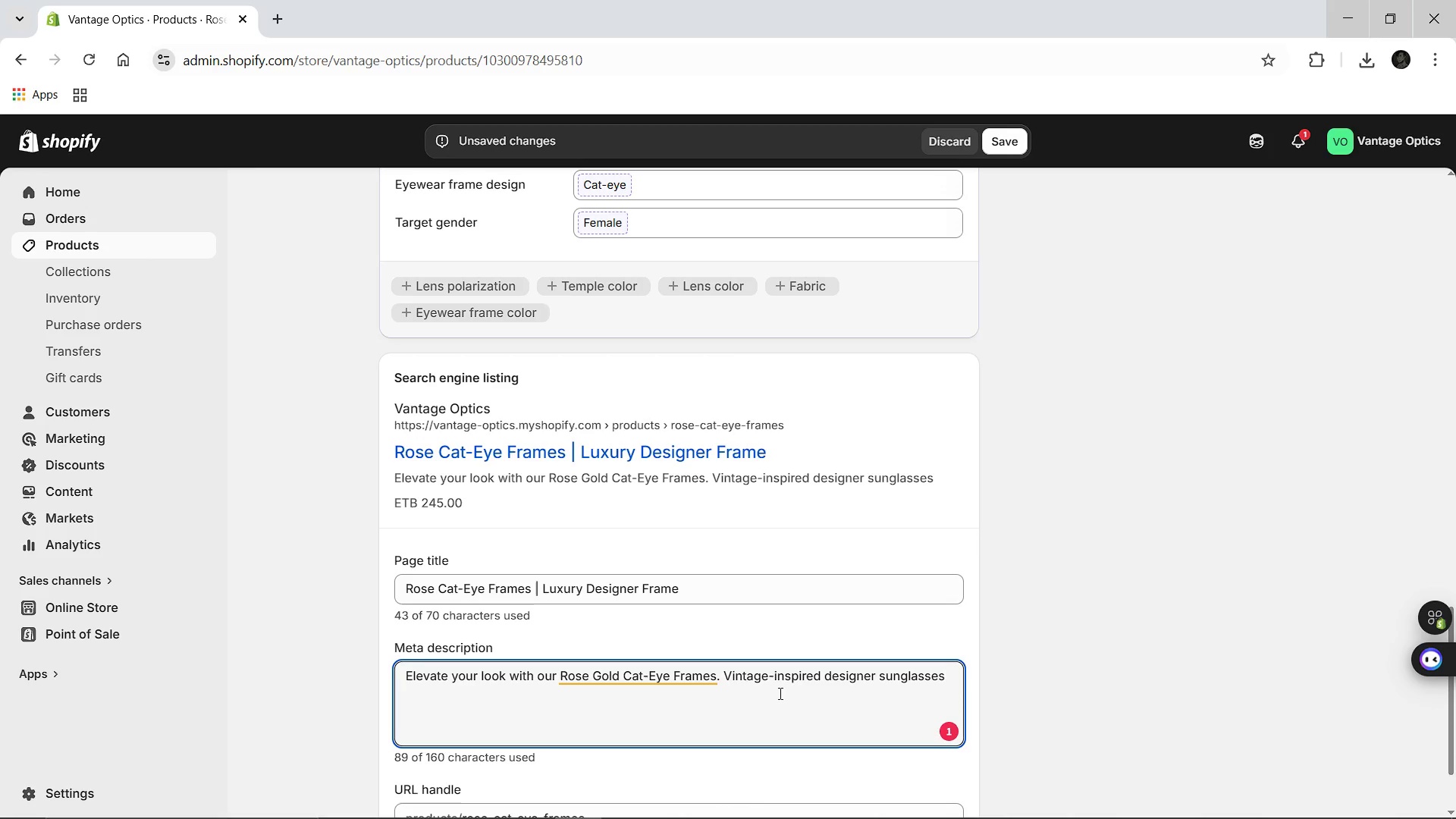 
type( with 100)
 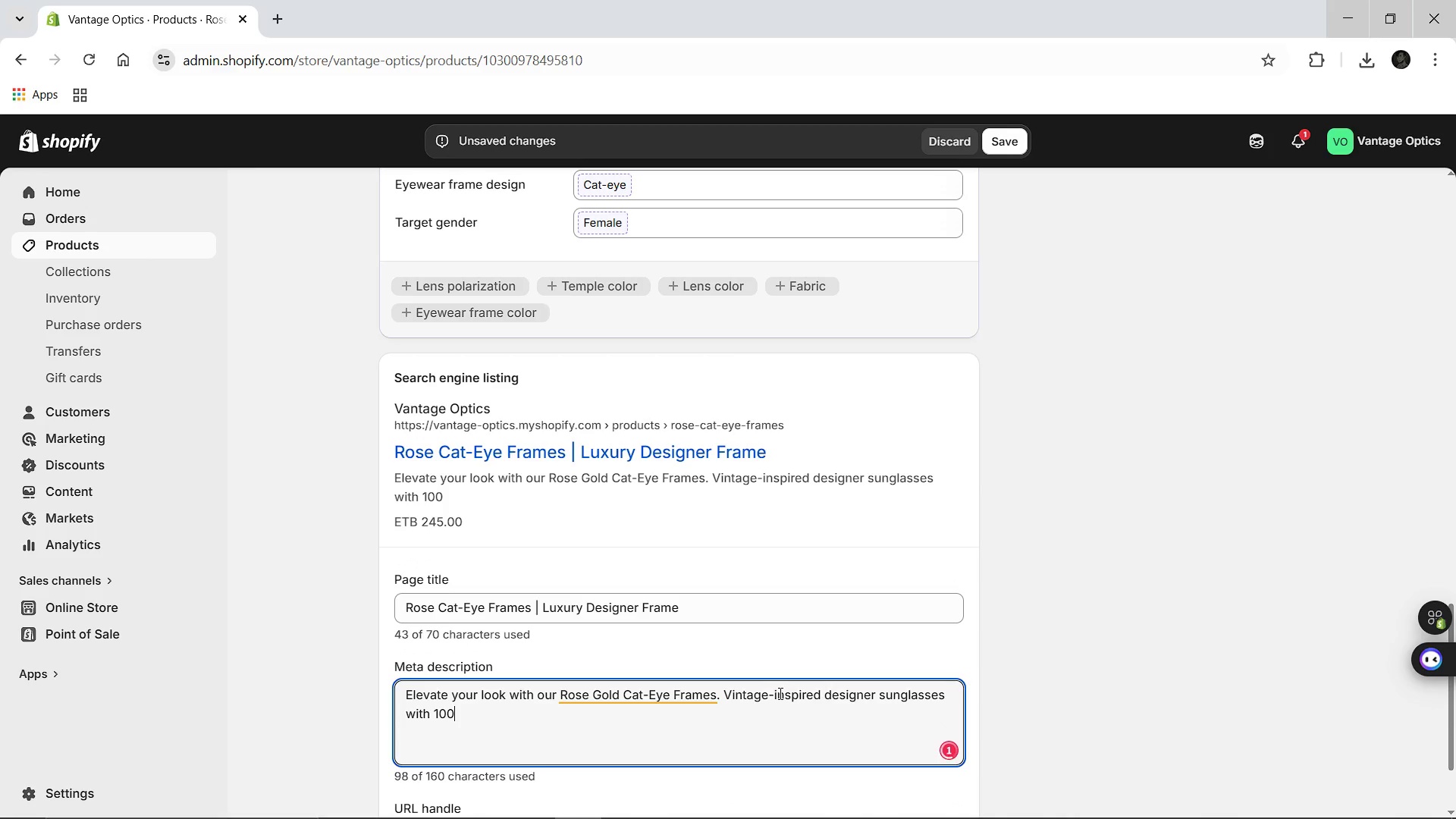 
hold_key(key=ShiftLeft, duration=1.51)
 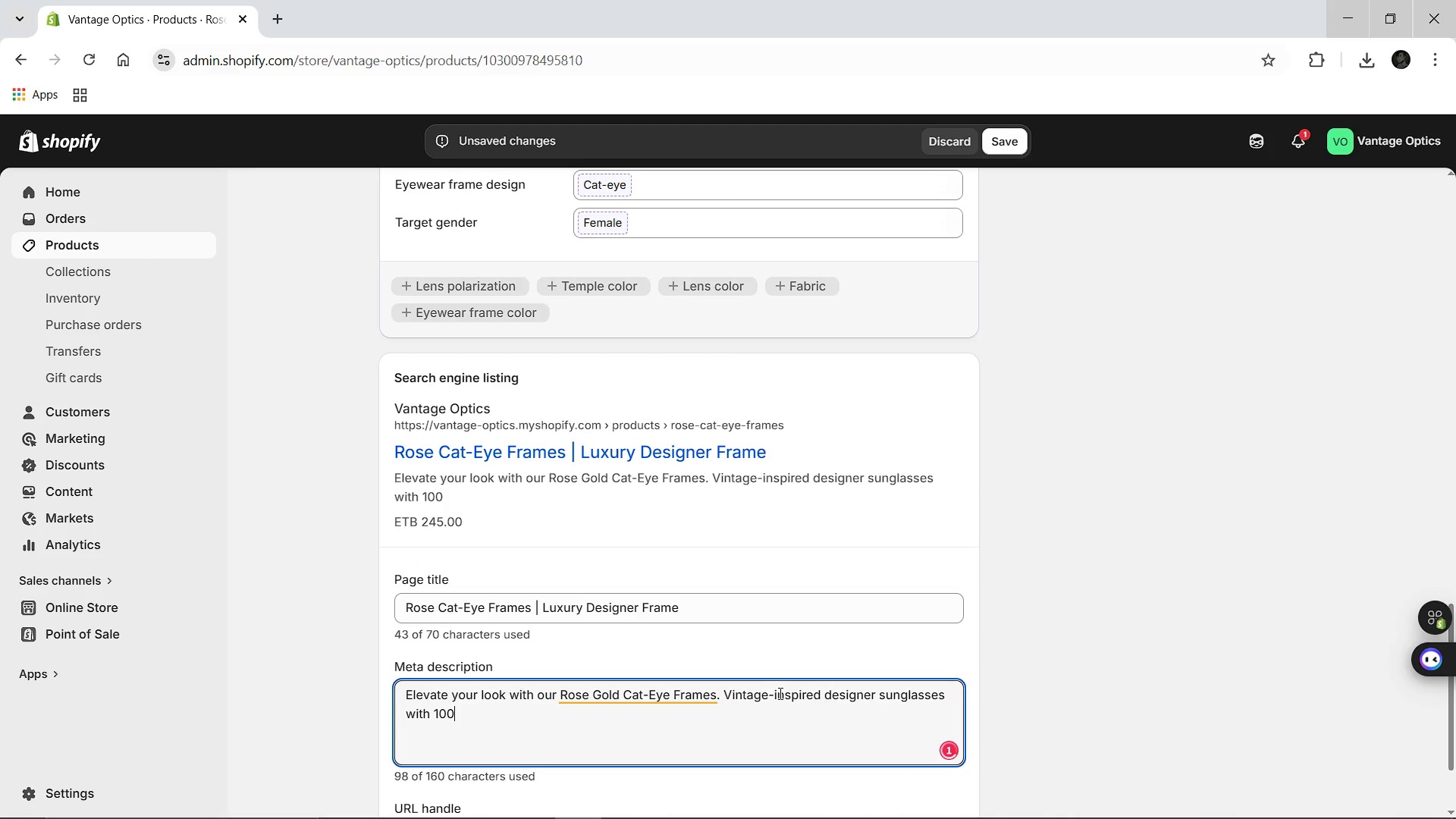 
hold_key(key=ShiftLeft, duration=1.5)
 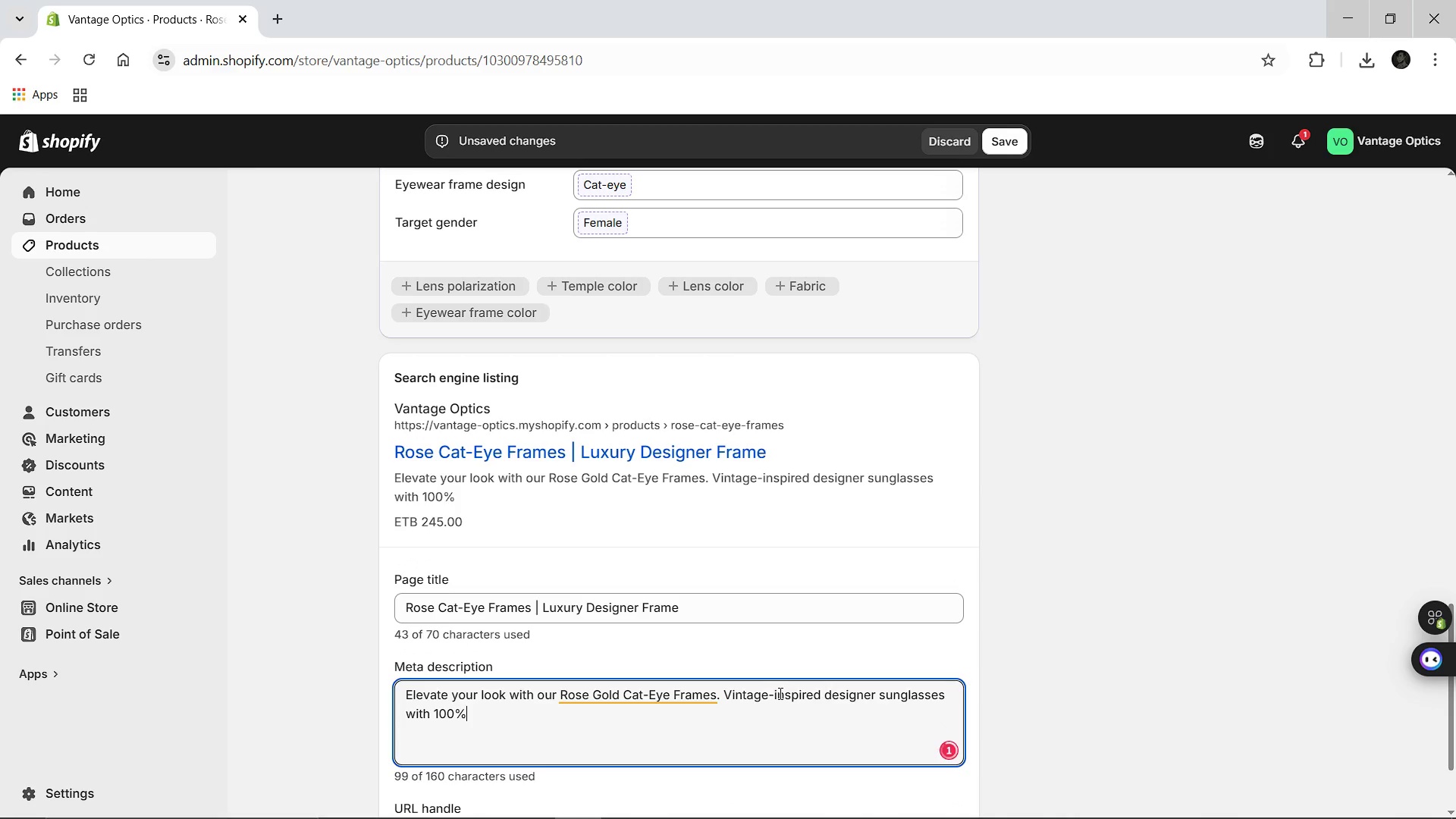 
type(% UV protection and a premium metallic finish.)
 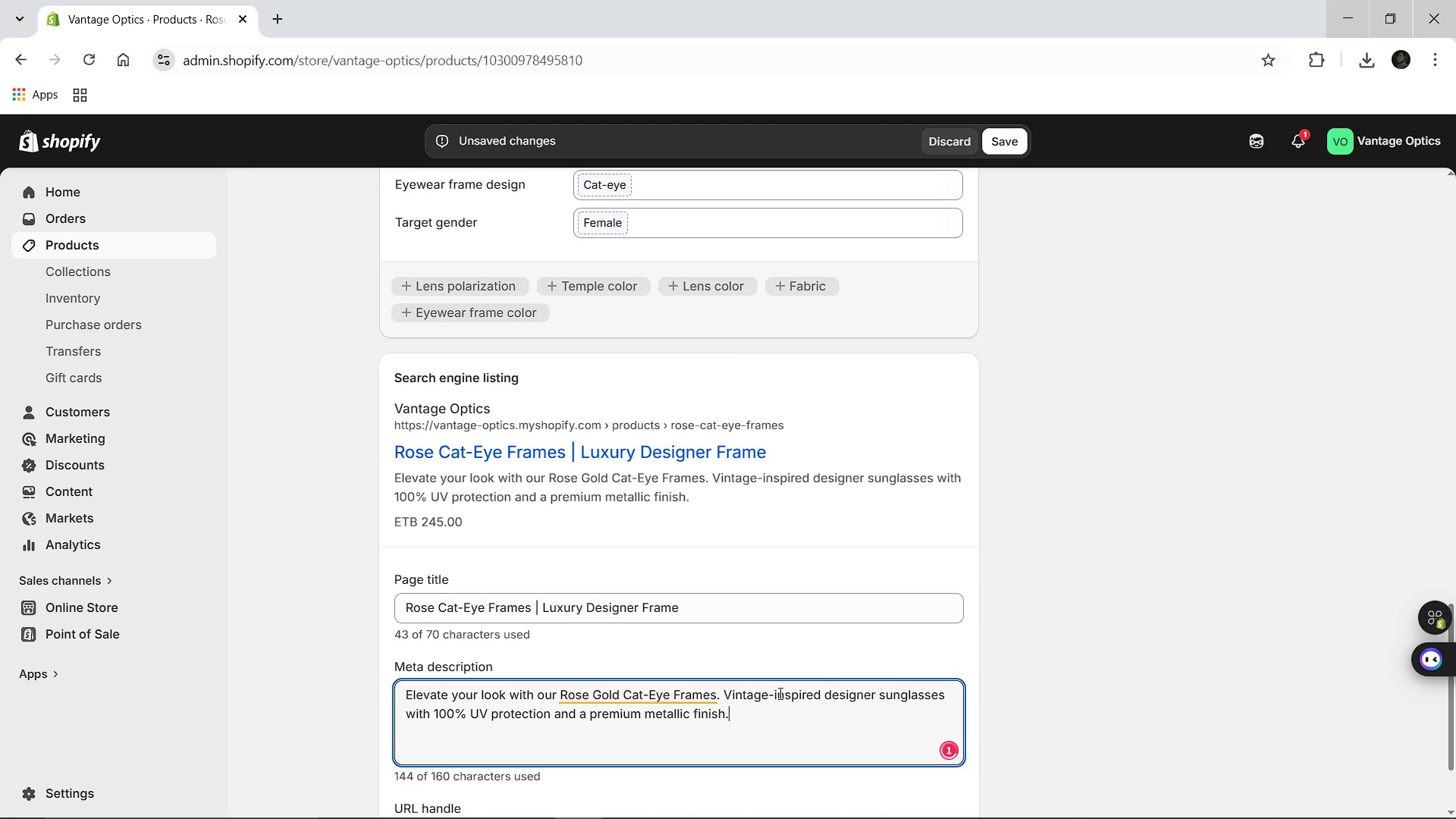 
left_click([591, 691])
 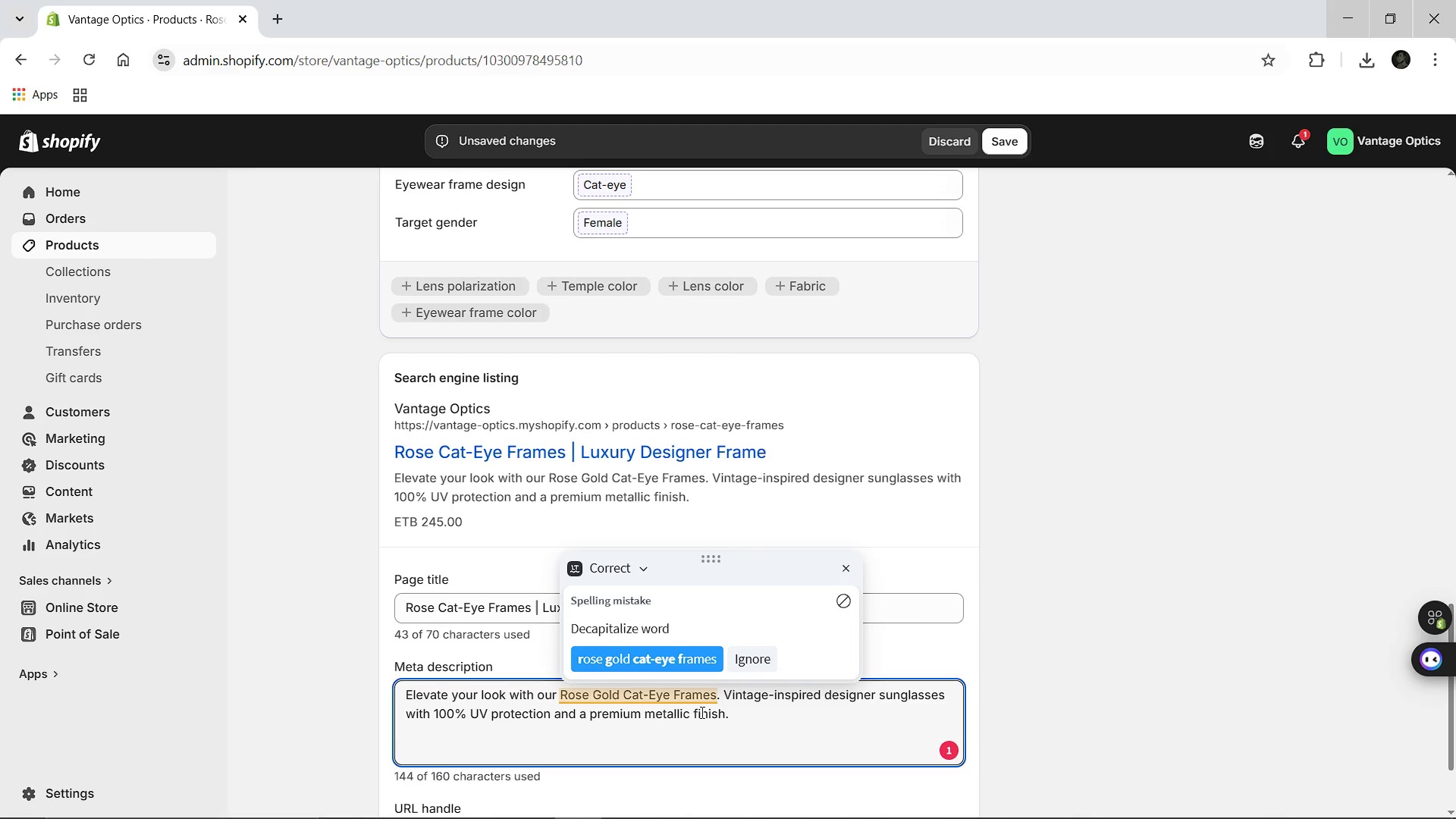 
left_click([701, 712])
 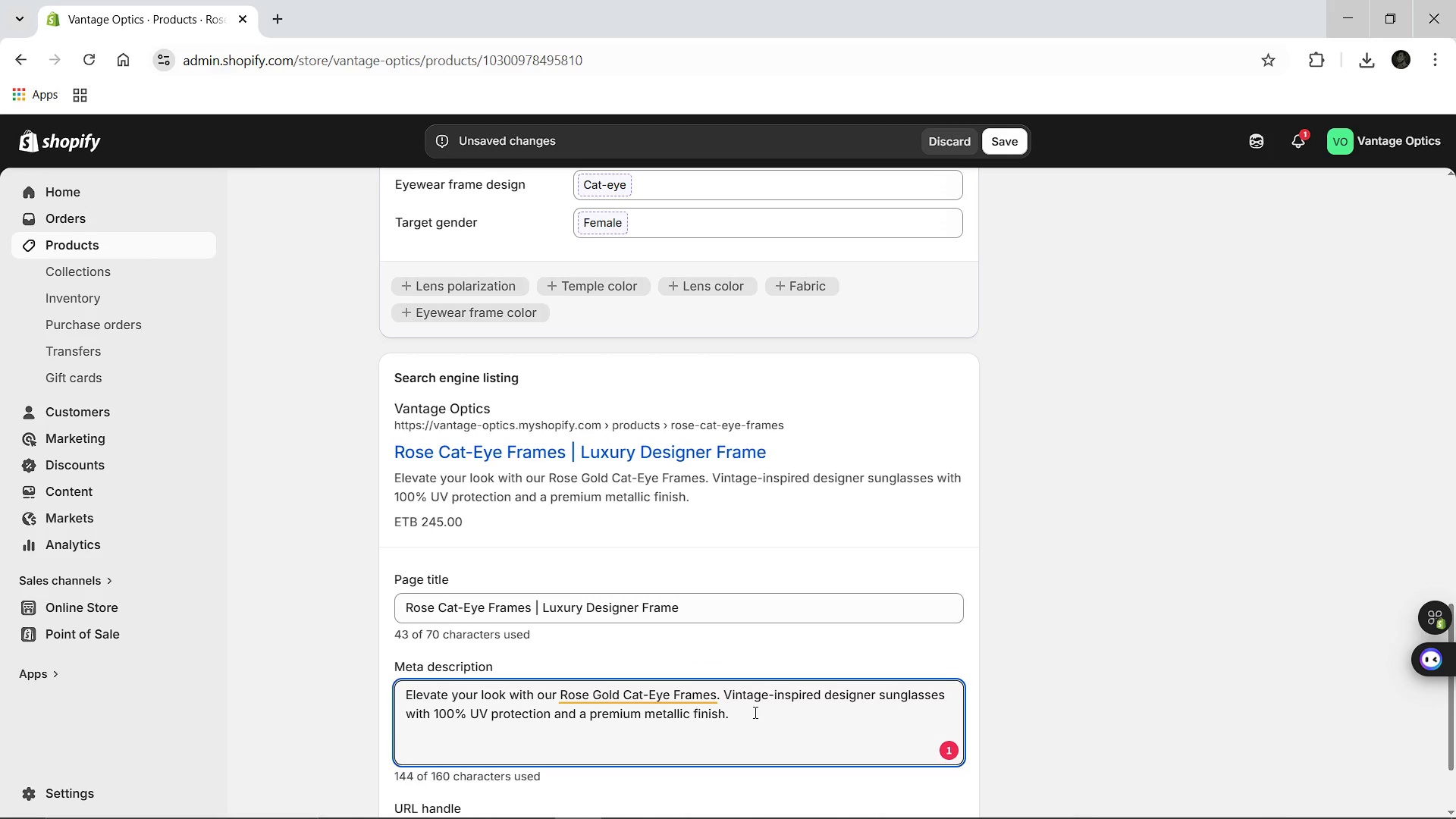 
left_click([754, 712])
 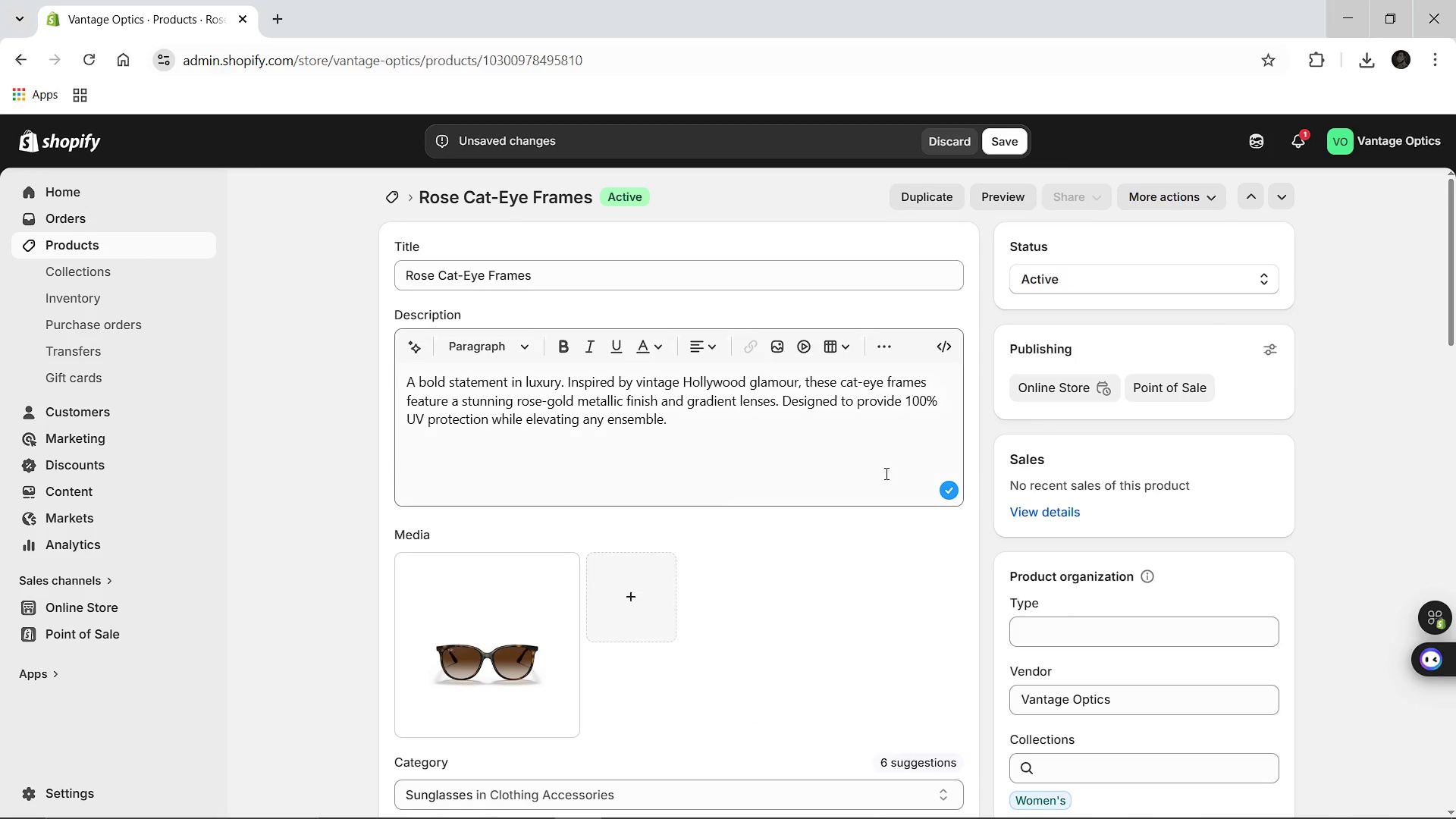 
wait(5.19)
 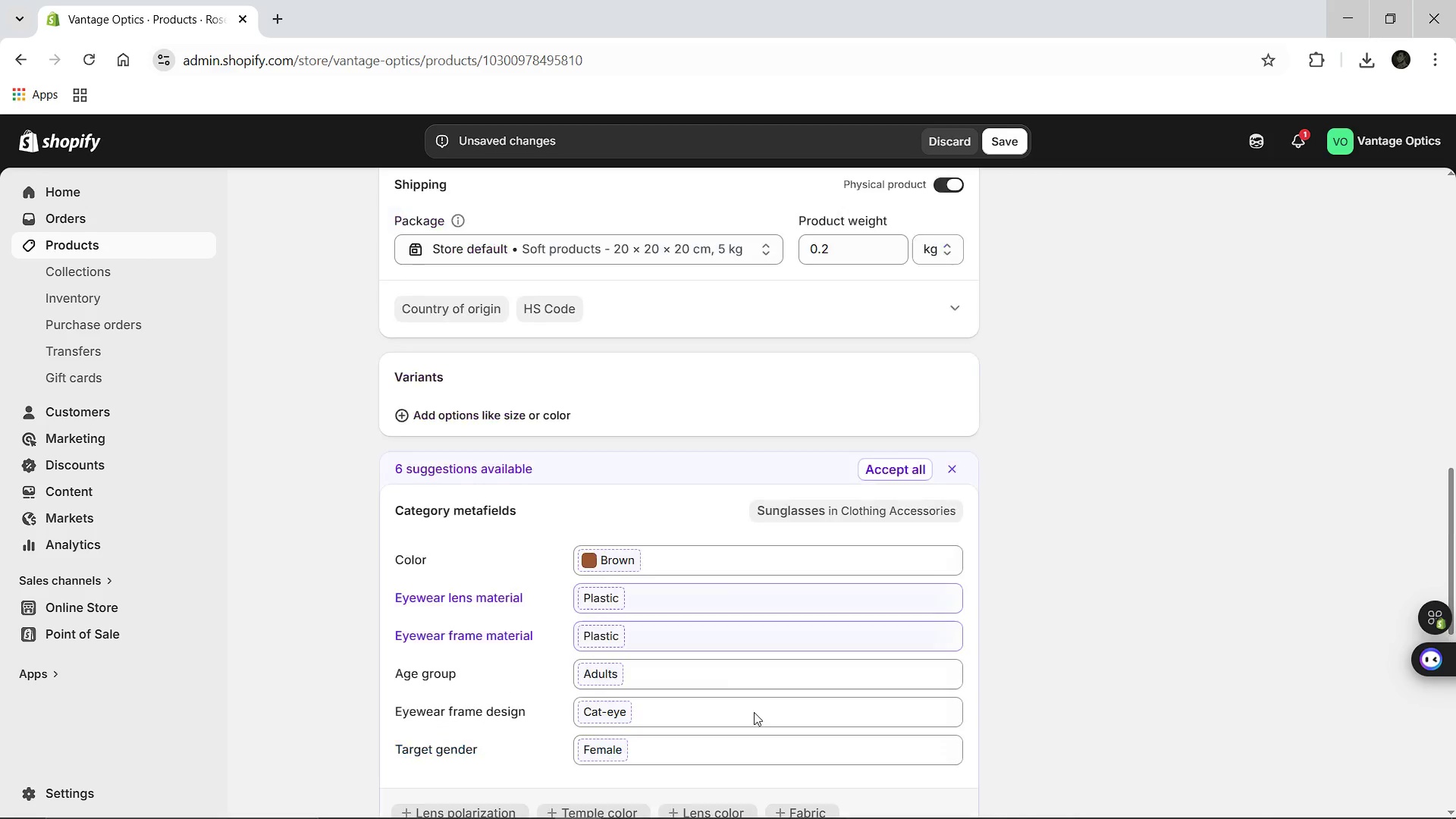 
left_click([1009, 141])
 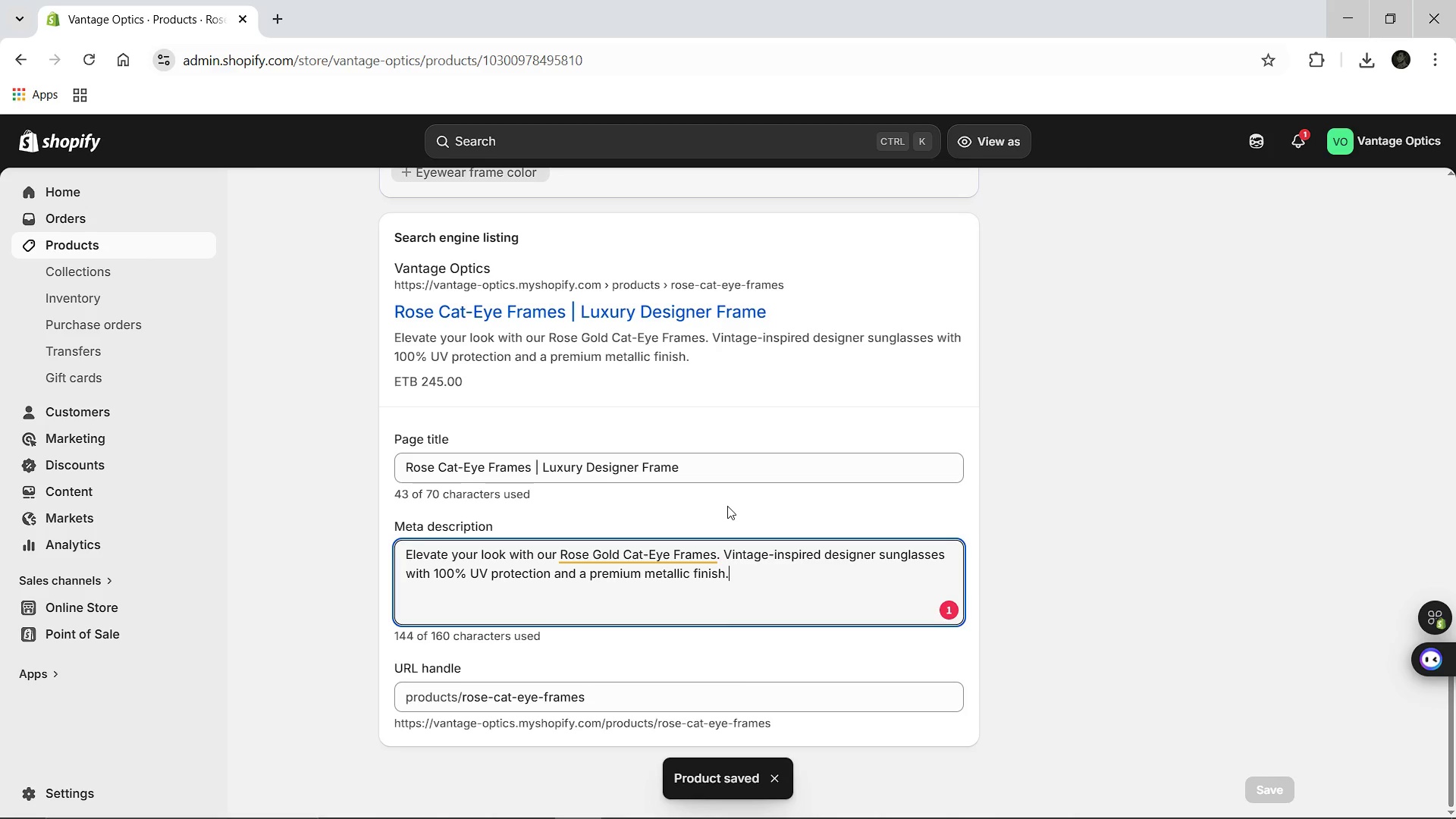 
wait(11.69)
 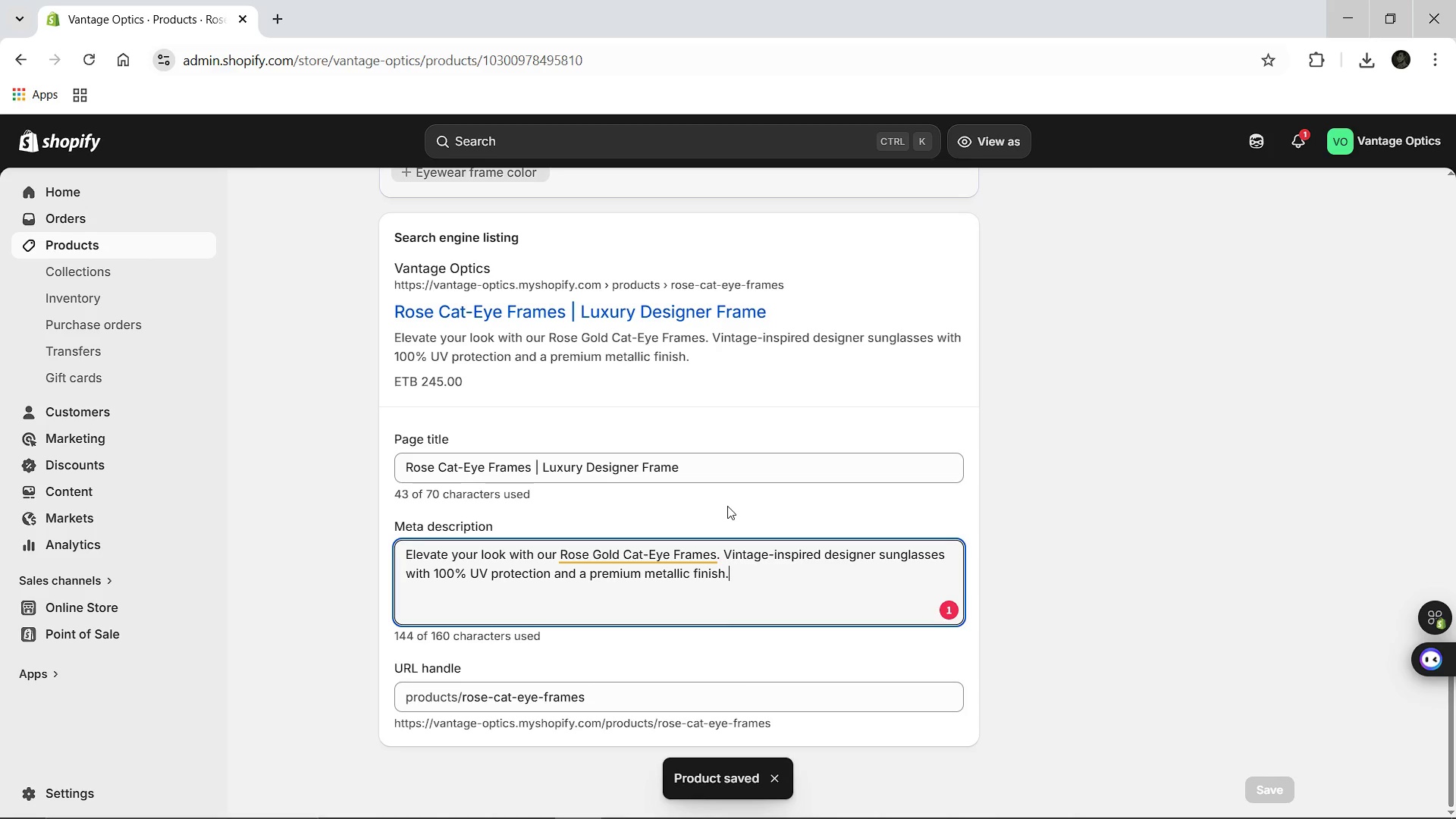 
left_click([397, 202])
 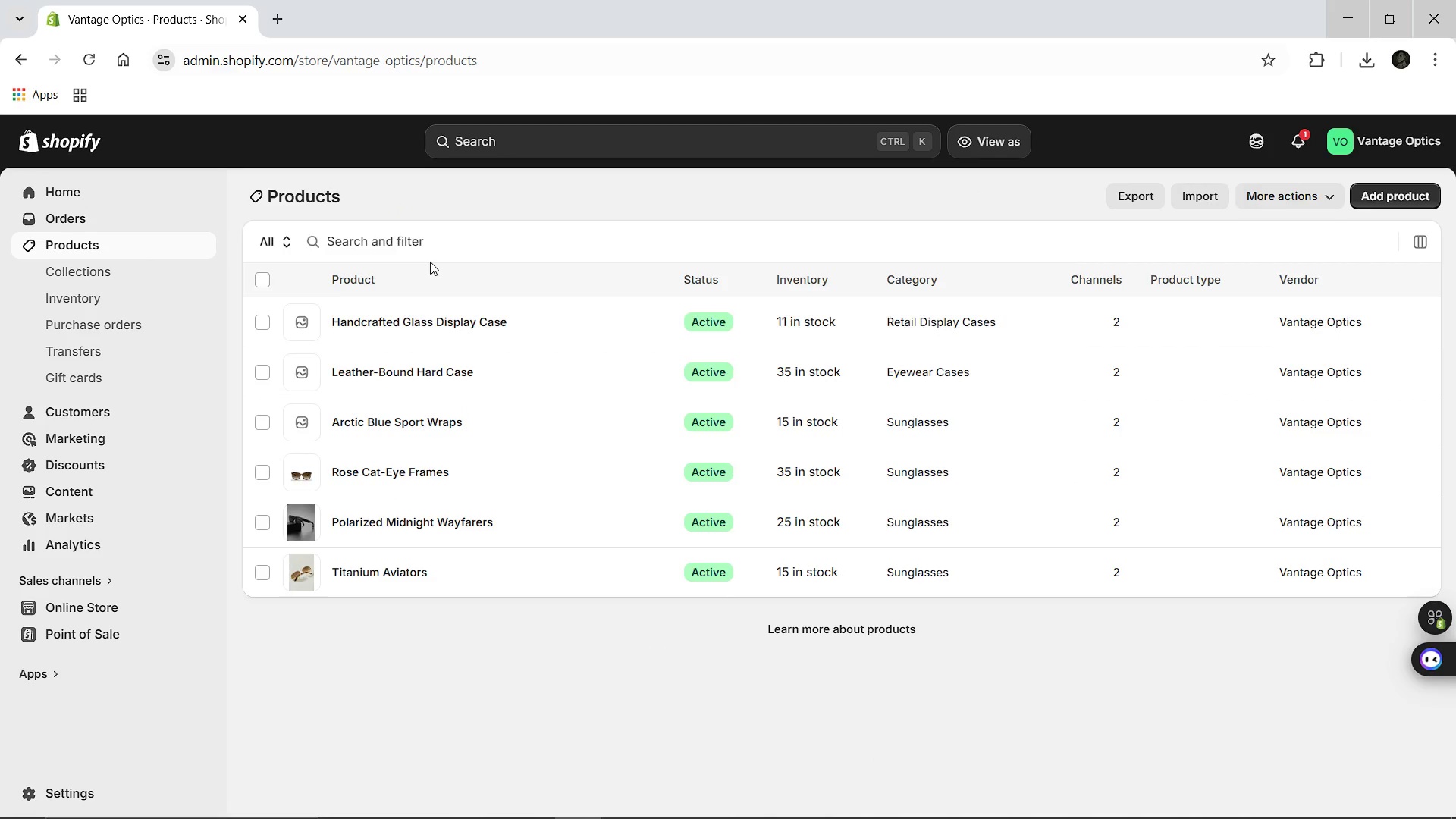 
left_click([406, 422])
 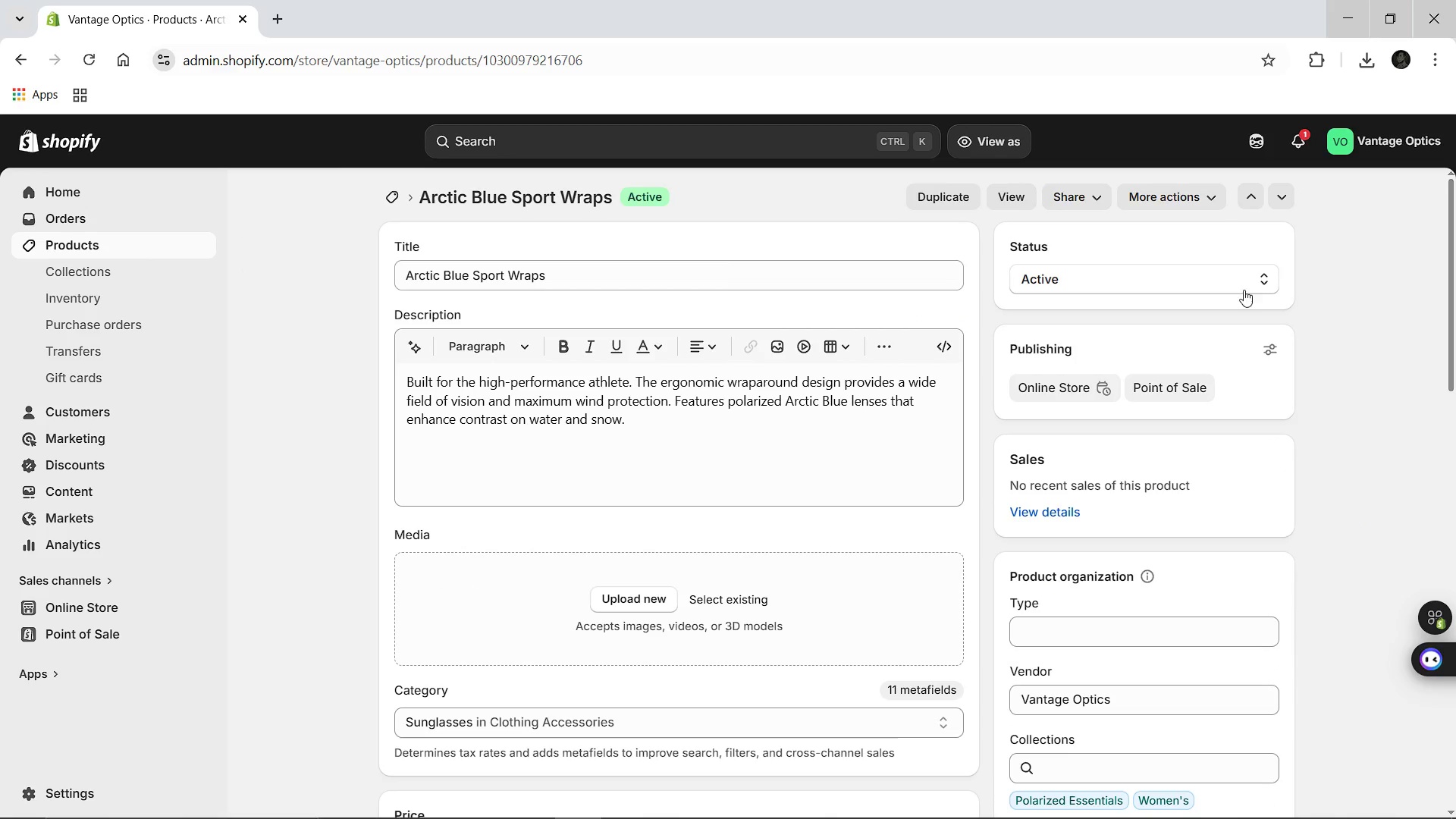 
wait(7.76)
 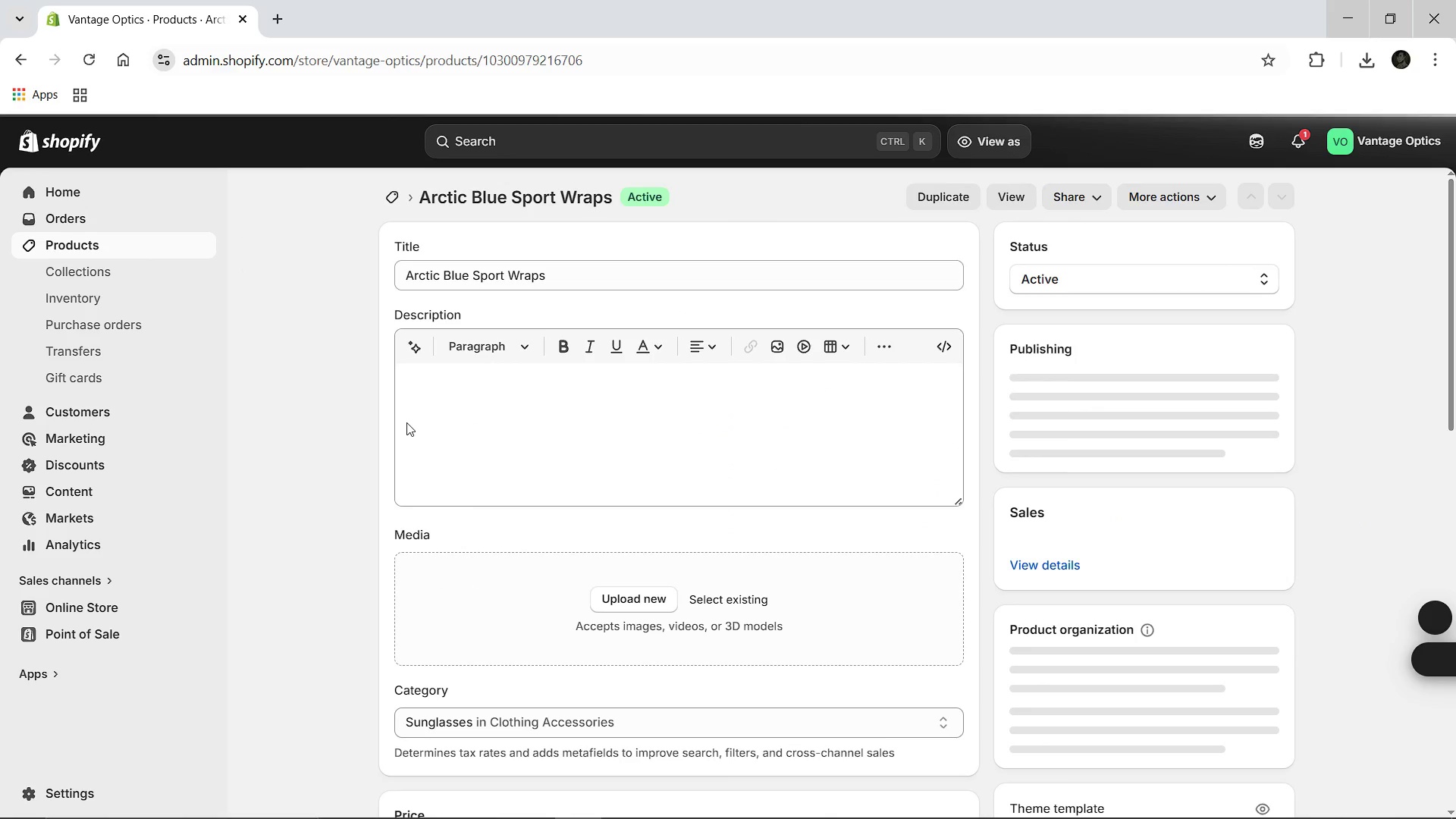 
left_click([1366, 61])
 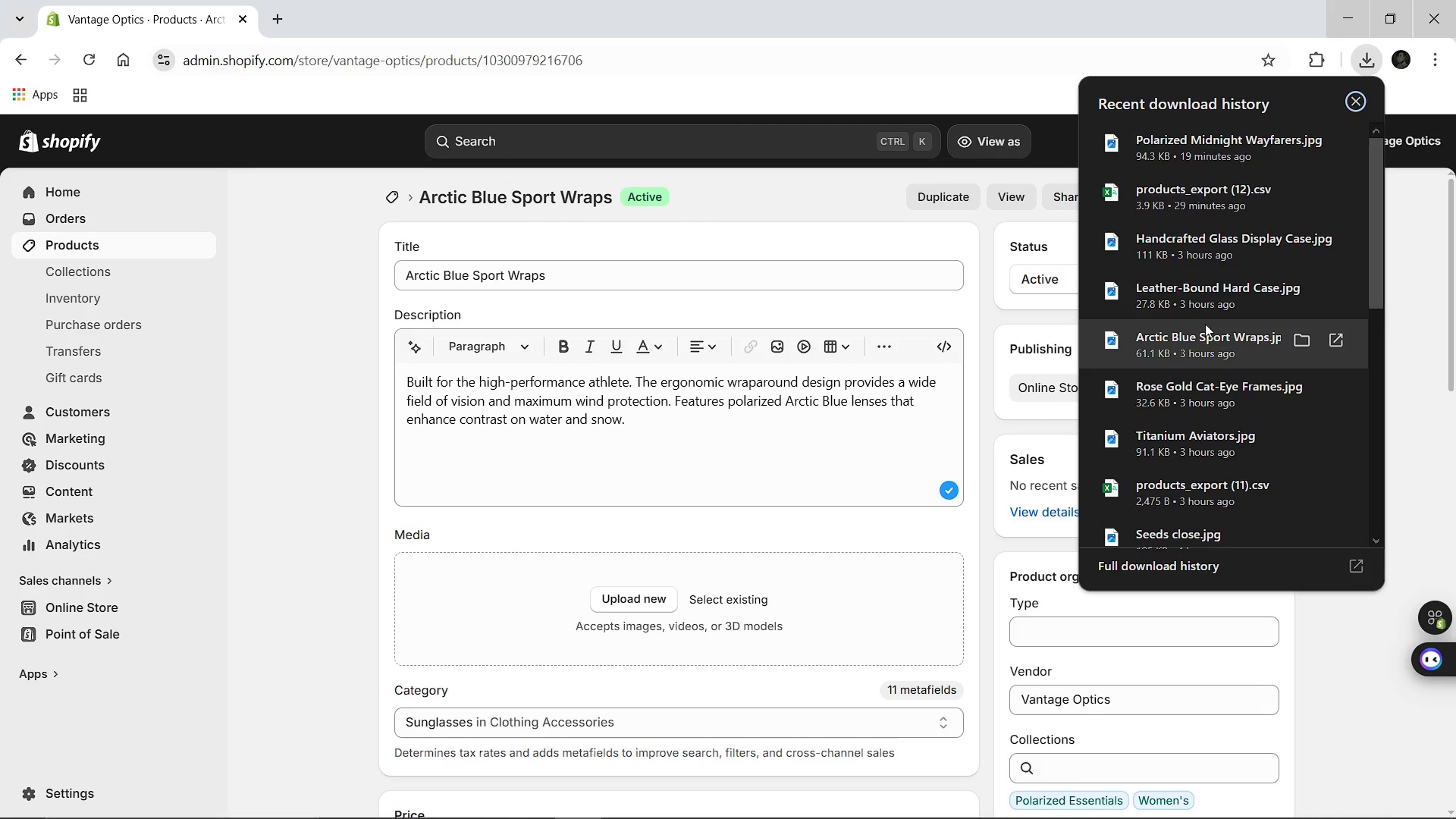 
left_click_drag(start_coordinate=[1205, 324], to_coordinate=[540, 607])
 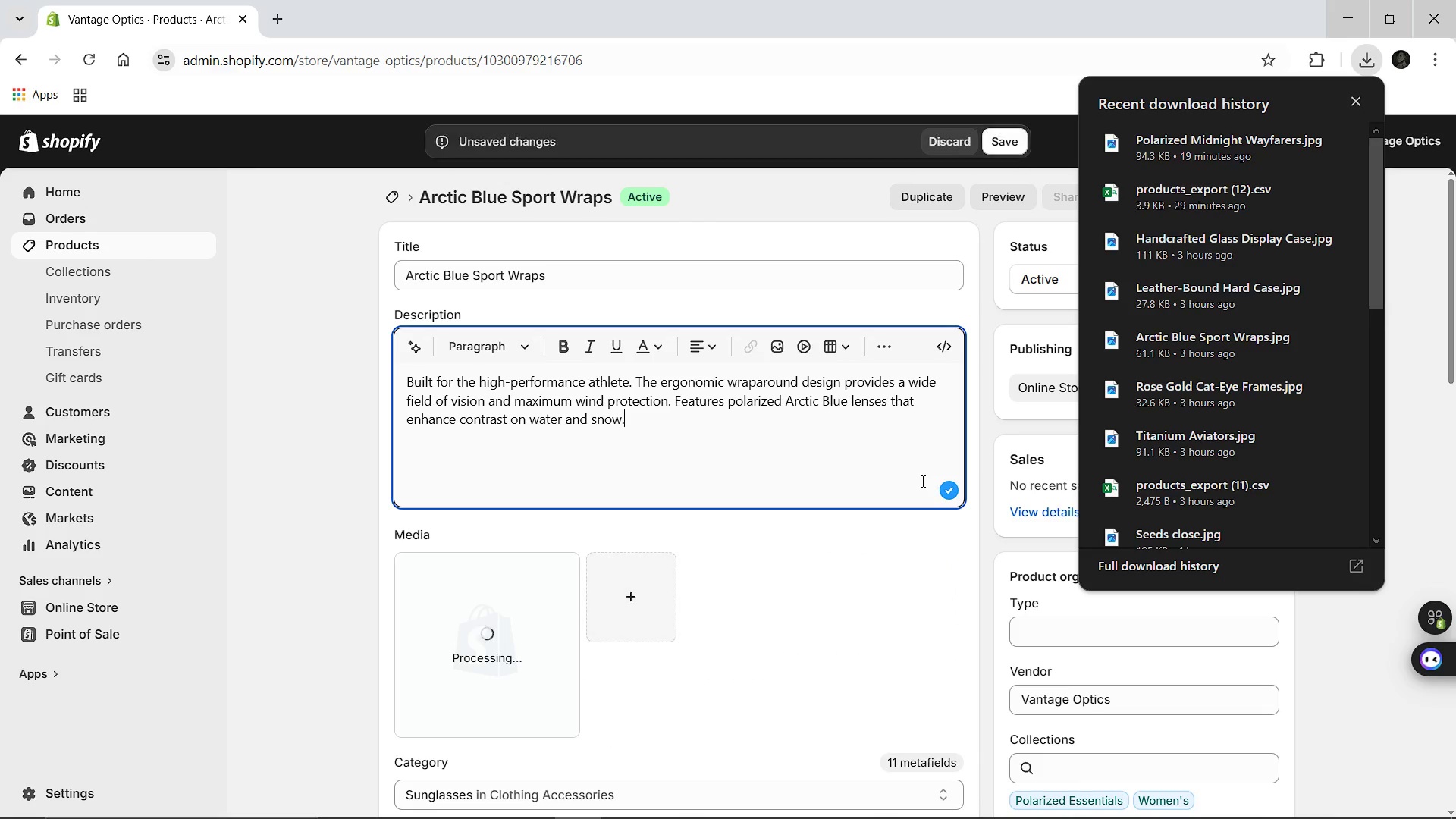 
wait(5.91)
 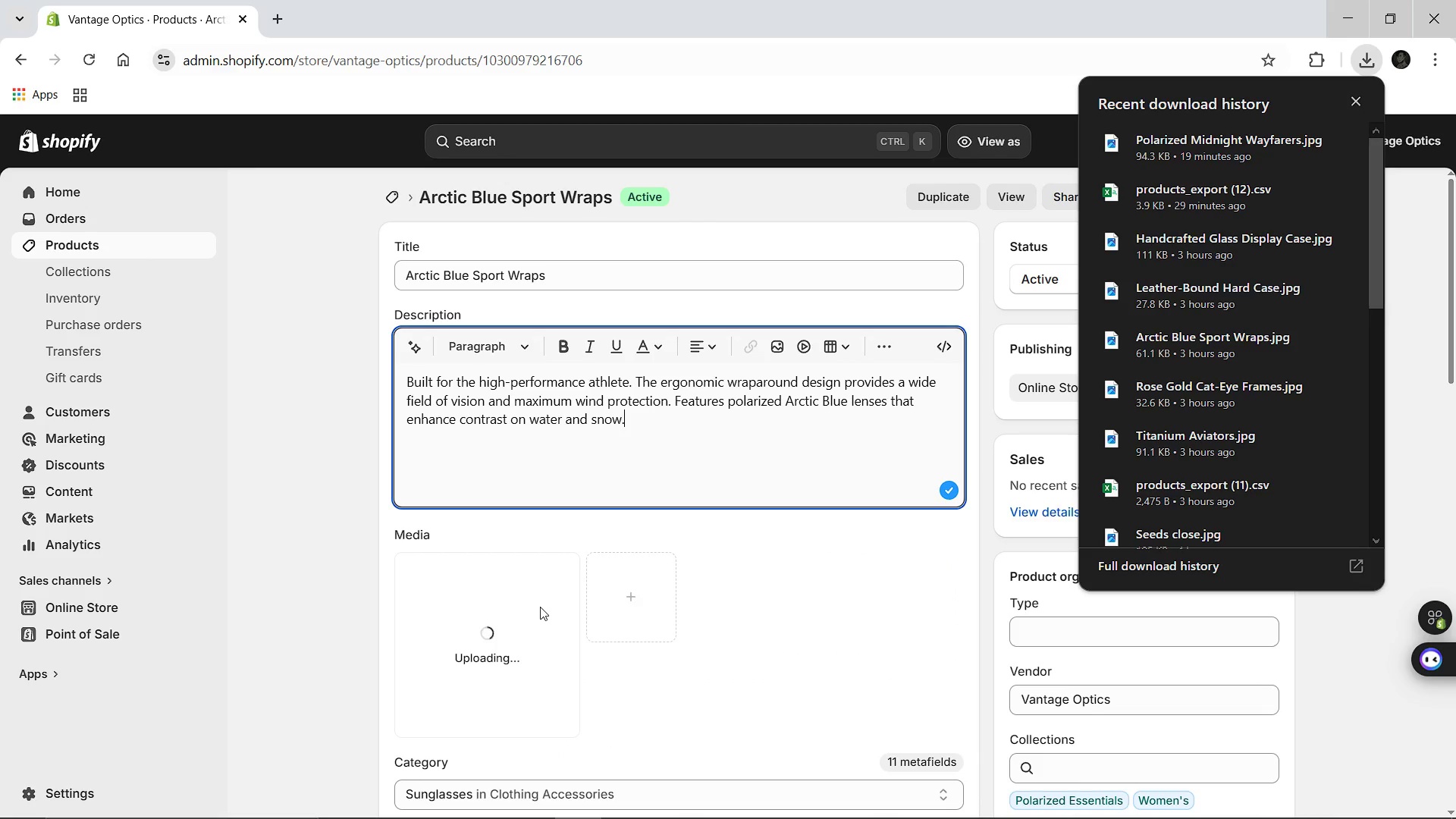 
left_click([1354, 102])
 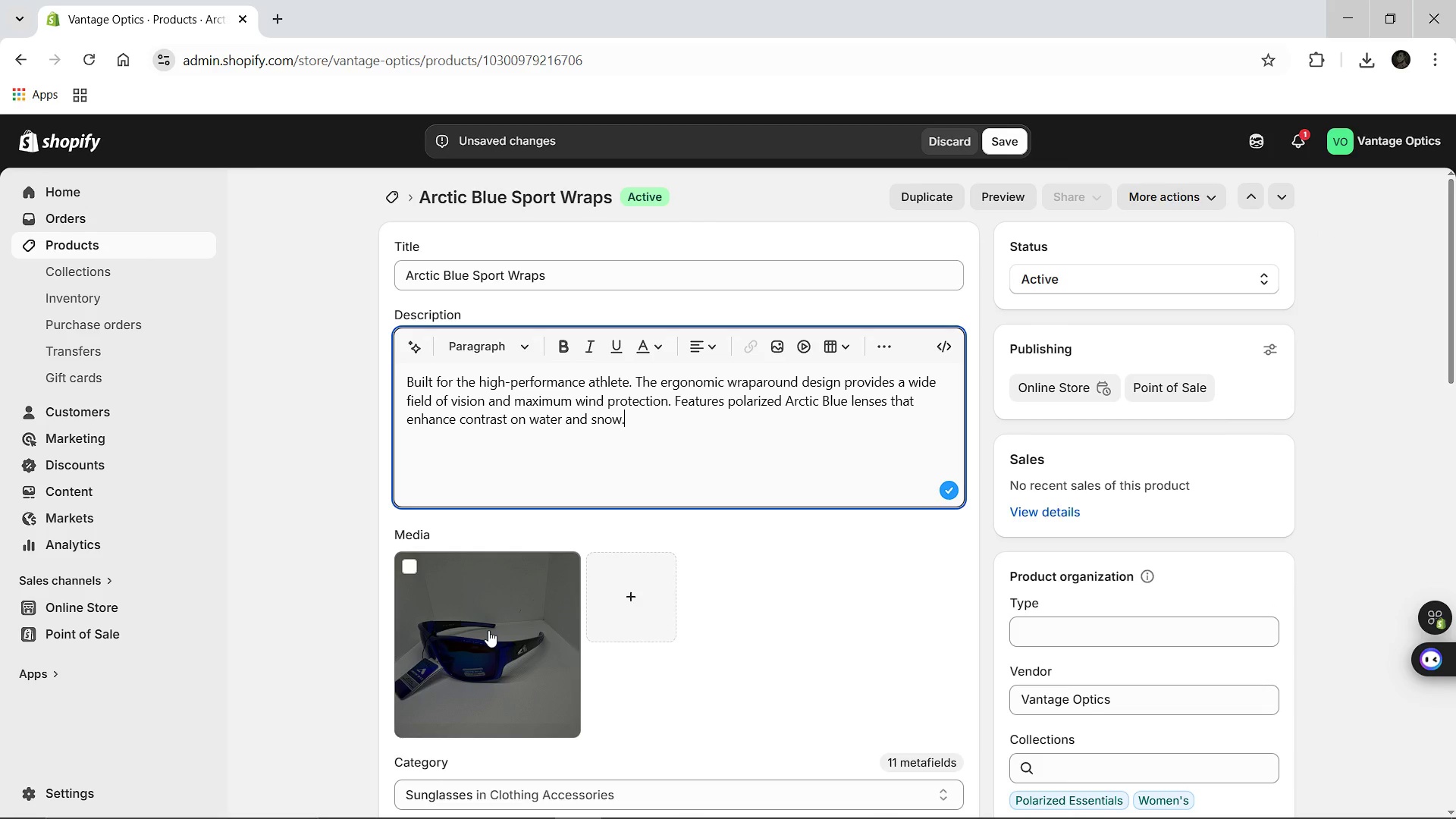 
left_click([488, 630])
 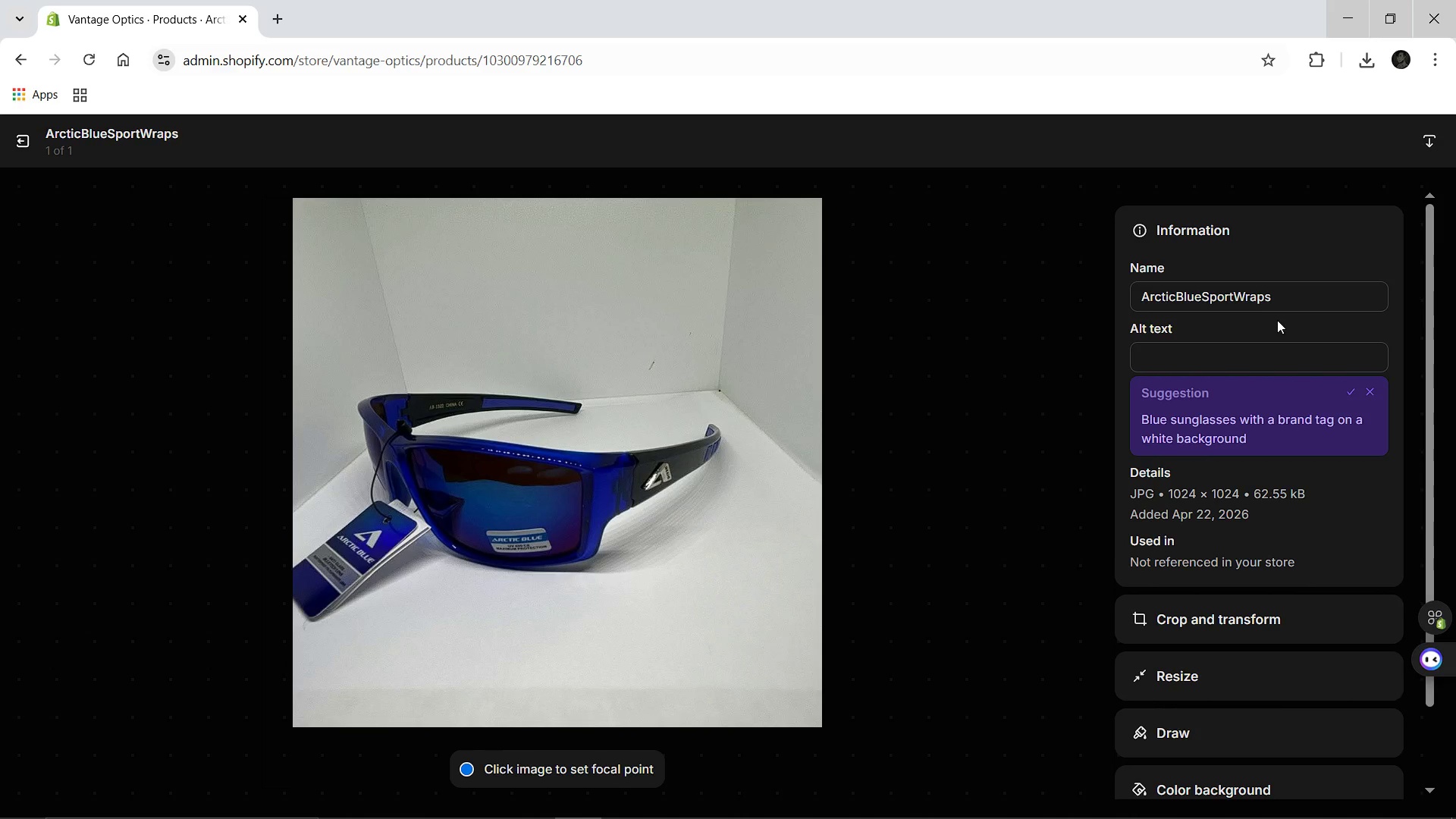 
left_click([1166, 359])
 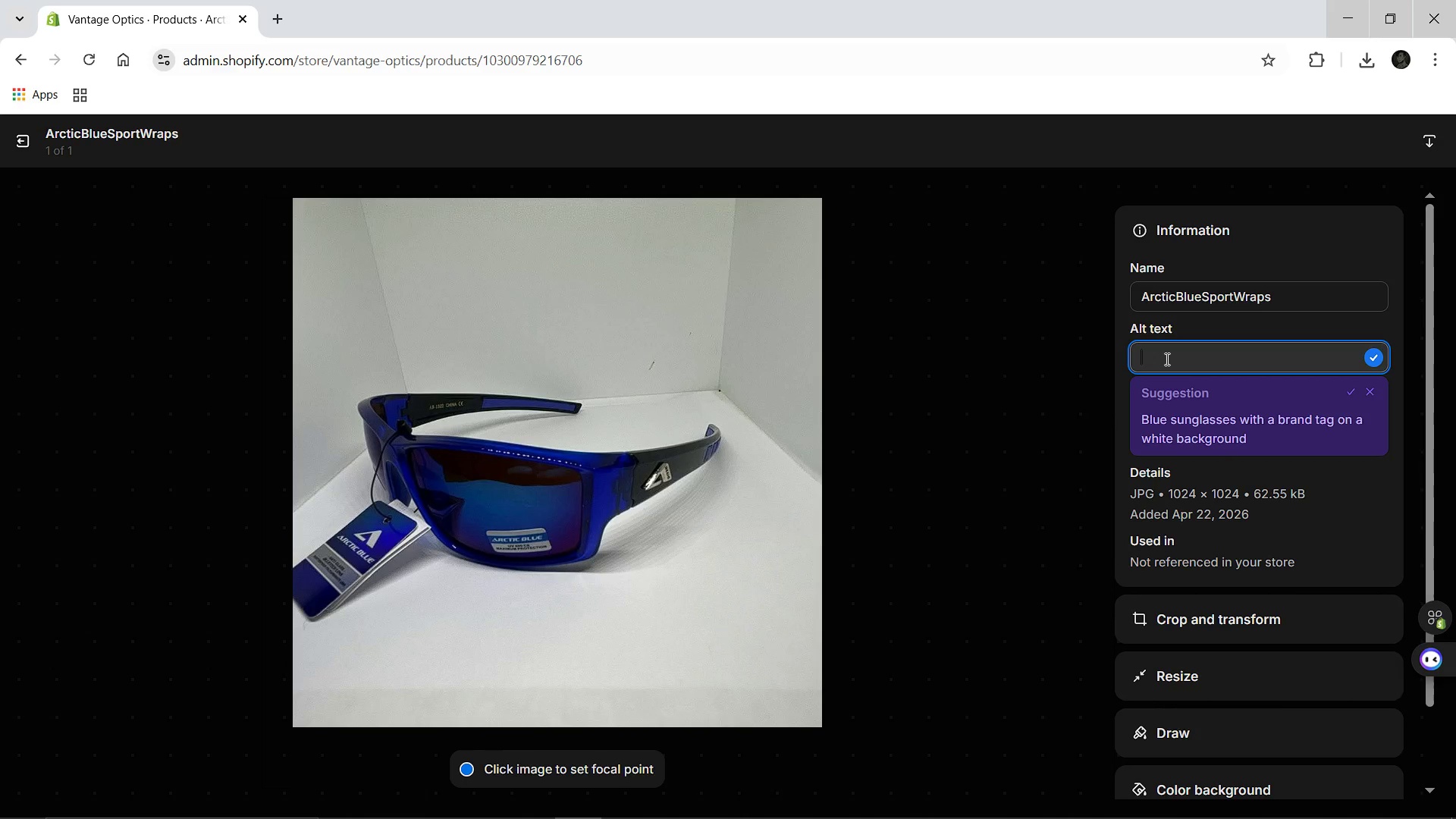 
type(Blue wraparound sport sunglasses)
 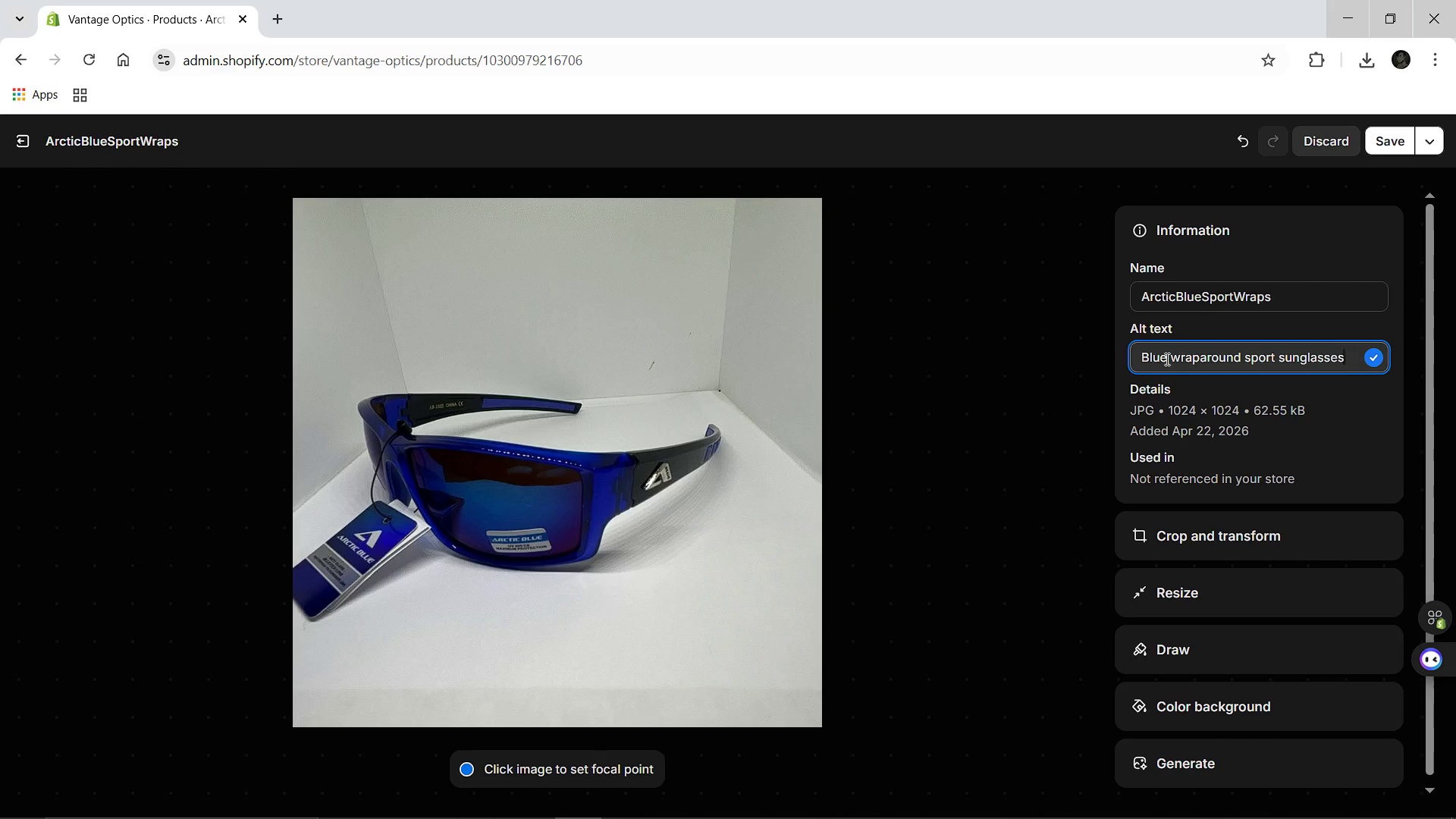 
wait(6.28)
 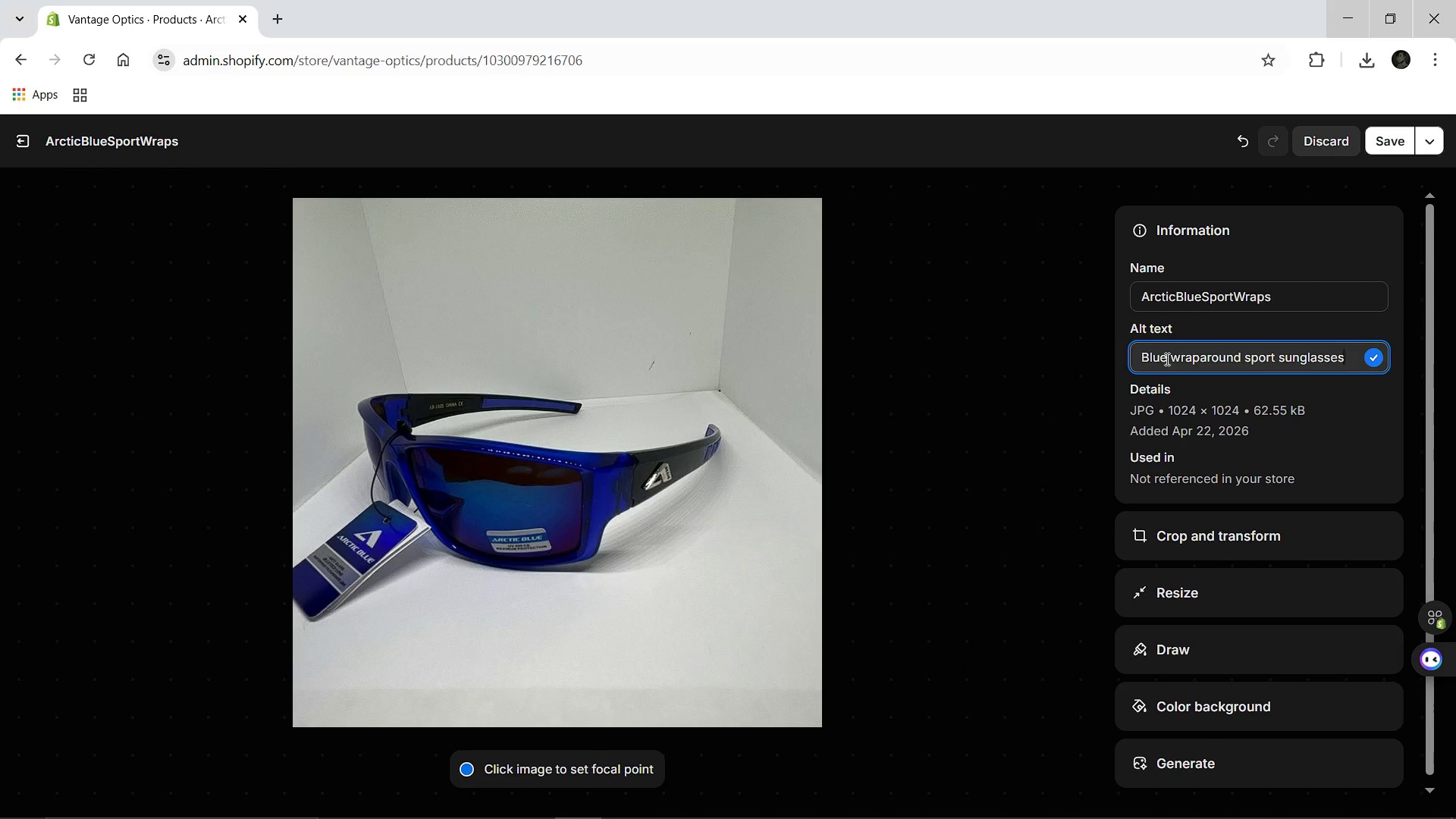 
type( for high-performance athletics. )
 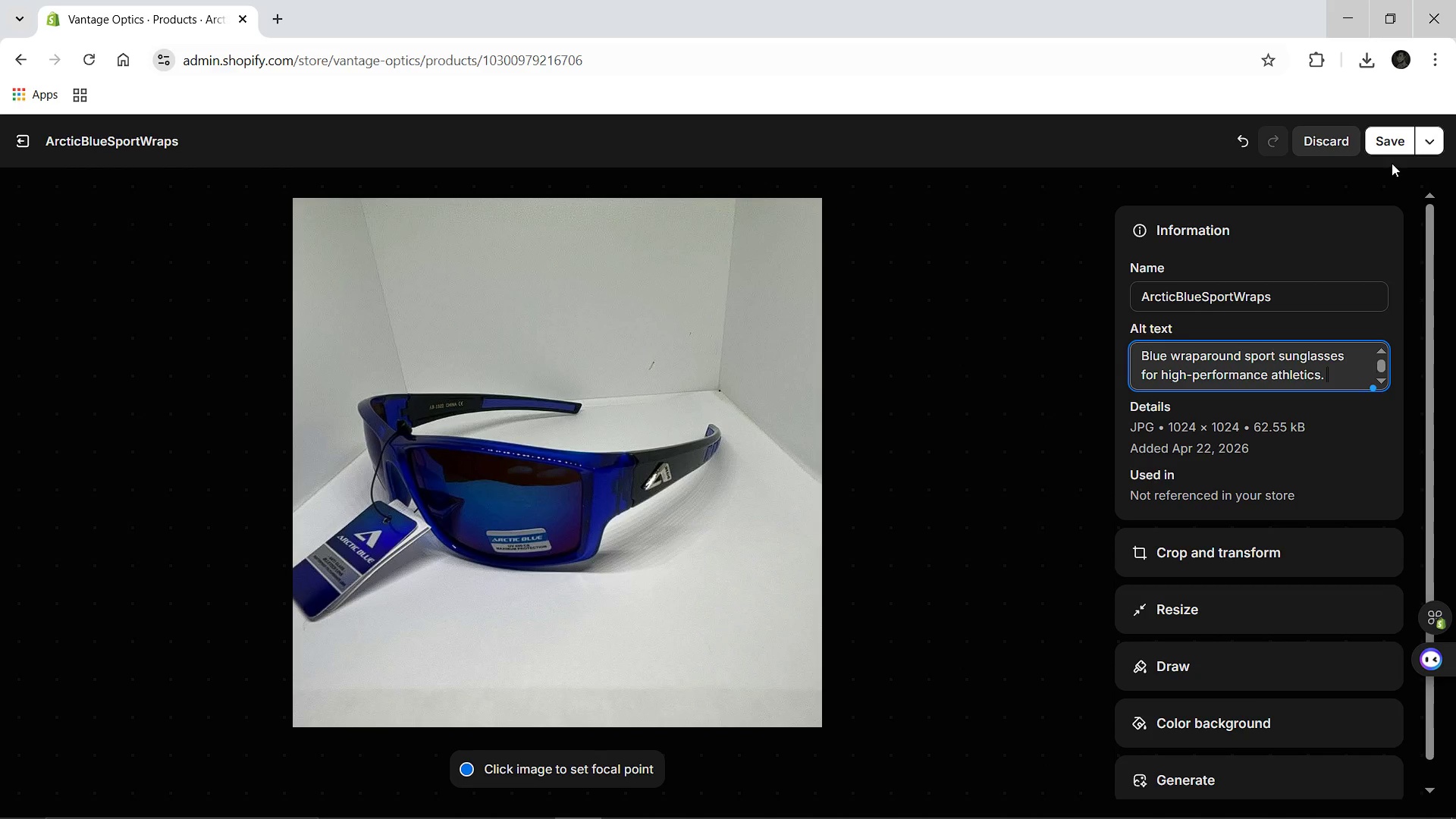 
left_click([1384, 153])
 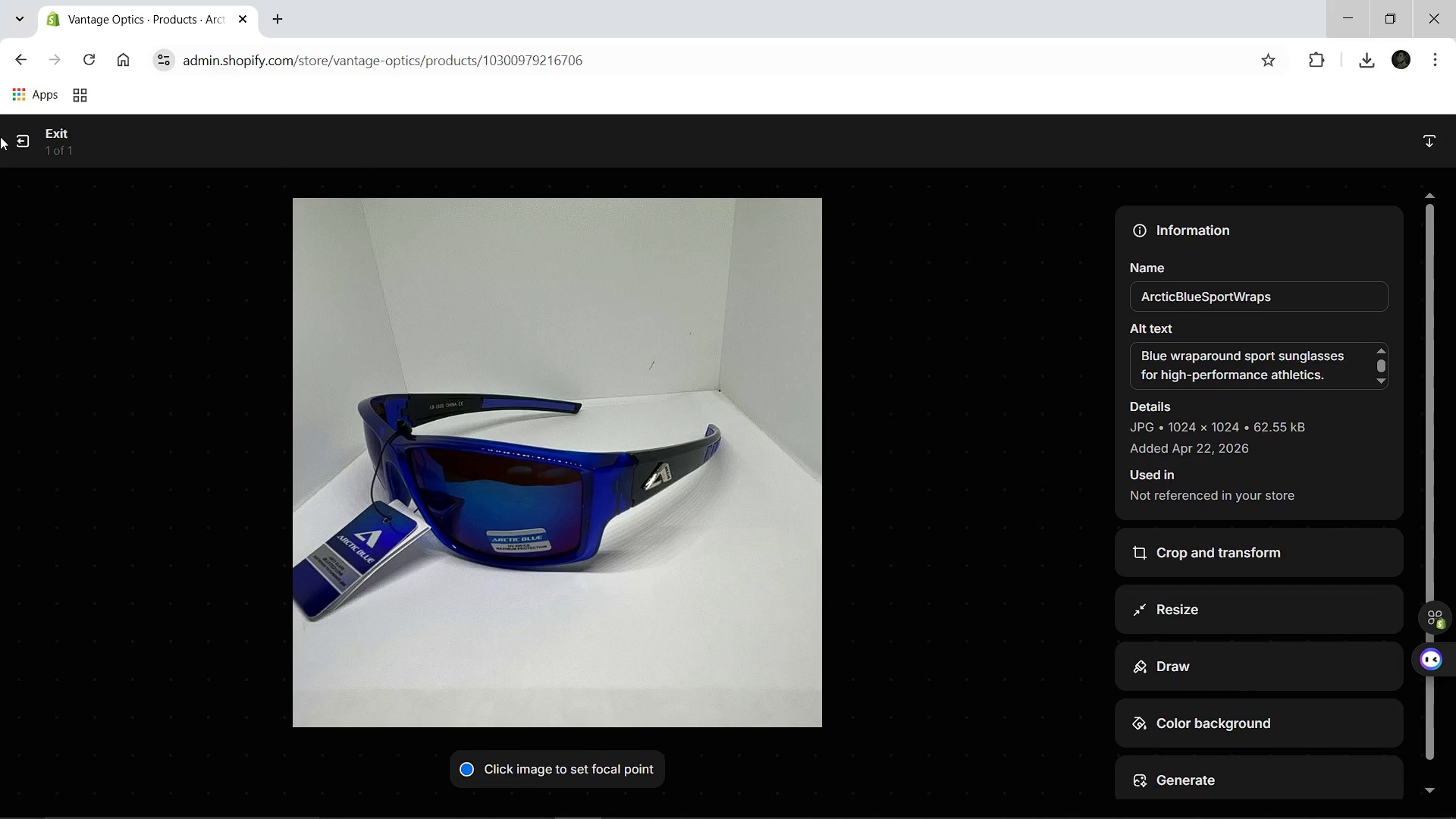 
left_click([18, 142])
 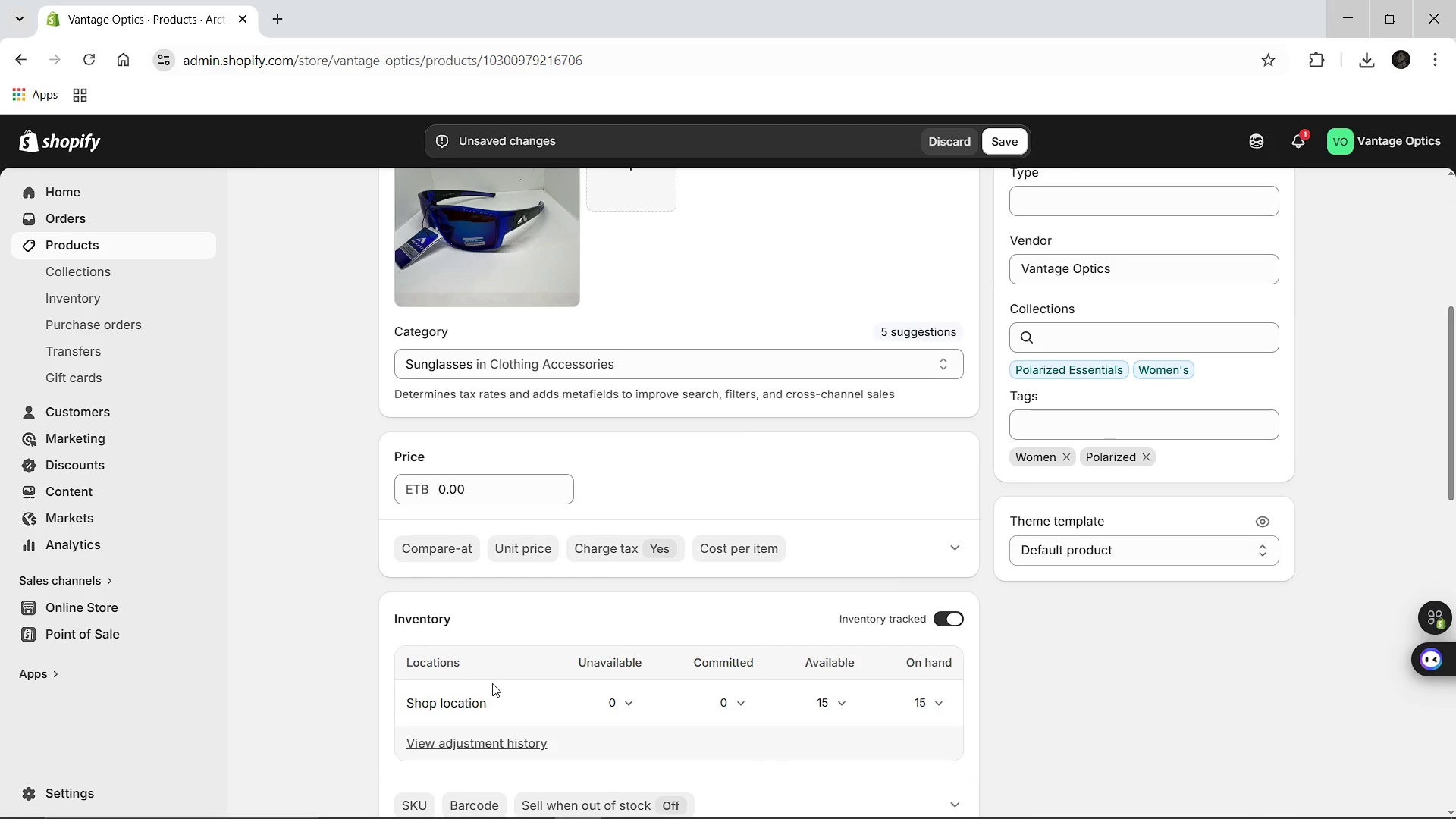 
wait(5.38)
 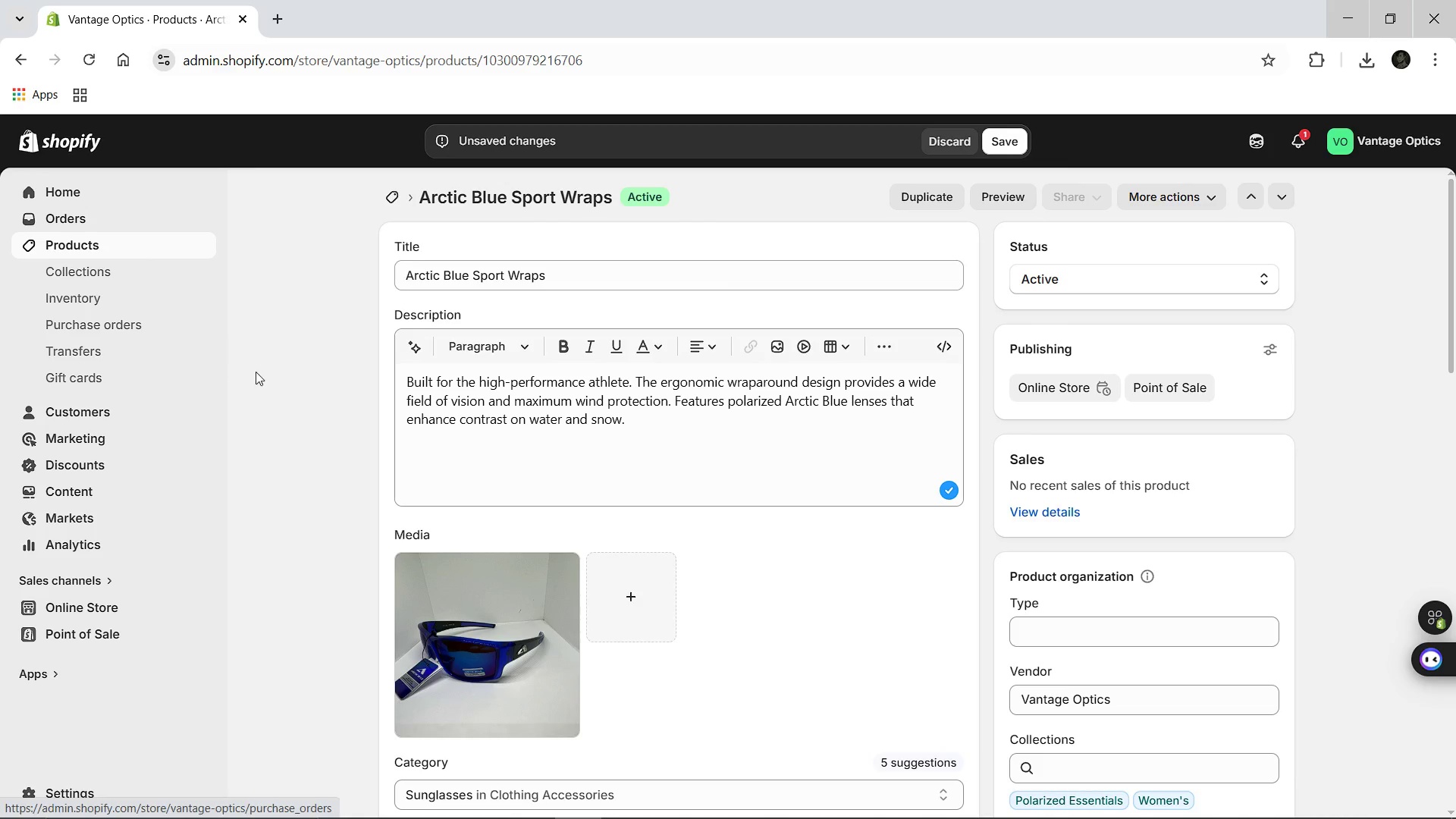 
left_click([413, 743])
 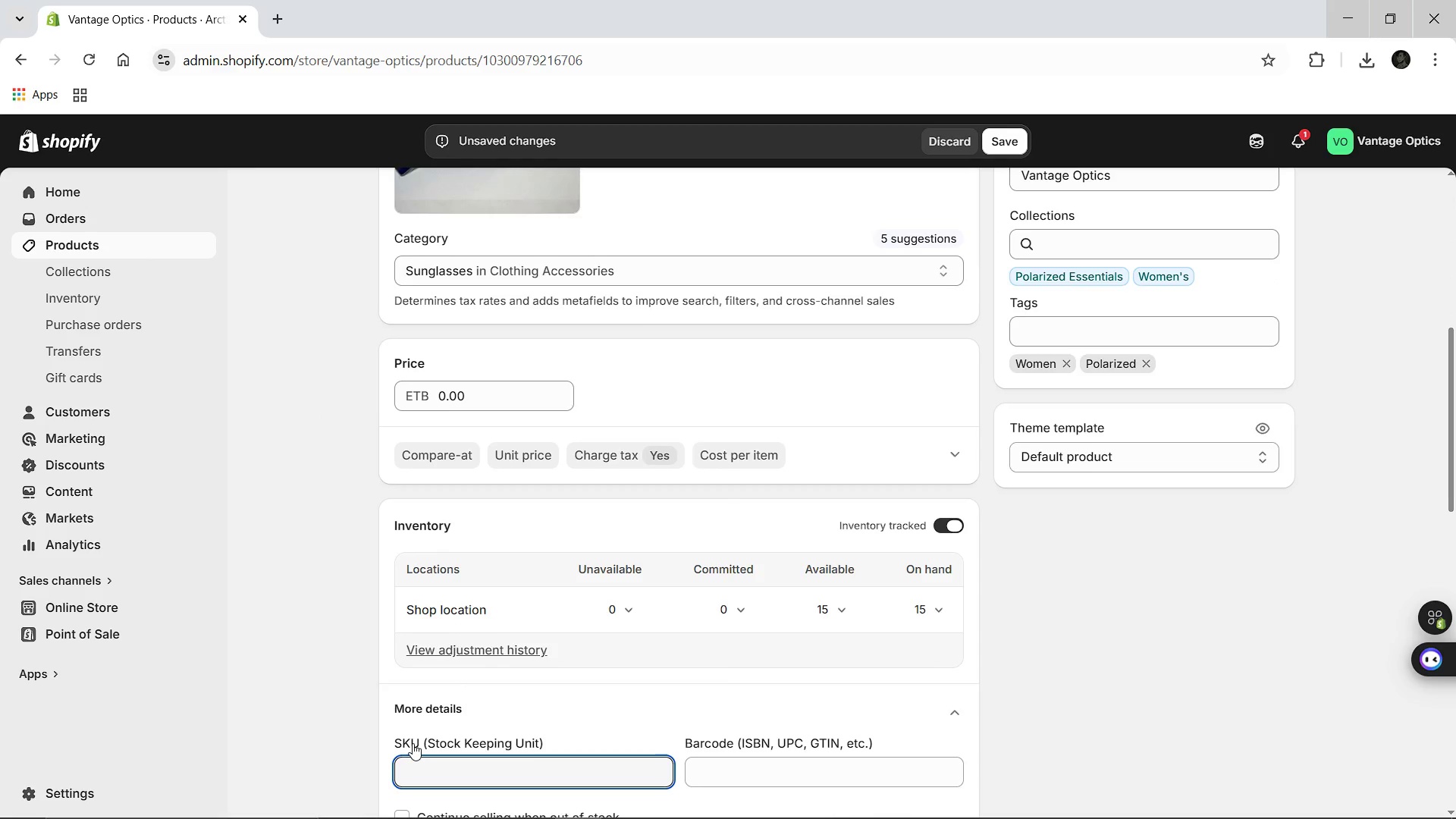 
type(v)
key(Backspace)
type(VO-)
 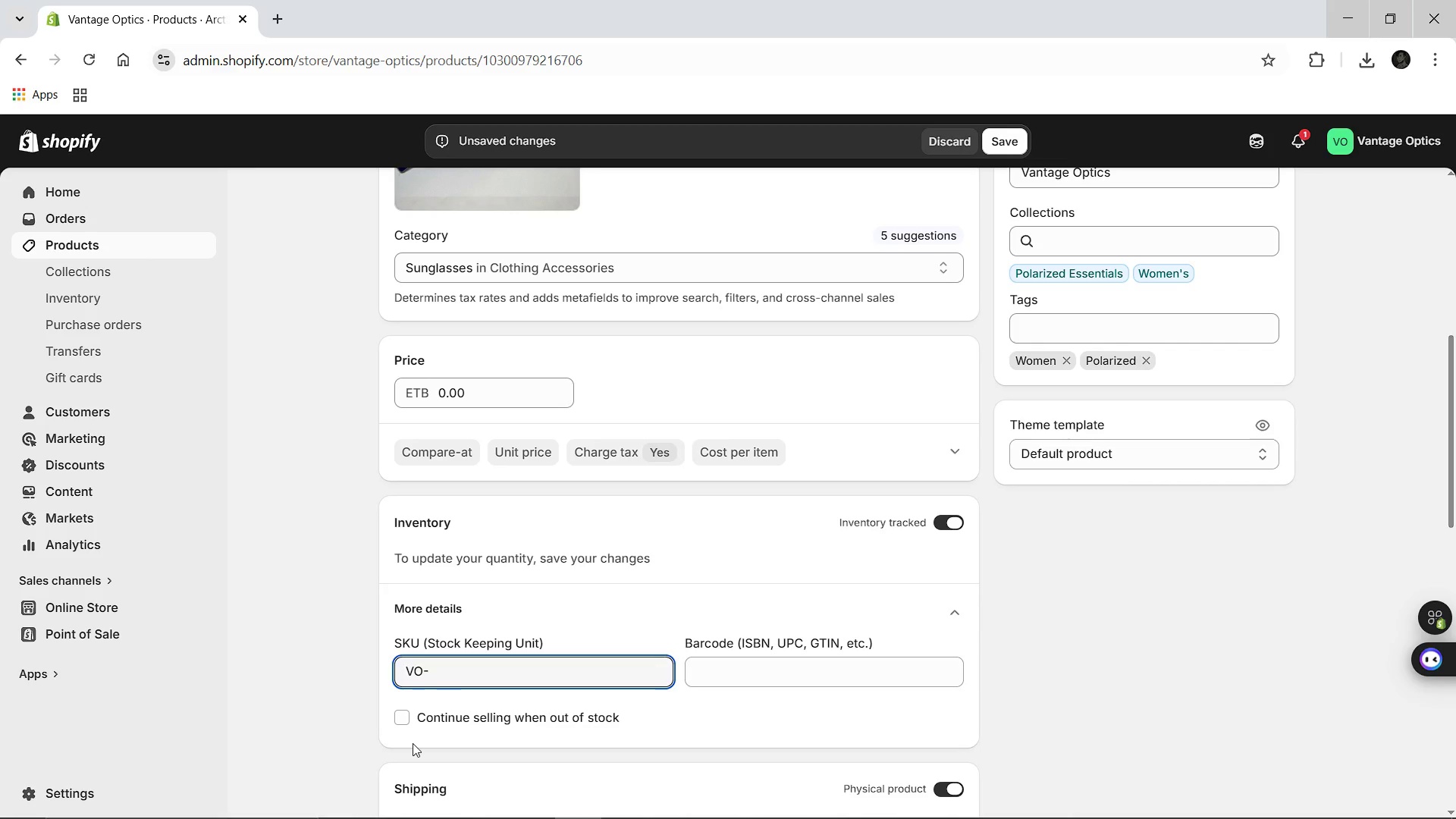 
type(SW-PL-004)
 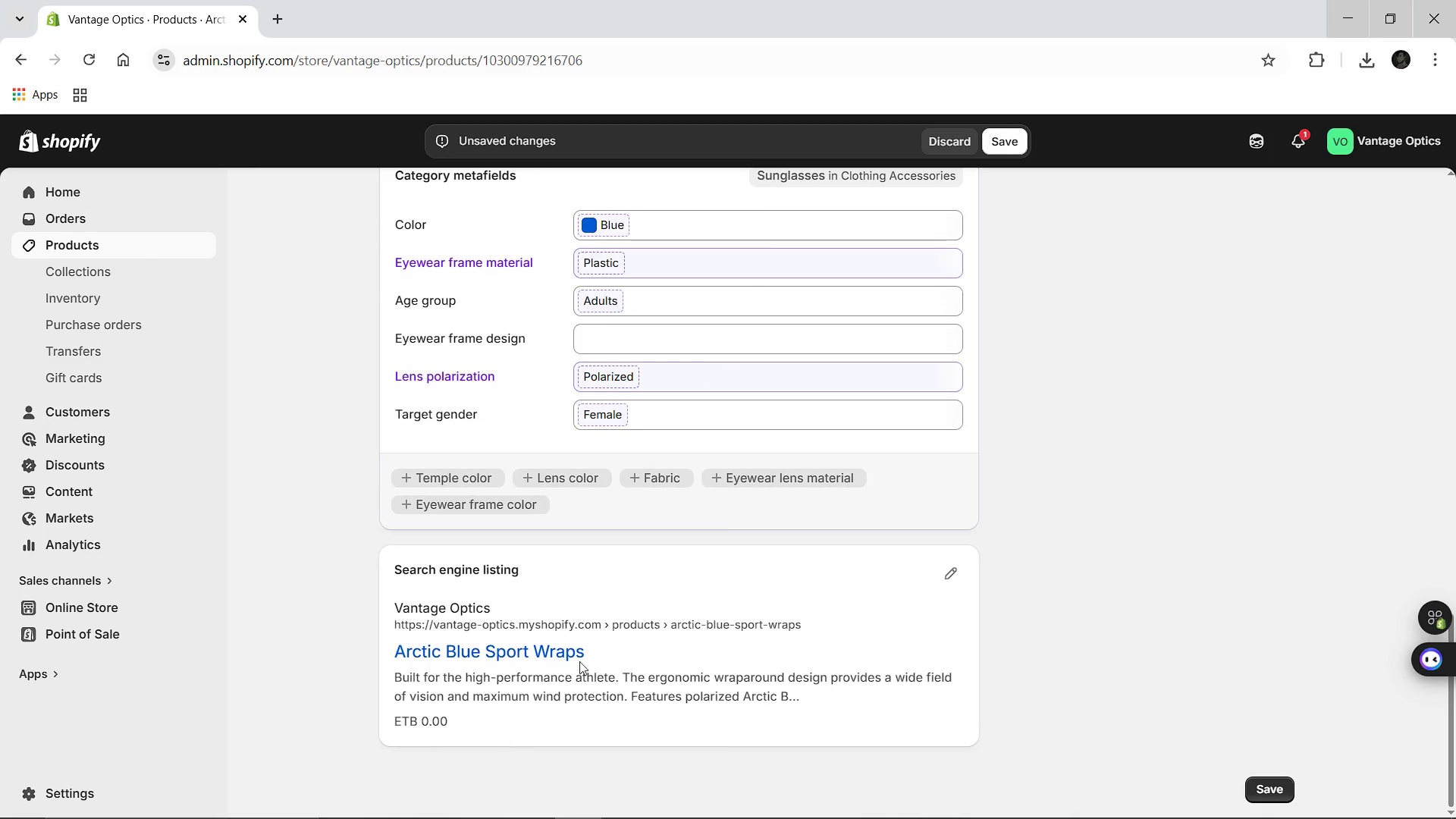 
left_click([963, 578])
 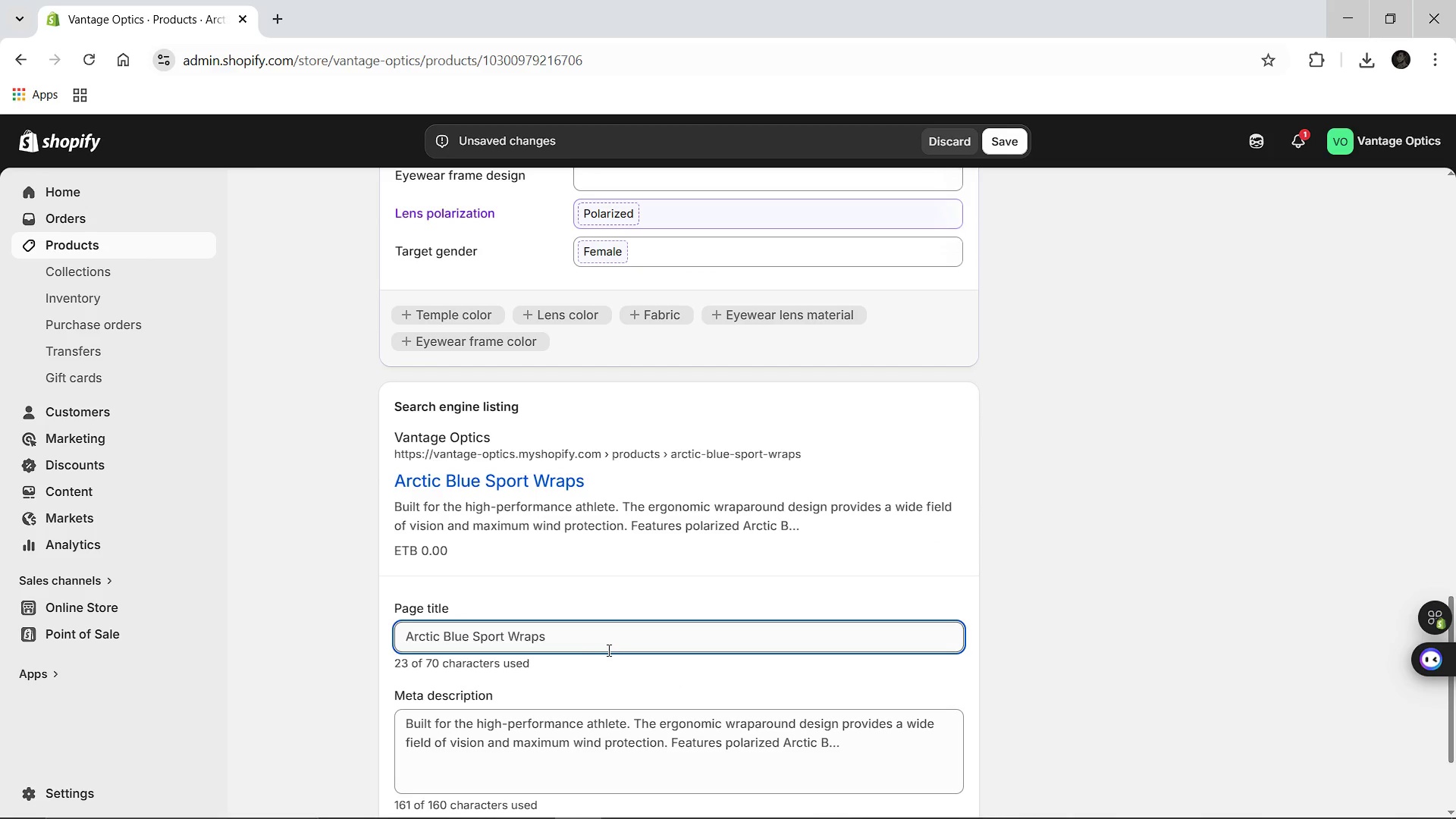 
left_click([598, 641])
 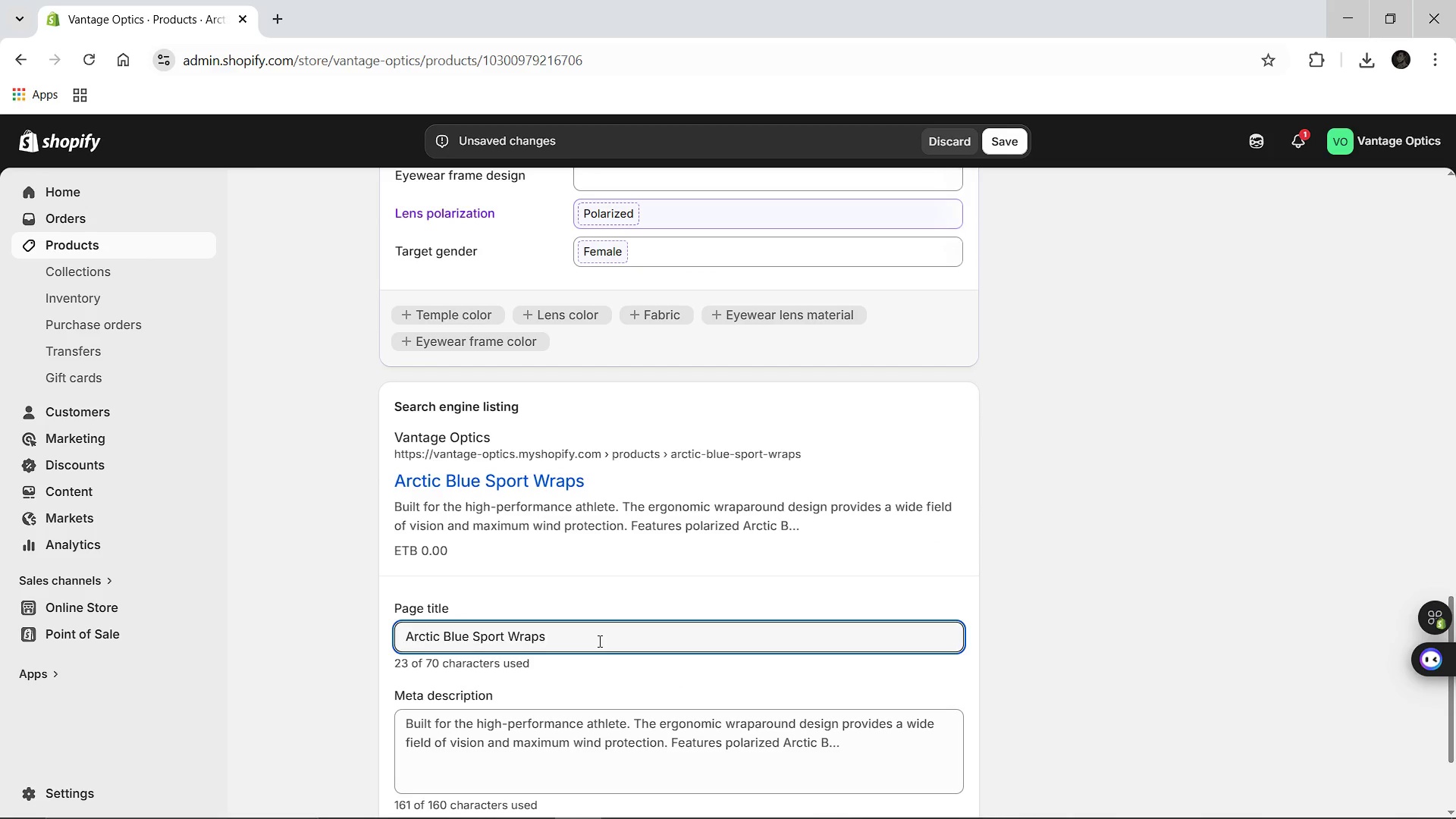 
type( [Break] p)
key(Backspace)
type(Polarized )
 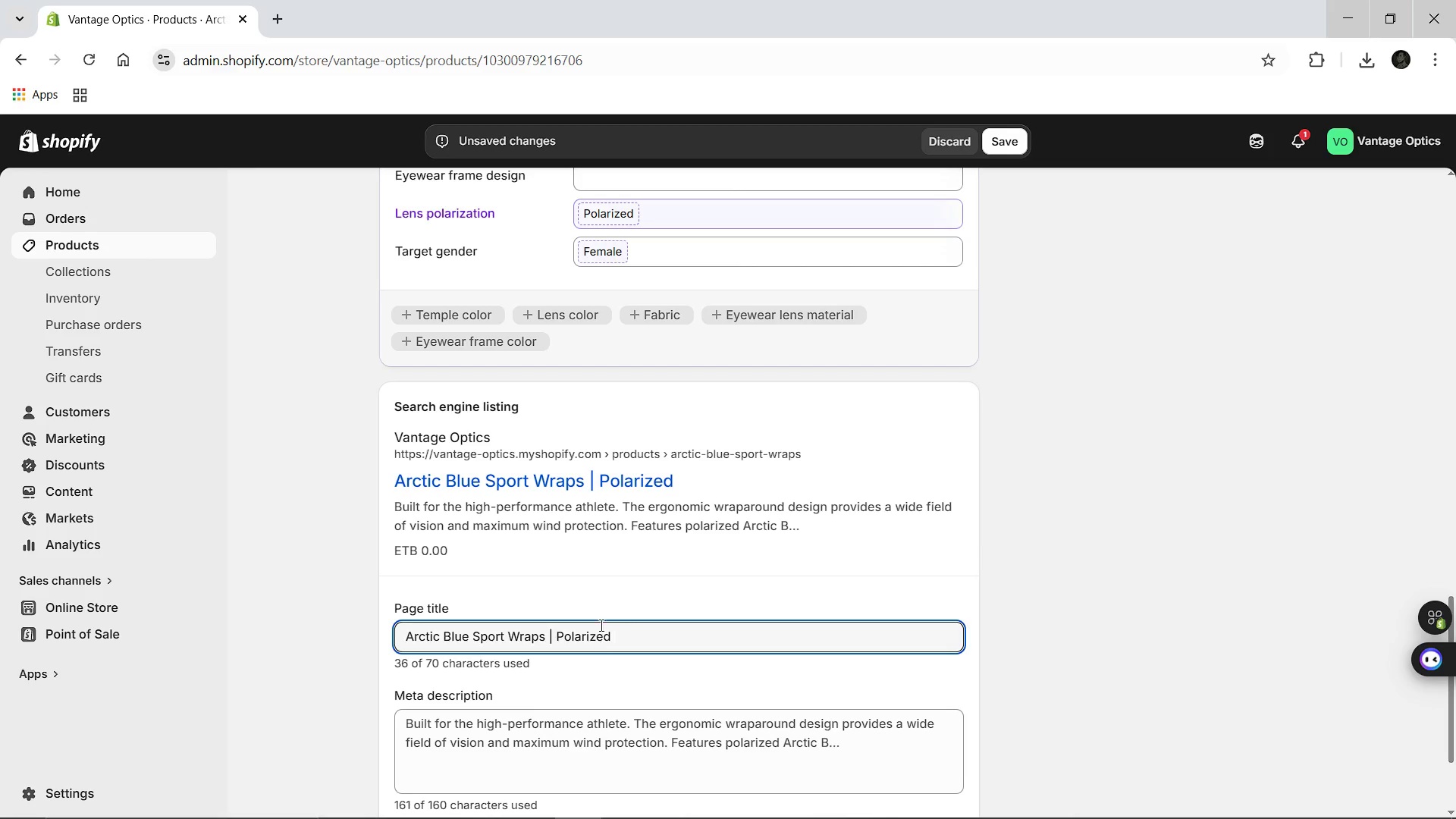 
type(Athe)
key(Backspace)
key(Backspace)
type(letic)
key(Backspace)
key(Backspace)
key(Backspace)
key(Backspace)
key(Backspace)
type(he)
key(Backspace)
type(etic PEr)
key(Backspace)
key(Backspace)
key(Backspace)
key(Backspace)
key(Backspace)
key(Backspace)
key(Backspace)
type(letic Performance EY)
key(Backspace)
type(yewear)
 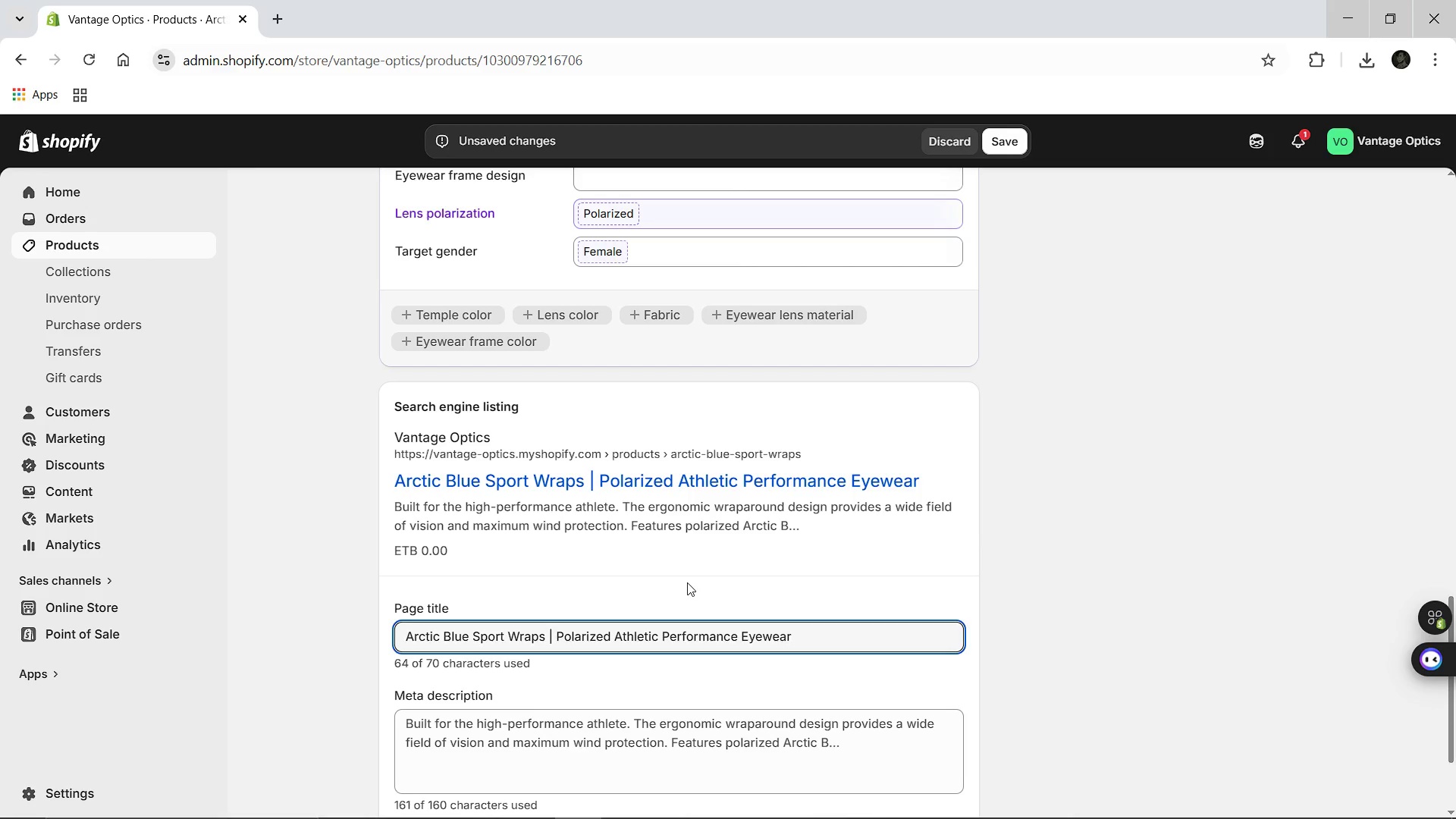 
double_click([630, 736])
 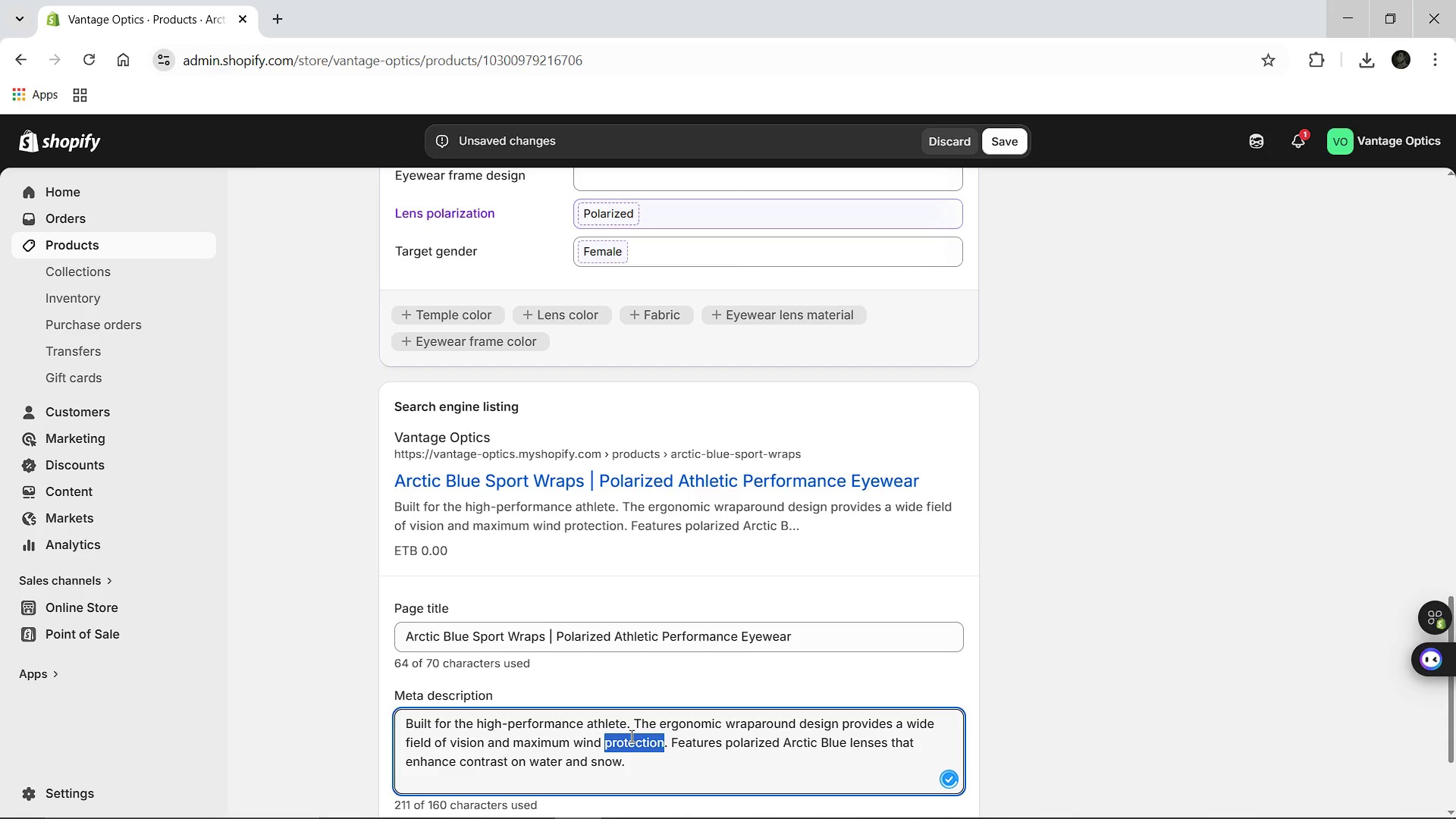 
key(Control+A)
 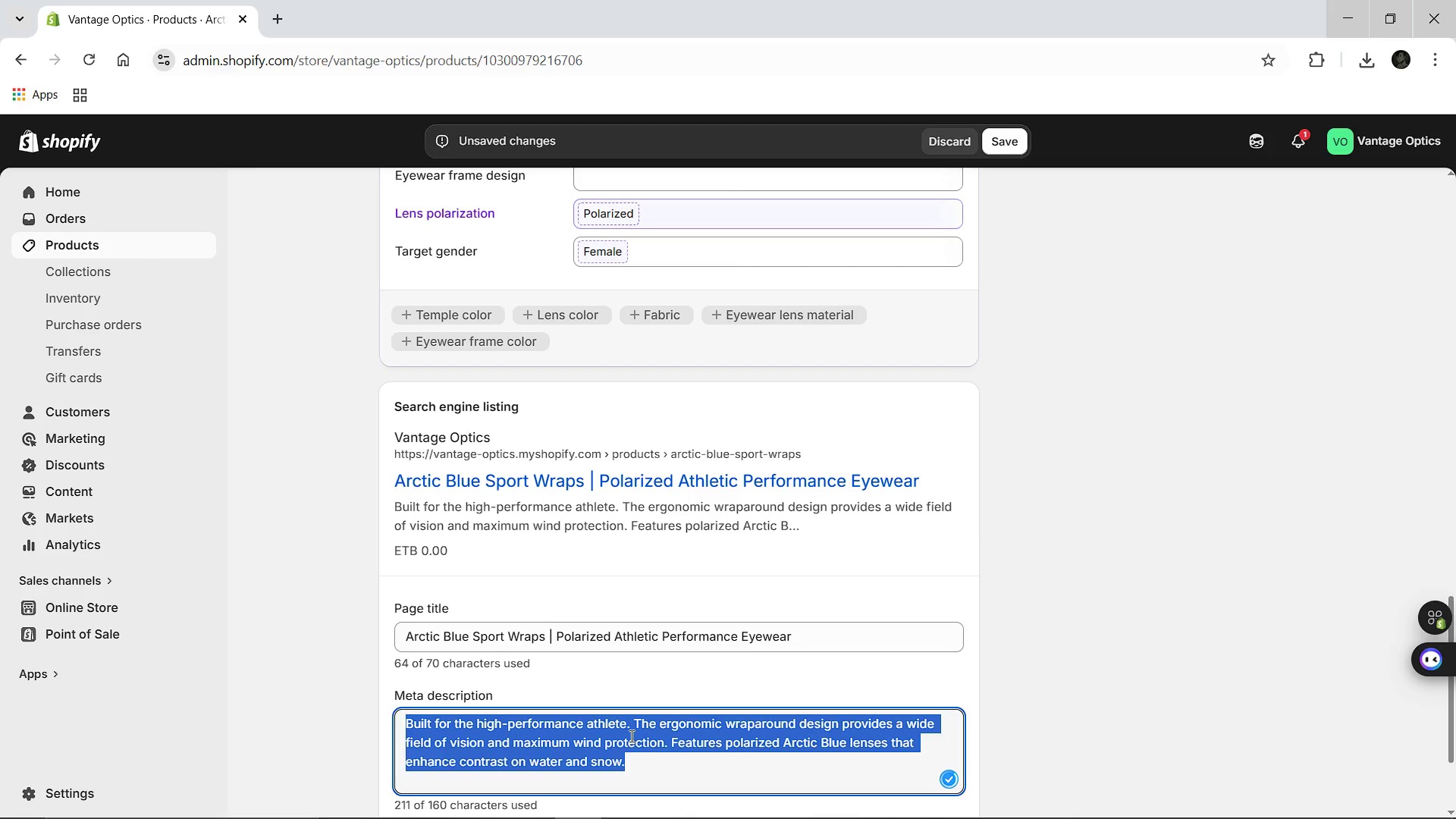 
type(Designed)
 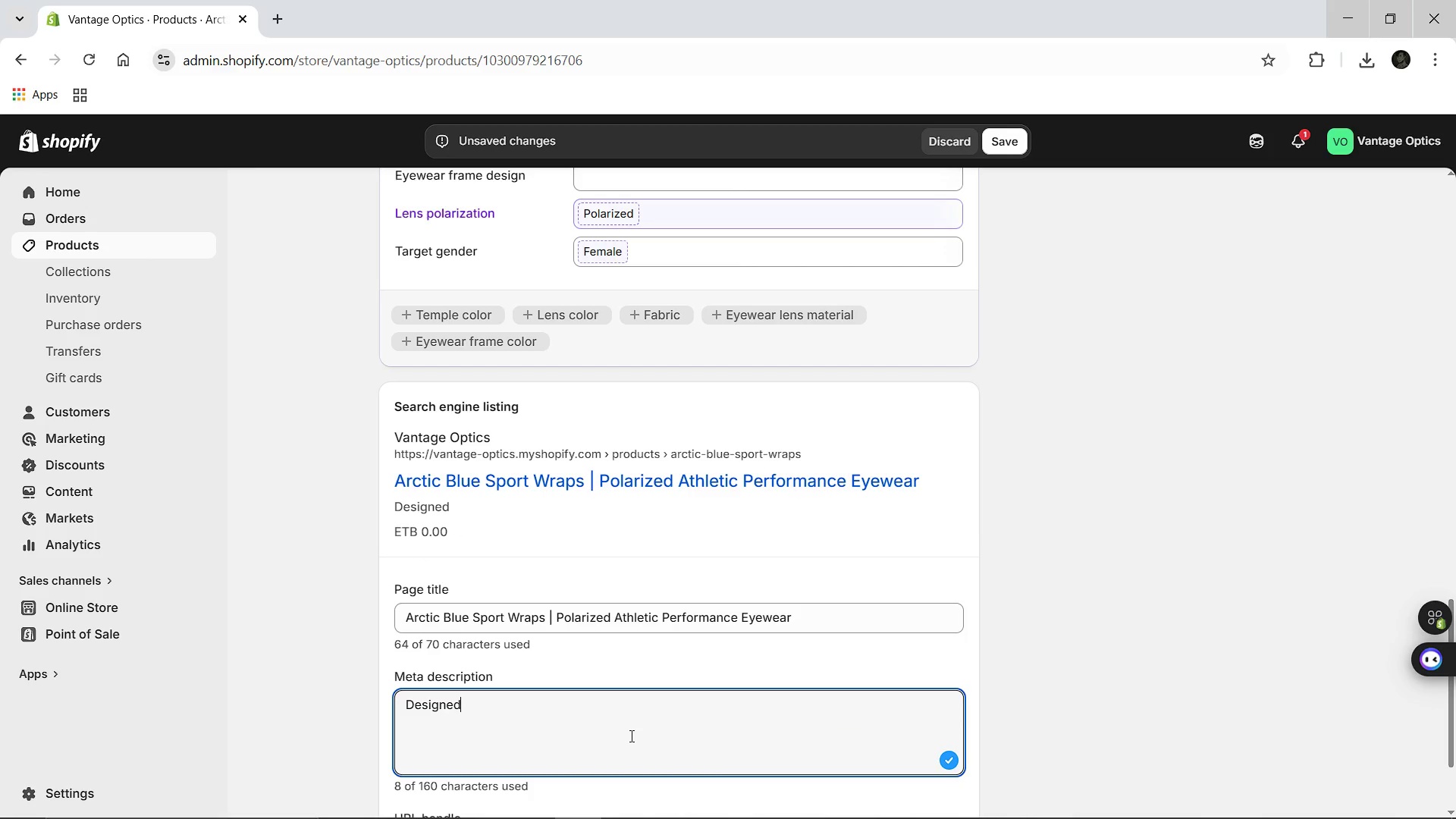 
type( for performance. The A)
 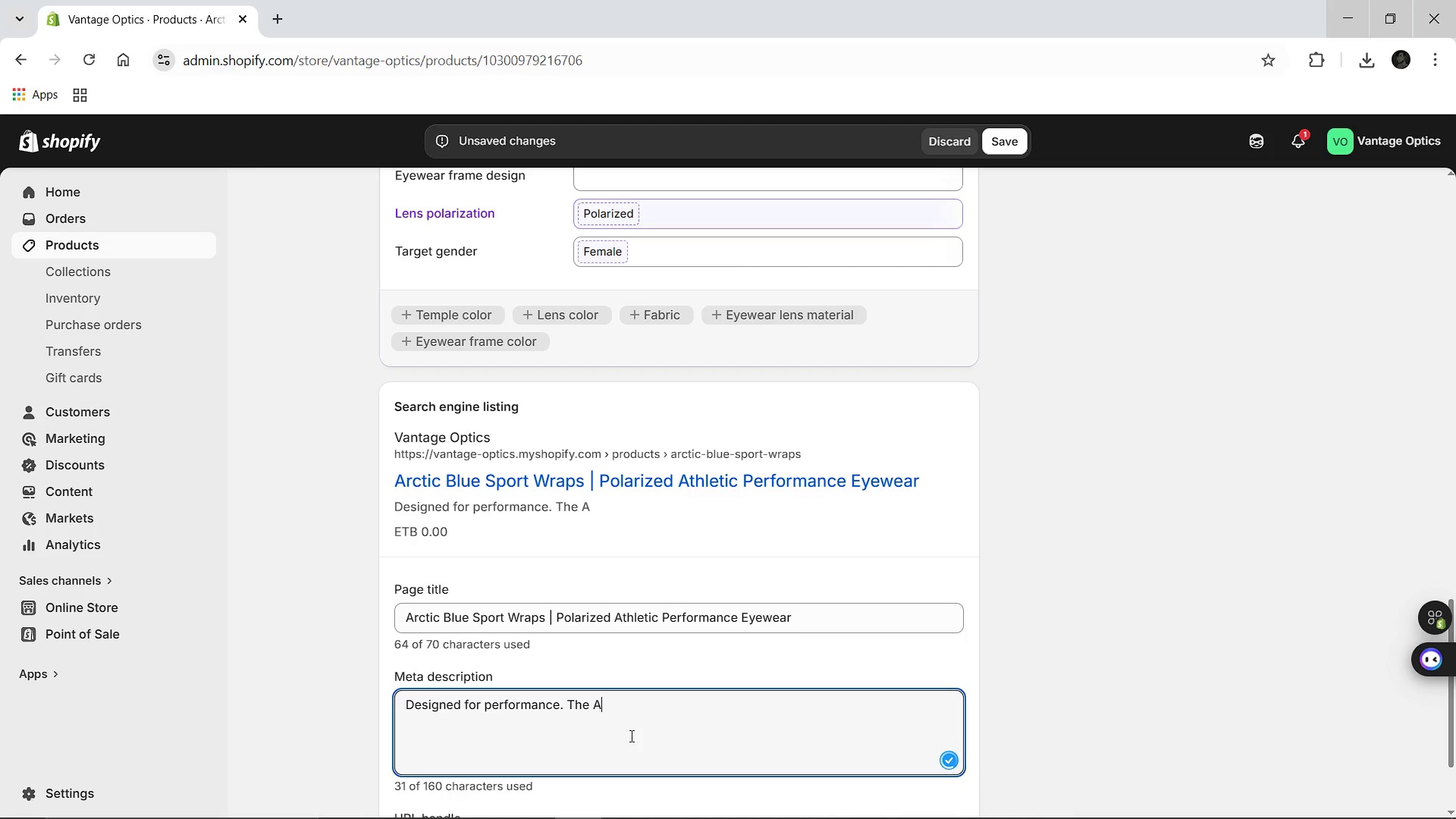 
wait(6.14)
 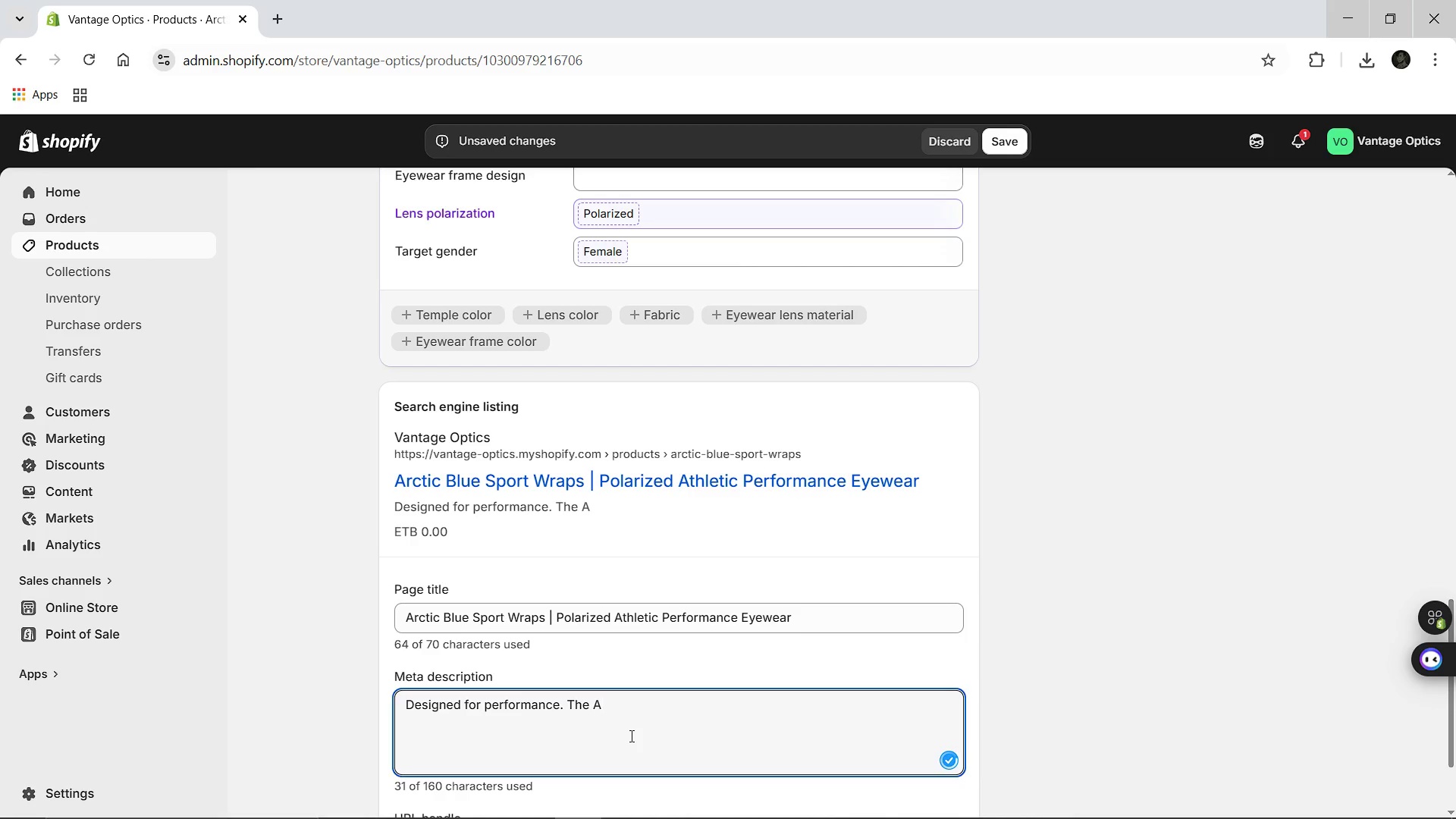 
type(rt)
key(Backspace)
type(ctic Blue SPort w)
key(Backspace)
type(Wraps offer maximum wind protection and polarized)
 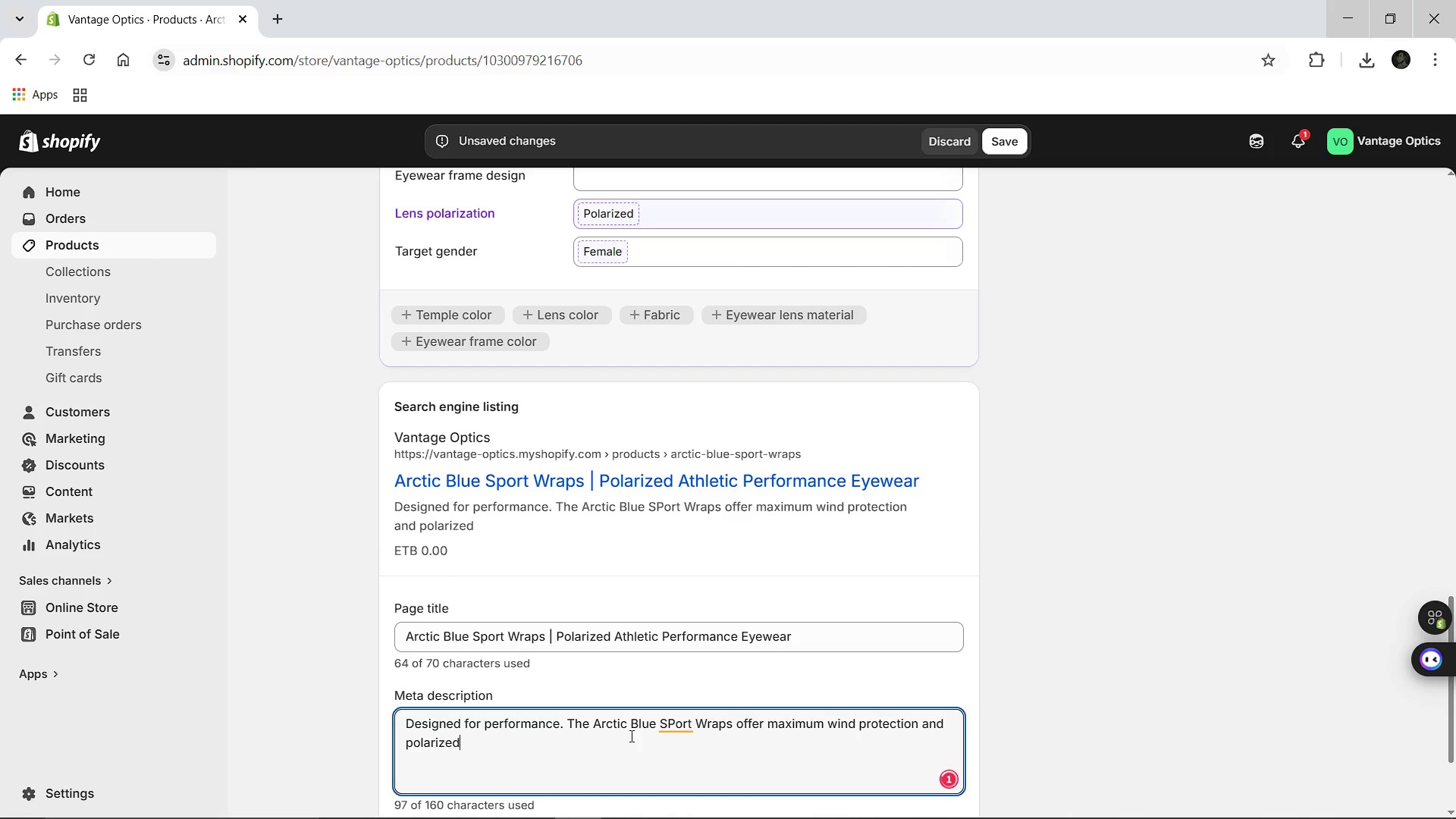 
type( contast)
key(Backspace)
key(Backspace)
key(Backspace)
key(Backspace)
type(trast for athe)
key(Backspace)
type(letes. STay )
key(Backspace)
key(Backspace)
key(Backspace)
key(Backspace)
type(tay sharp, stay focused)
 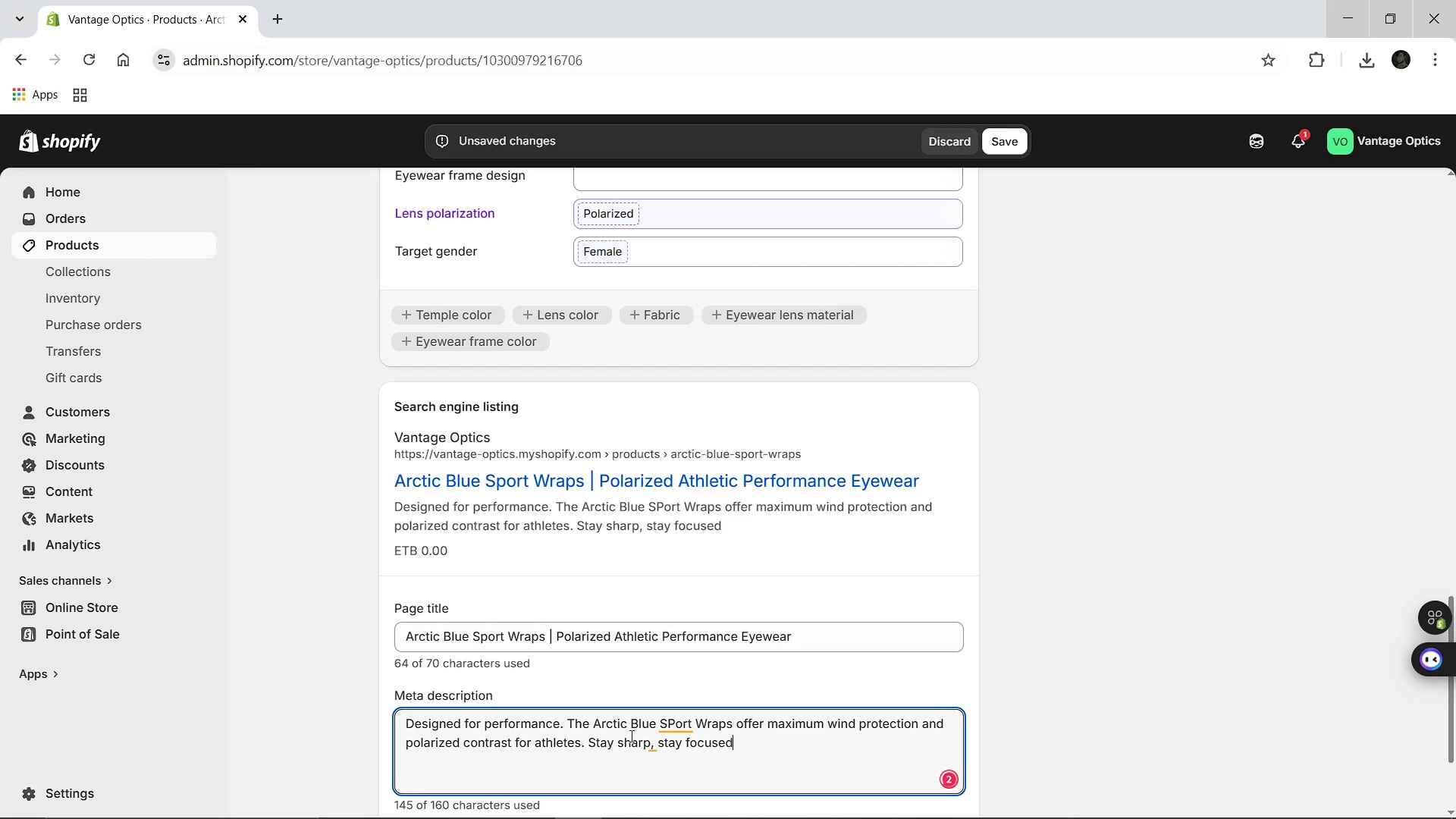 
left_click([648, 739])
 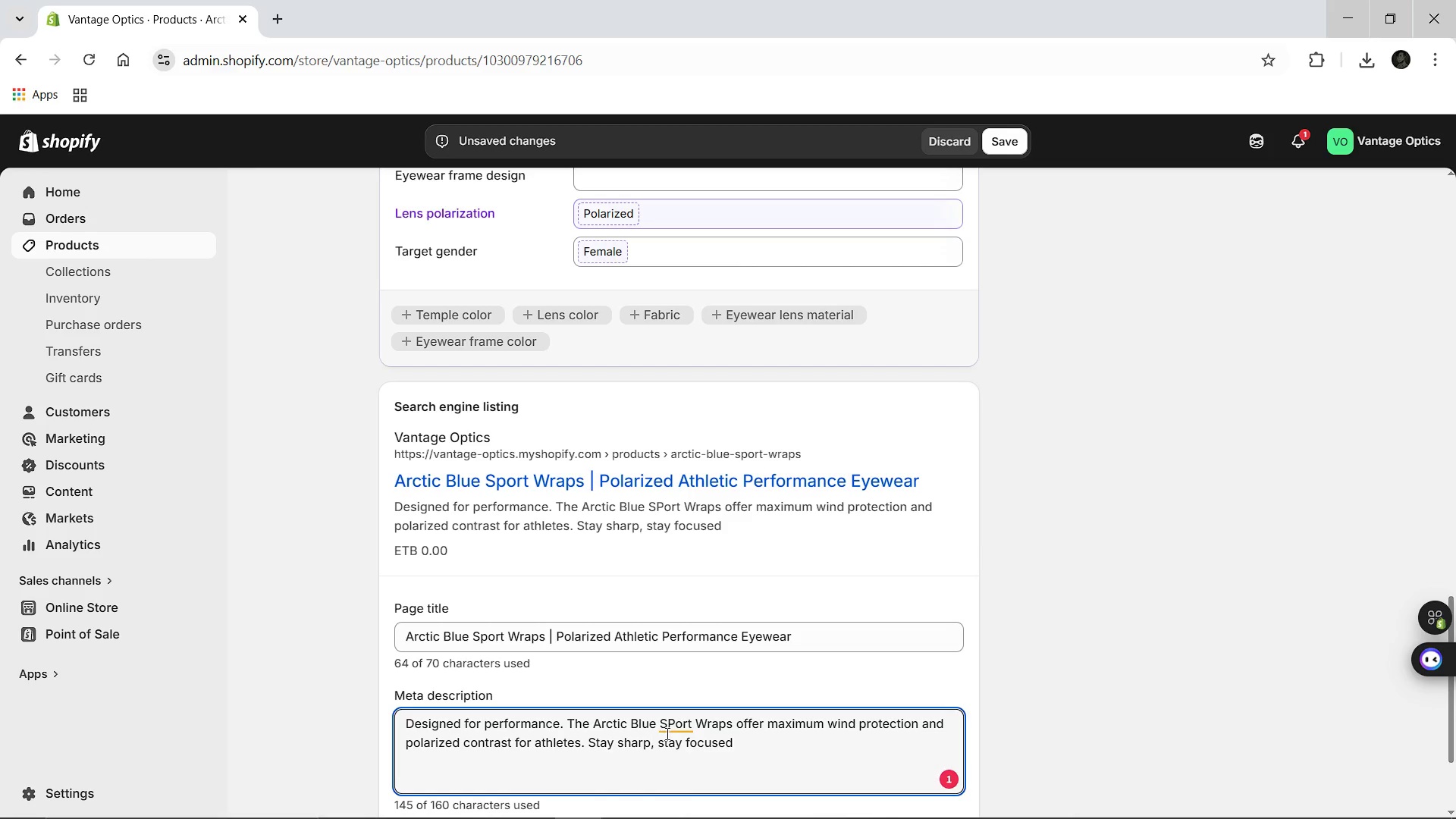 
left_click([673, 722])
 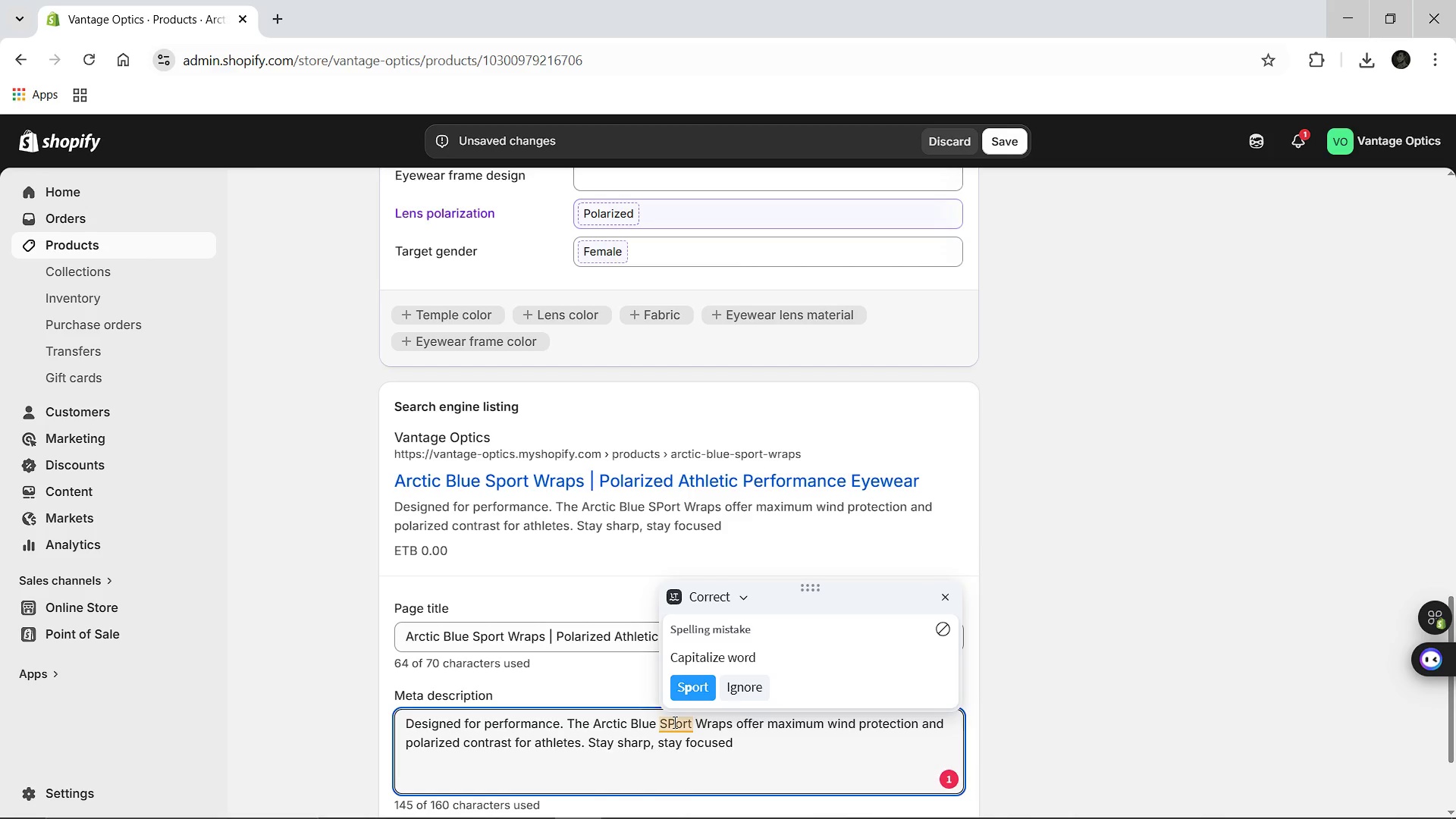 
key(Backspace)
 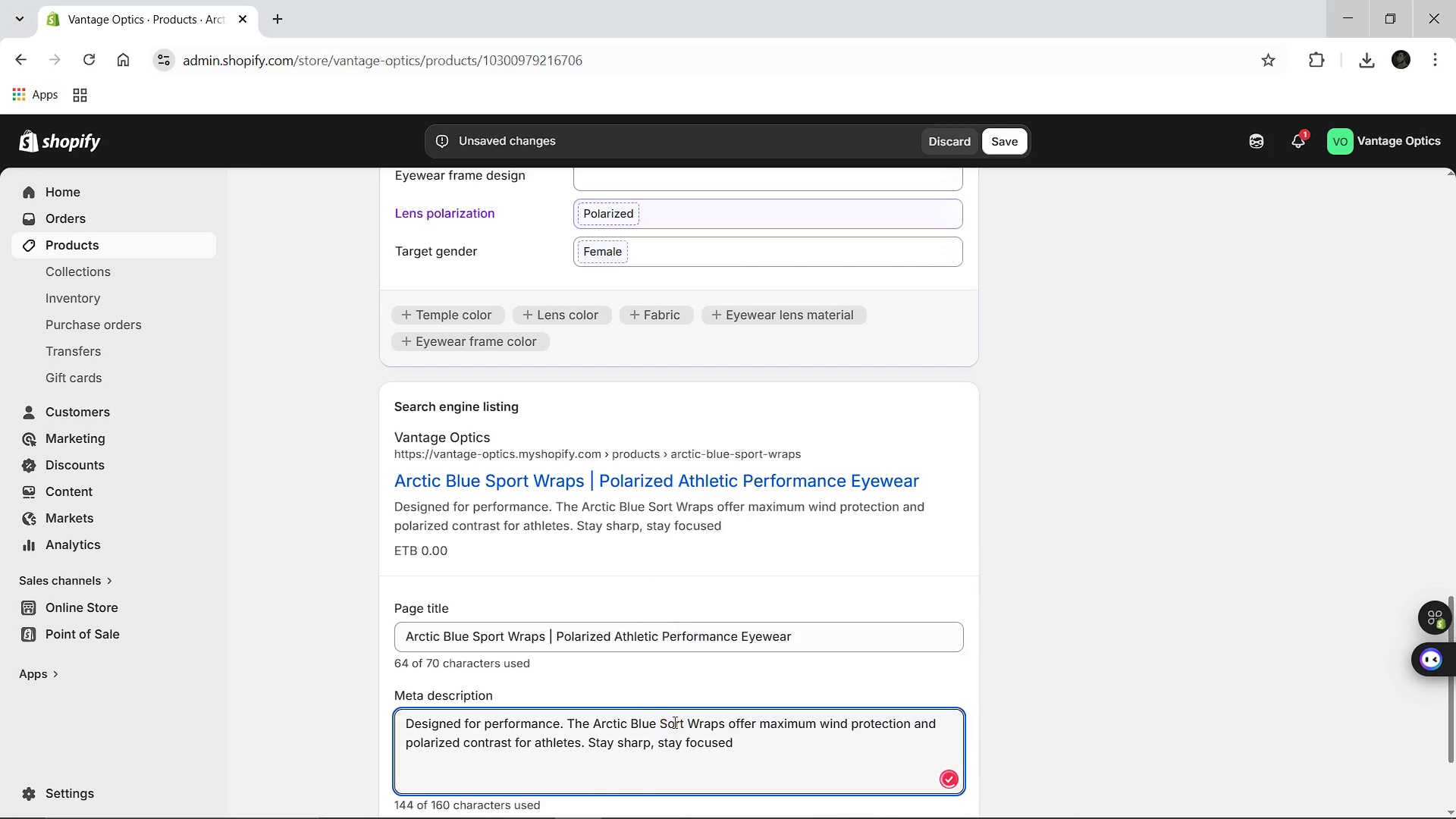 
key(P)
 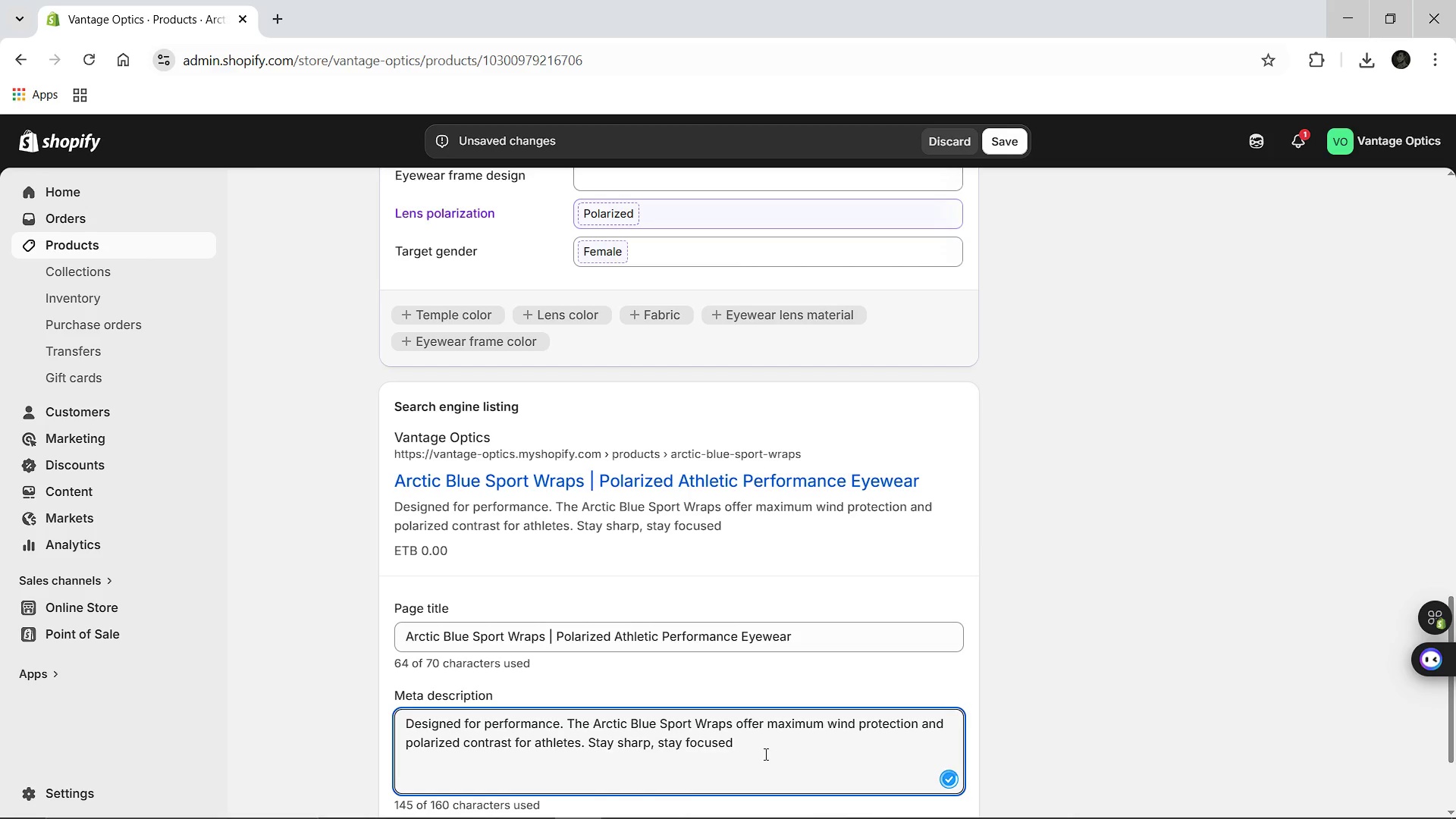 
left_click([764, 754])
 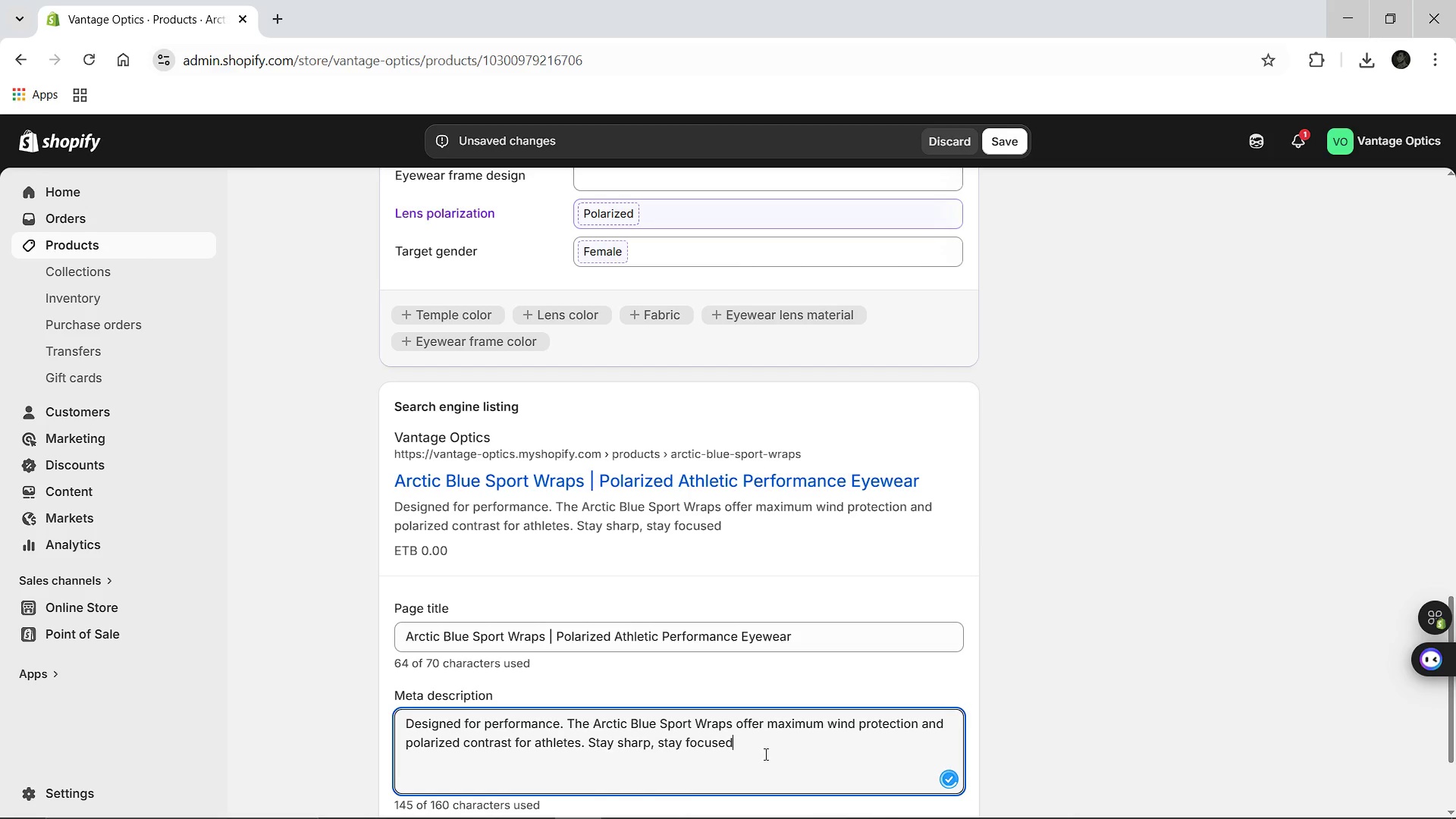 
key(Period)
 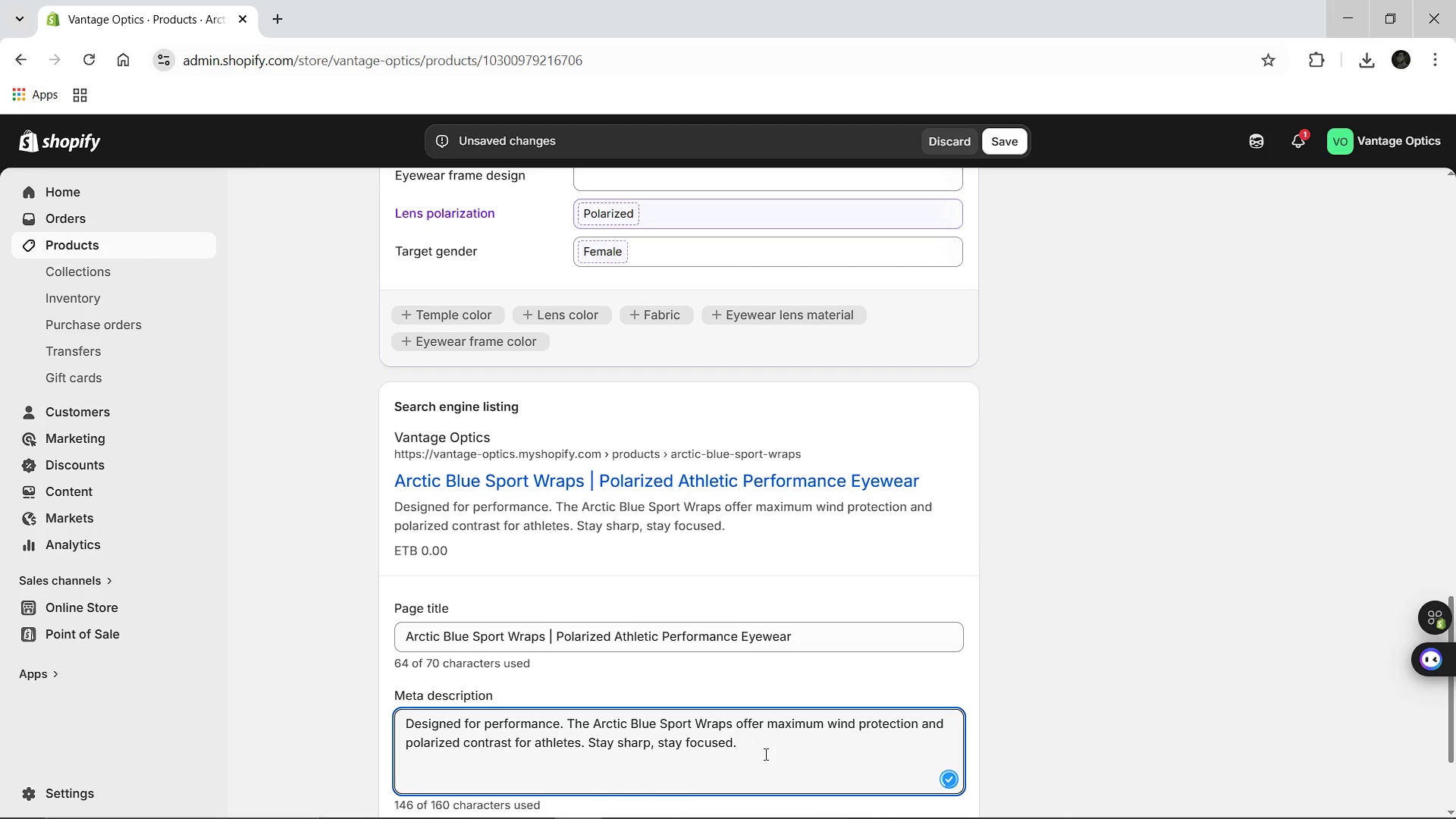 
hold_key(key=ControlLeft, duration=0.7)
 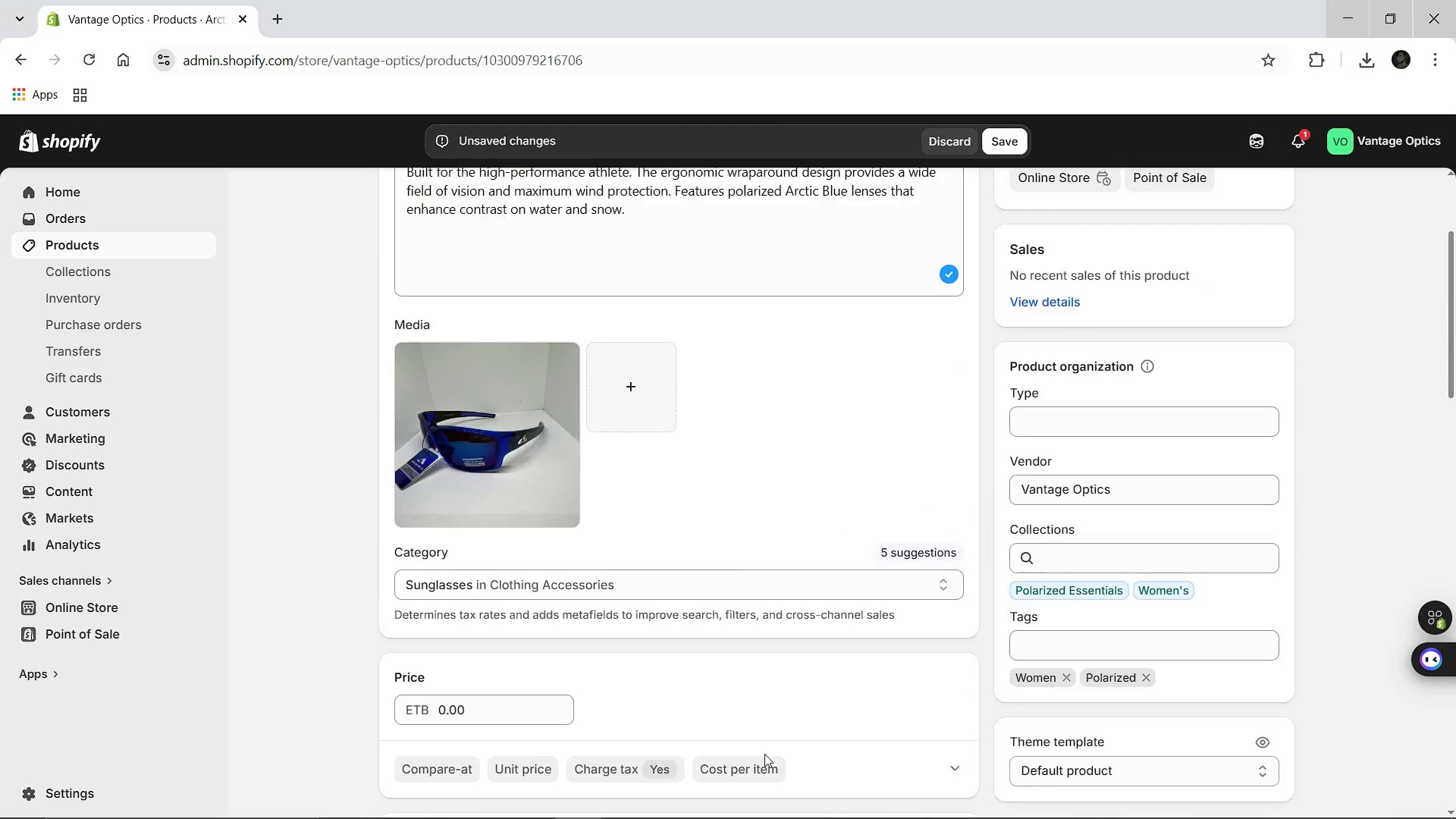 
wait(7.92)
 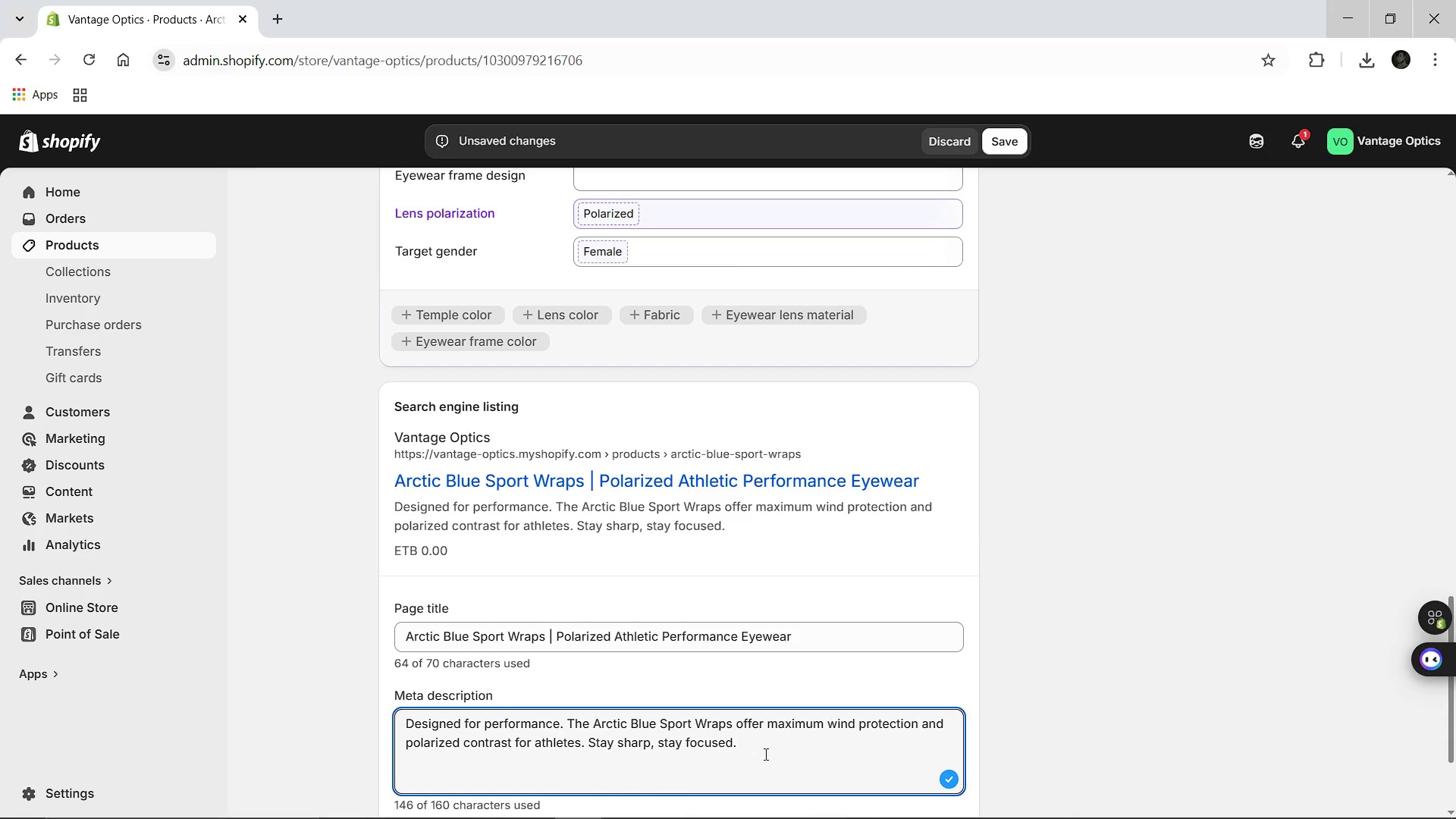 
left_click([1000, 144])
 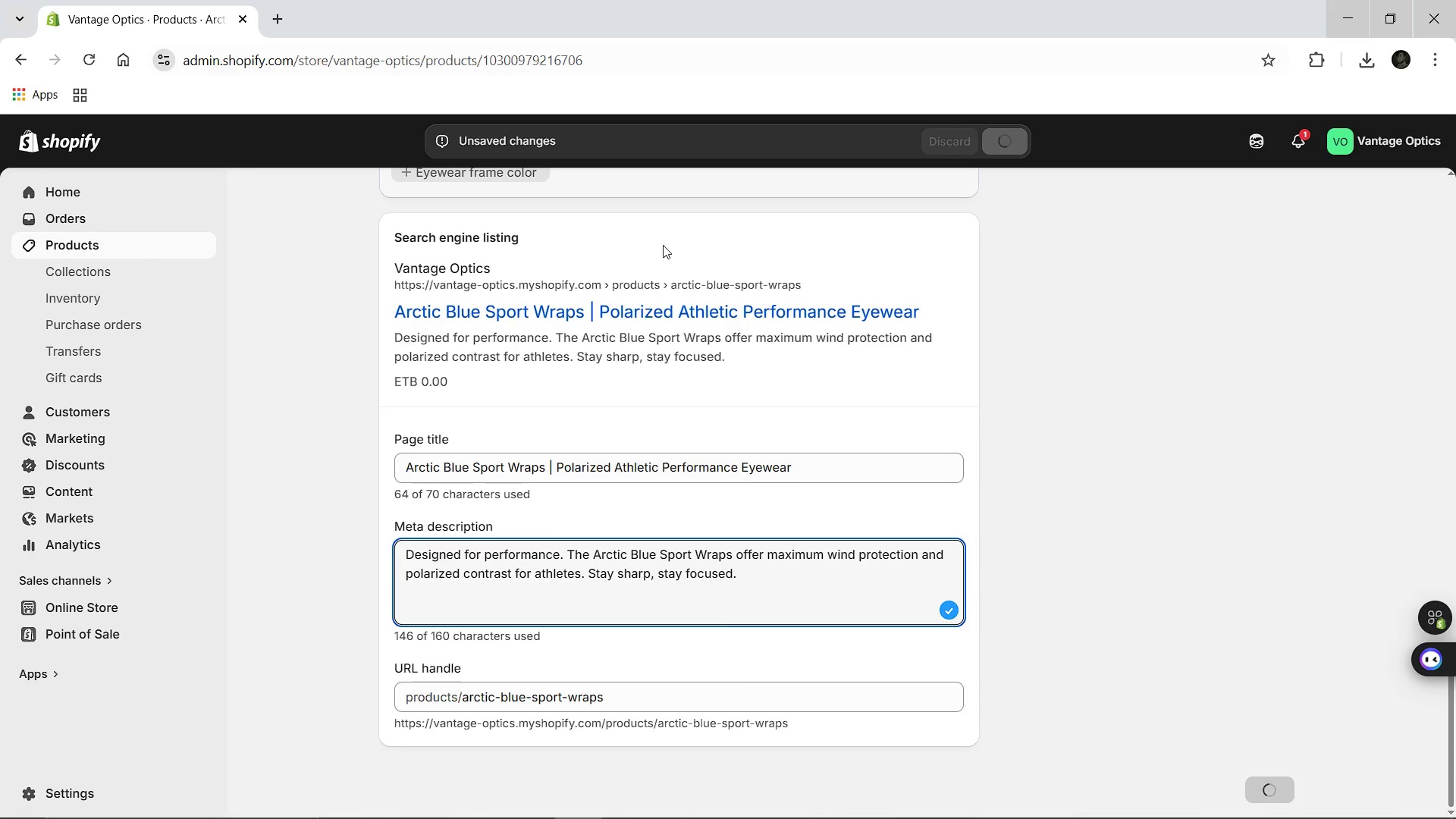 
wait(9.39)
 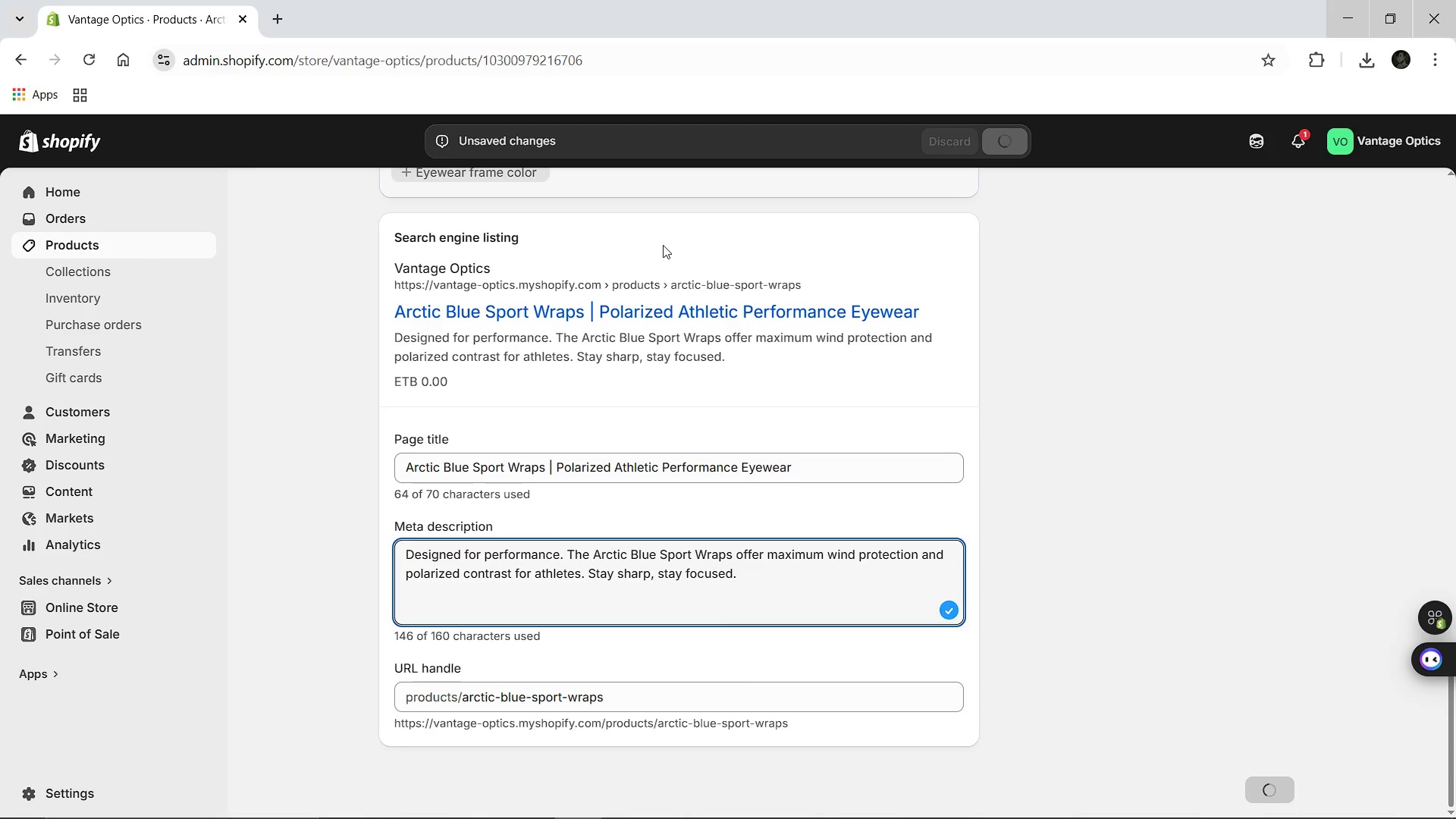 
left_click([397, 193])
 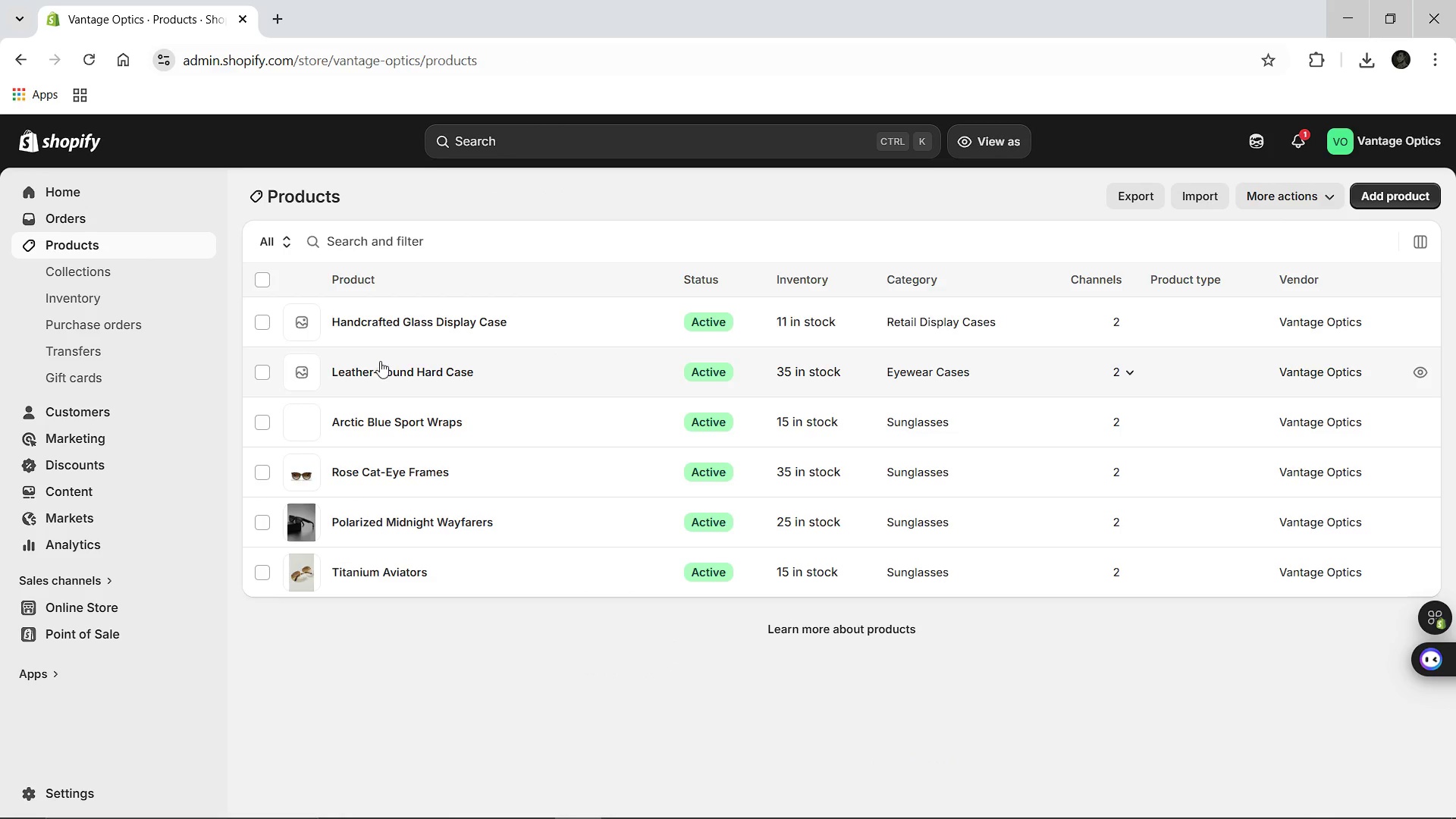 
left_click([376, 371])
 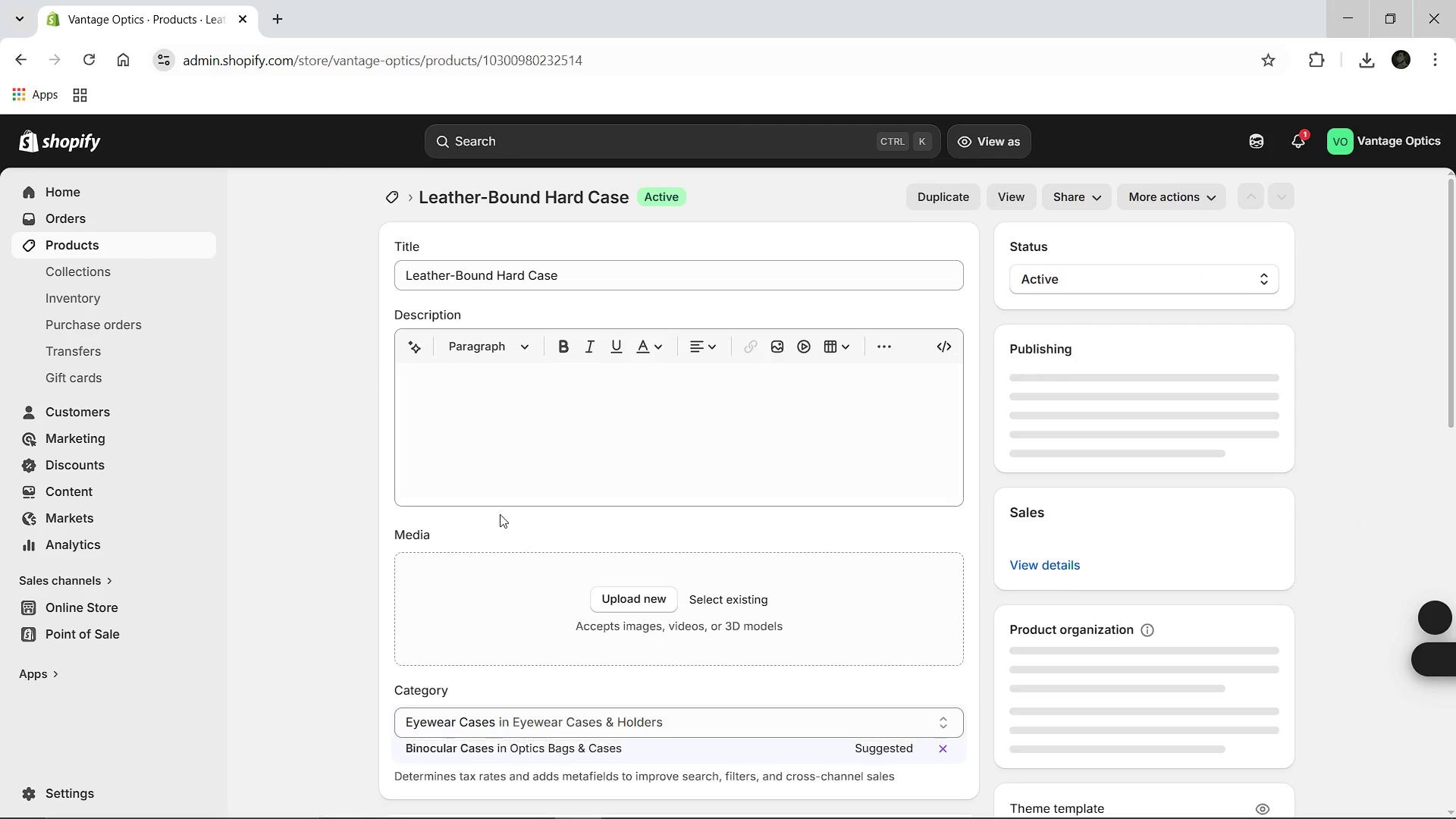 
mouse_move([498, 590])
 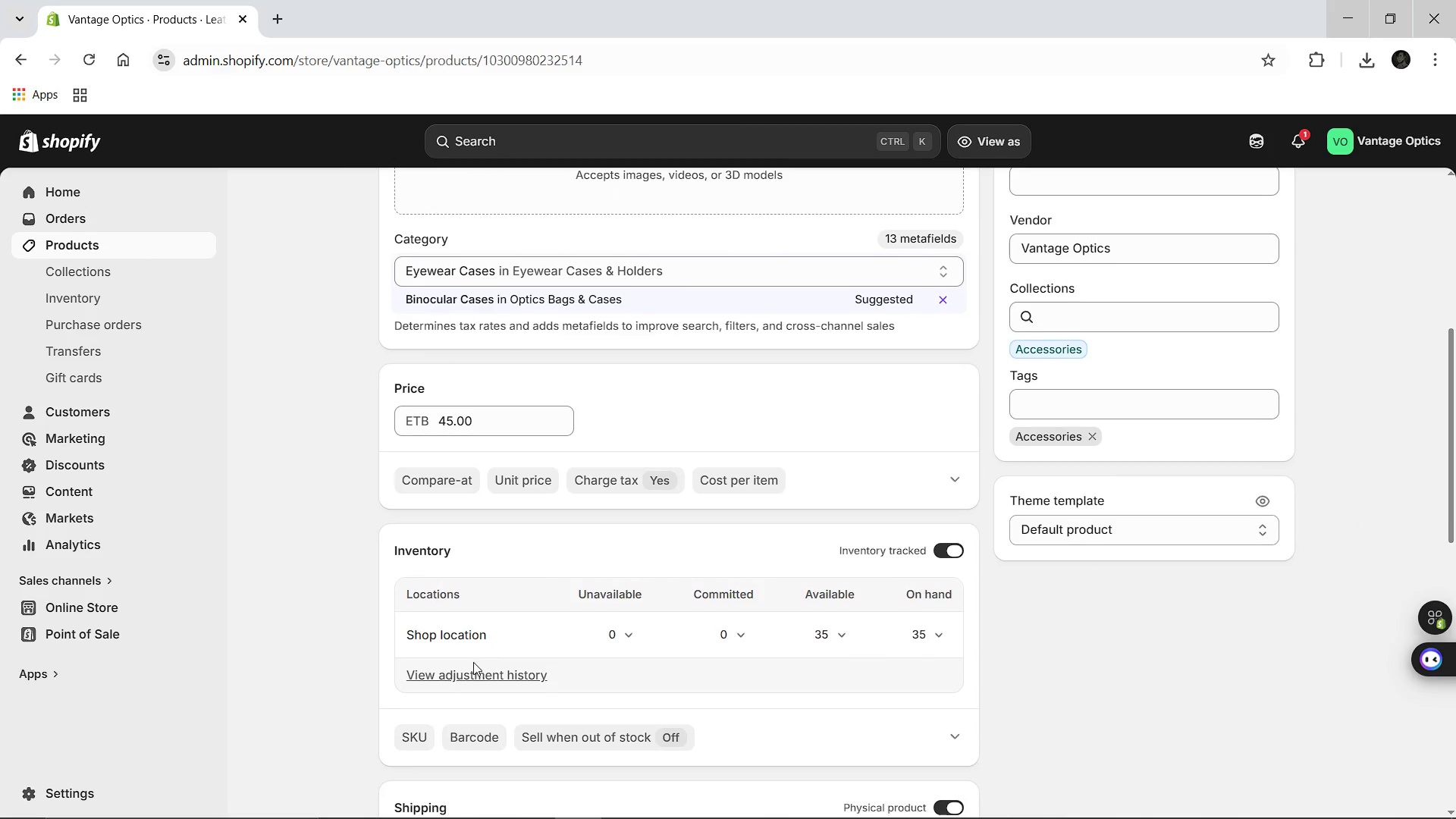 
wait(7.27)
 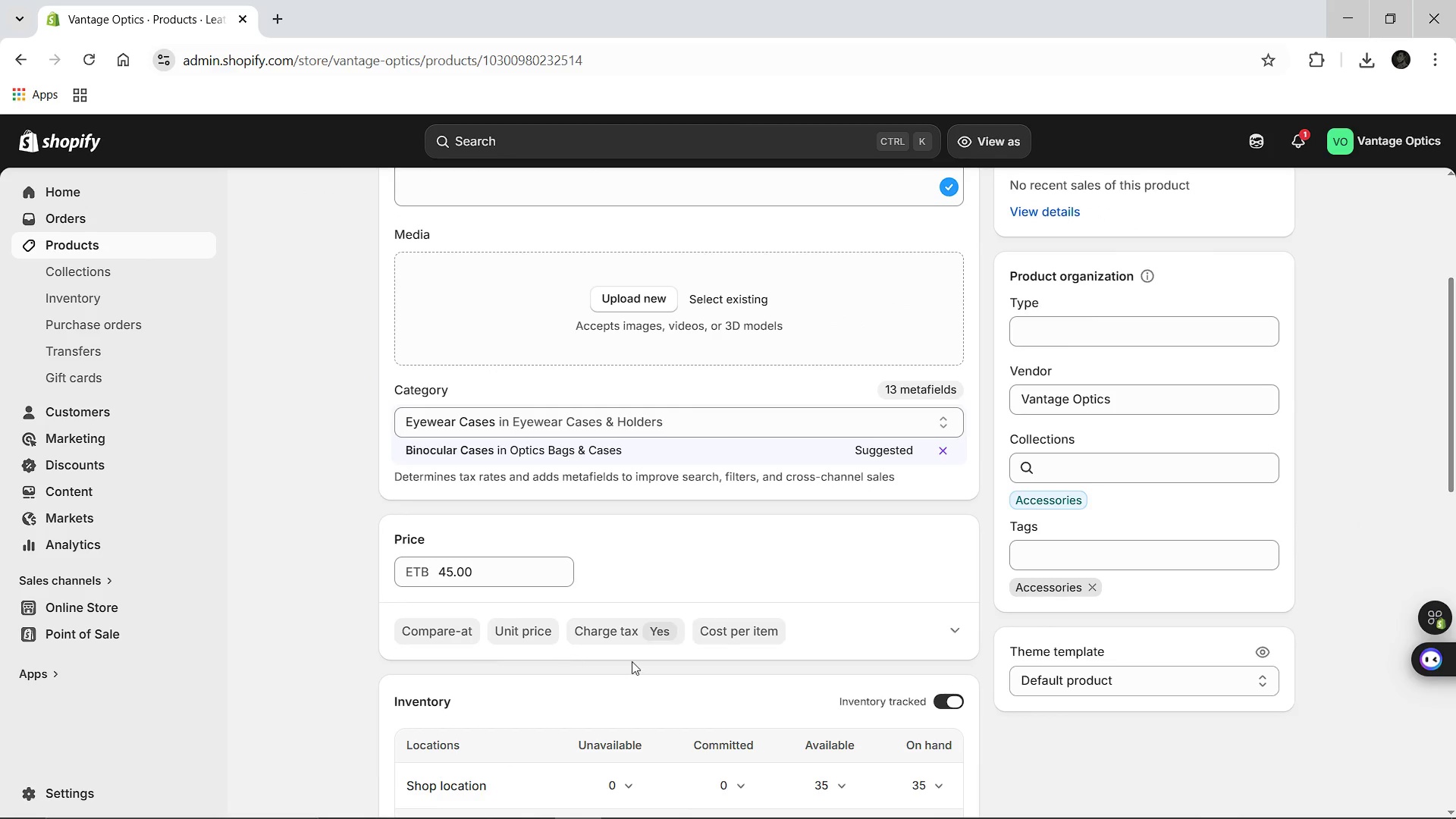 
left_click([424, 733])
 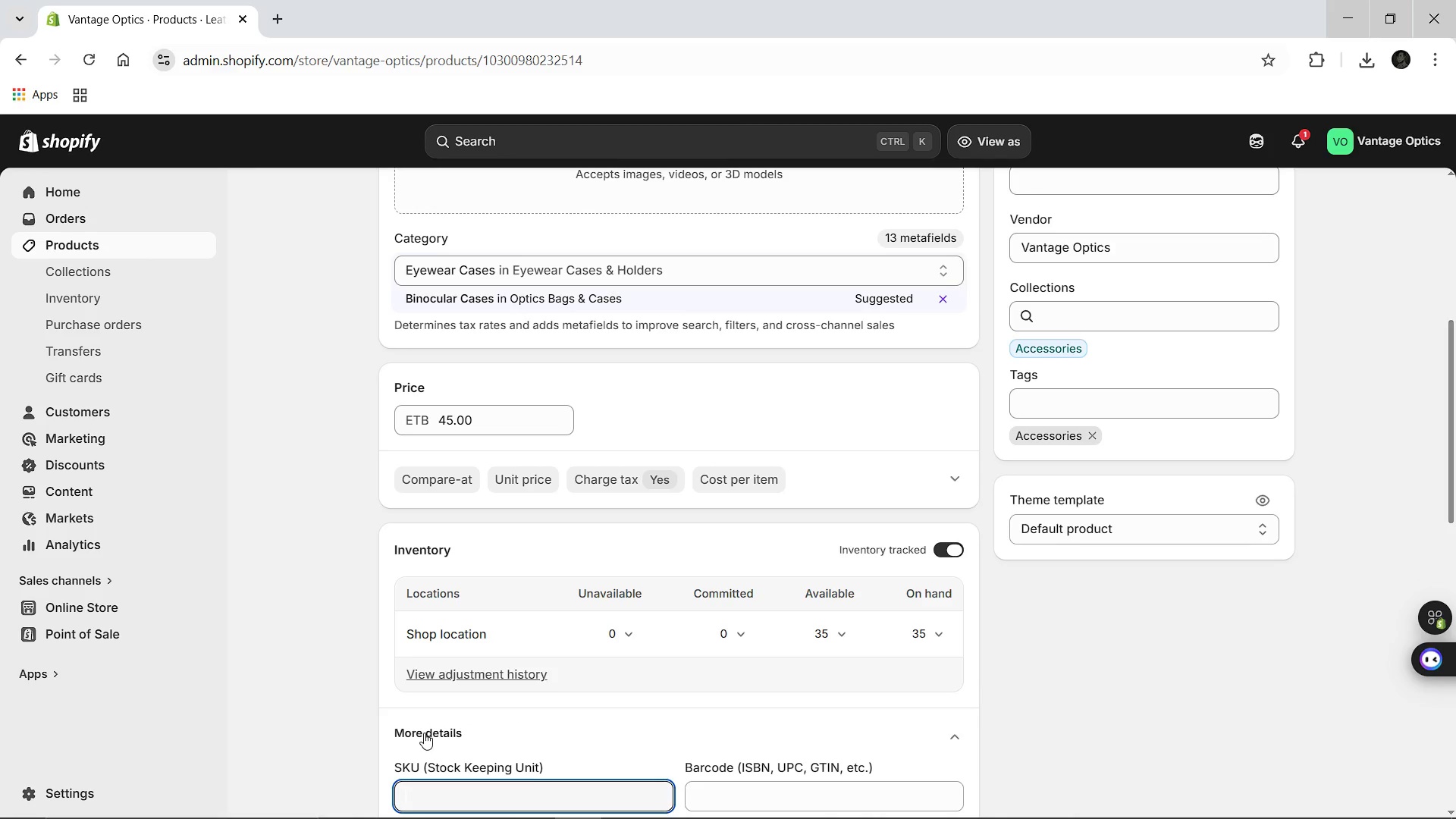 
type(VO-ACC-LC-005)
 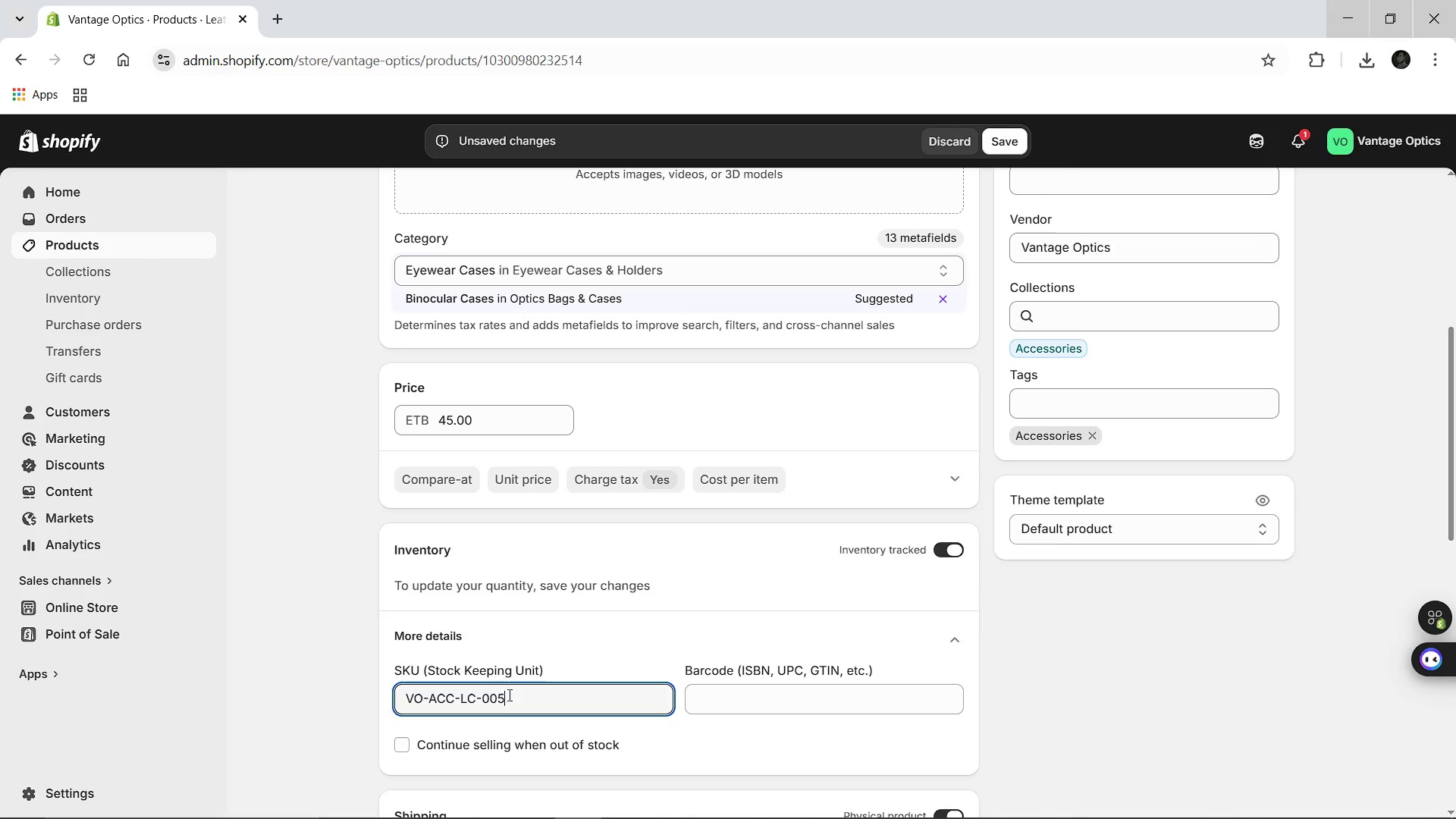 
mouse_move([595, 598])
 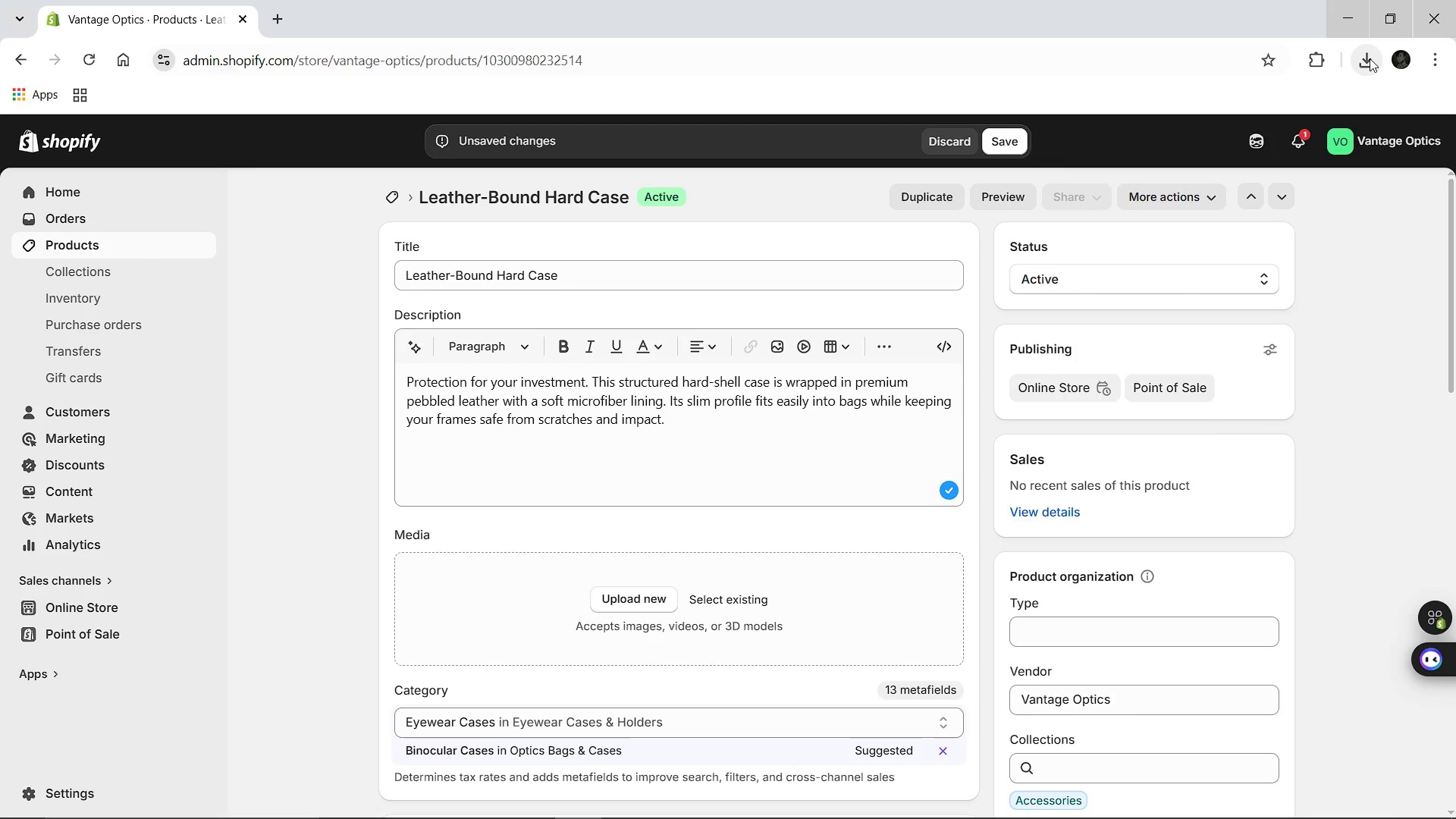 
left_click([1370, 58])
 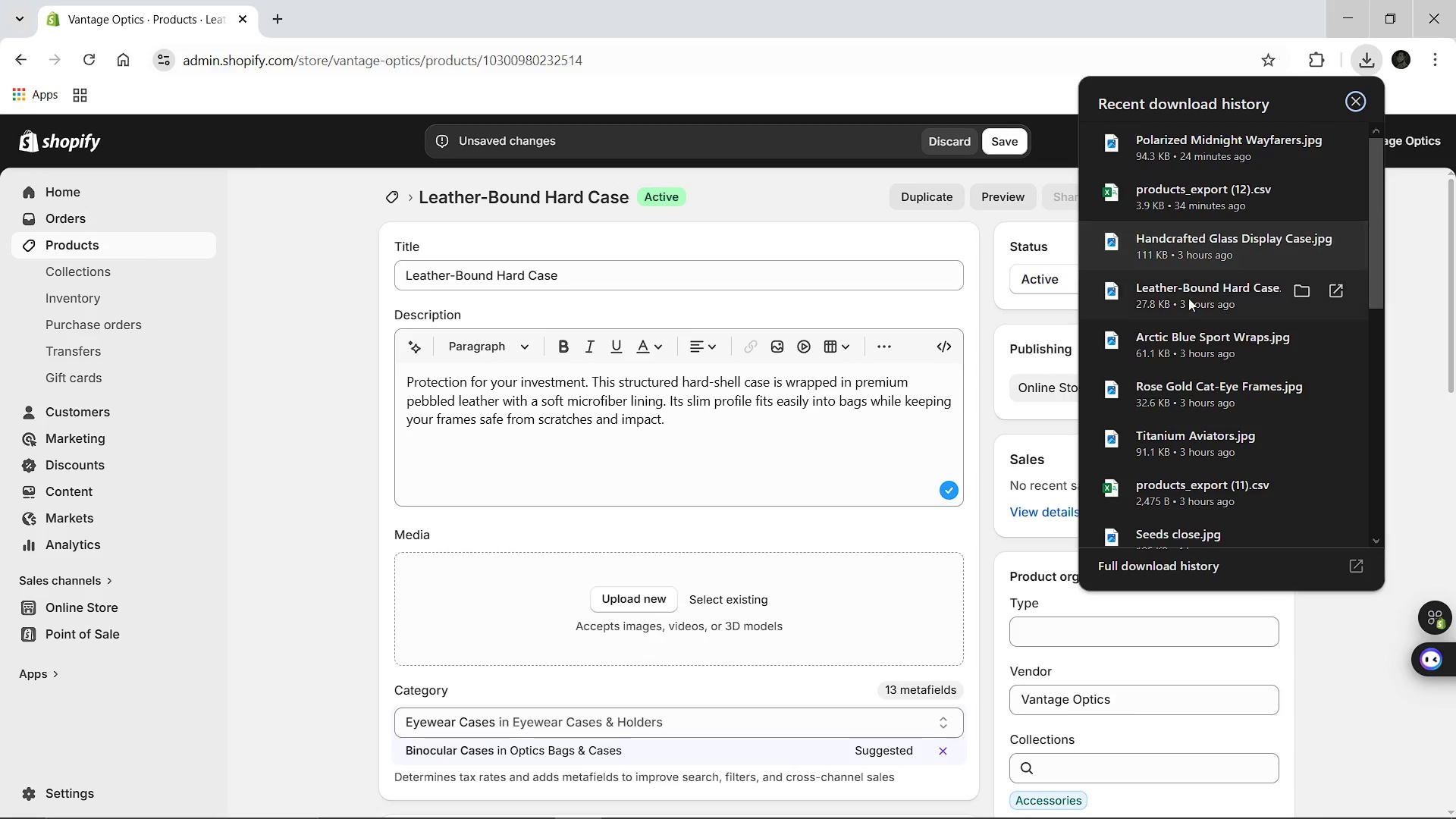 
left_click_drag(start_coordinate=[1187, 298], to_coordinate=[704, 579])
 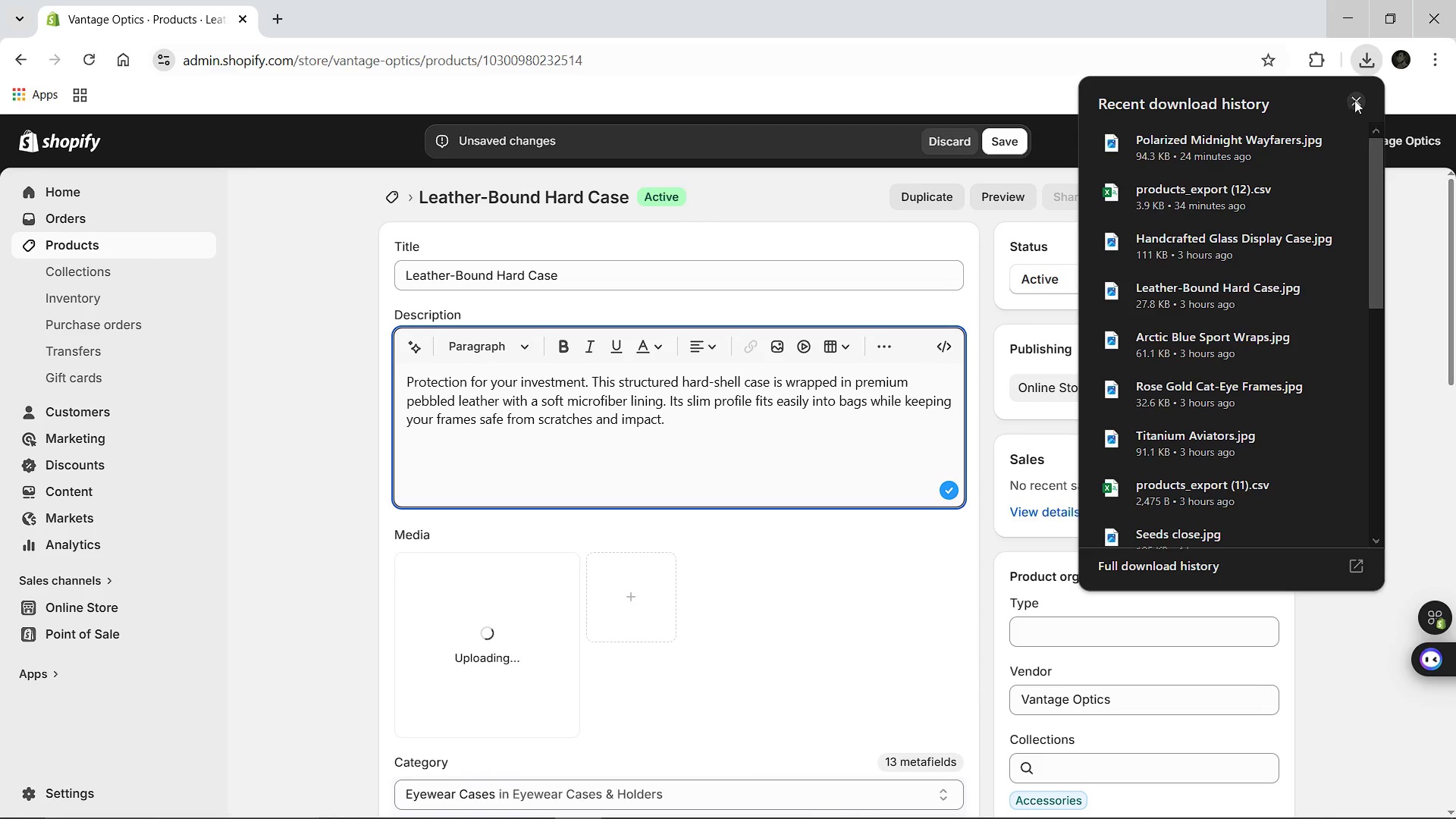 
left_click([1358, 98])
 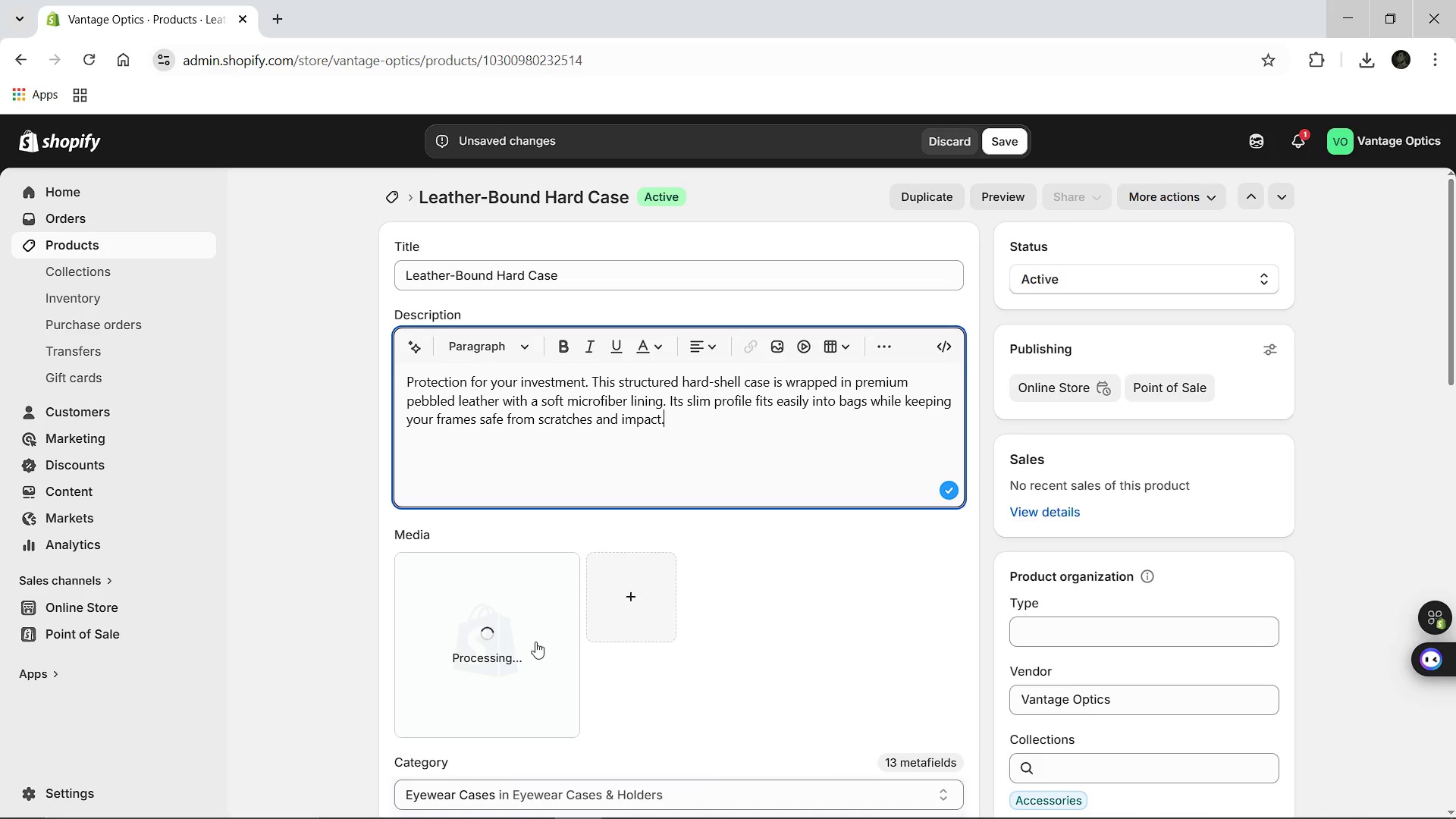 
wait(5.17)
 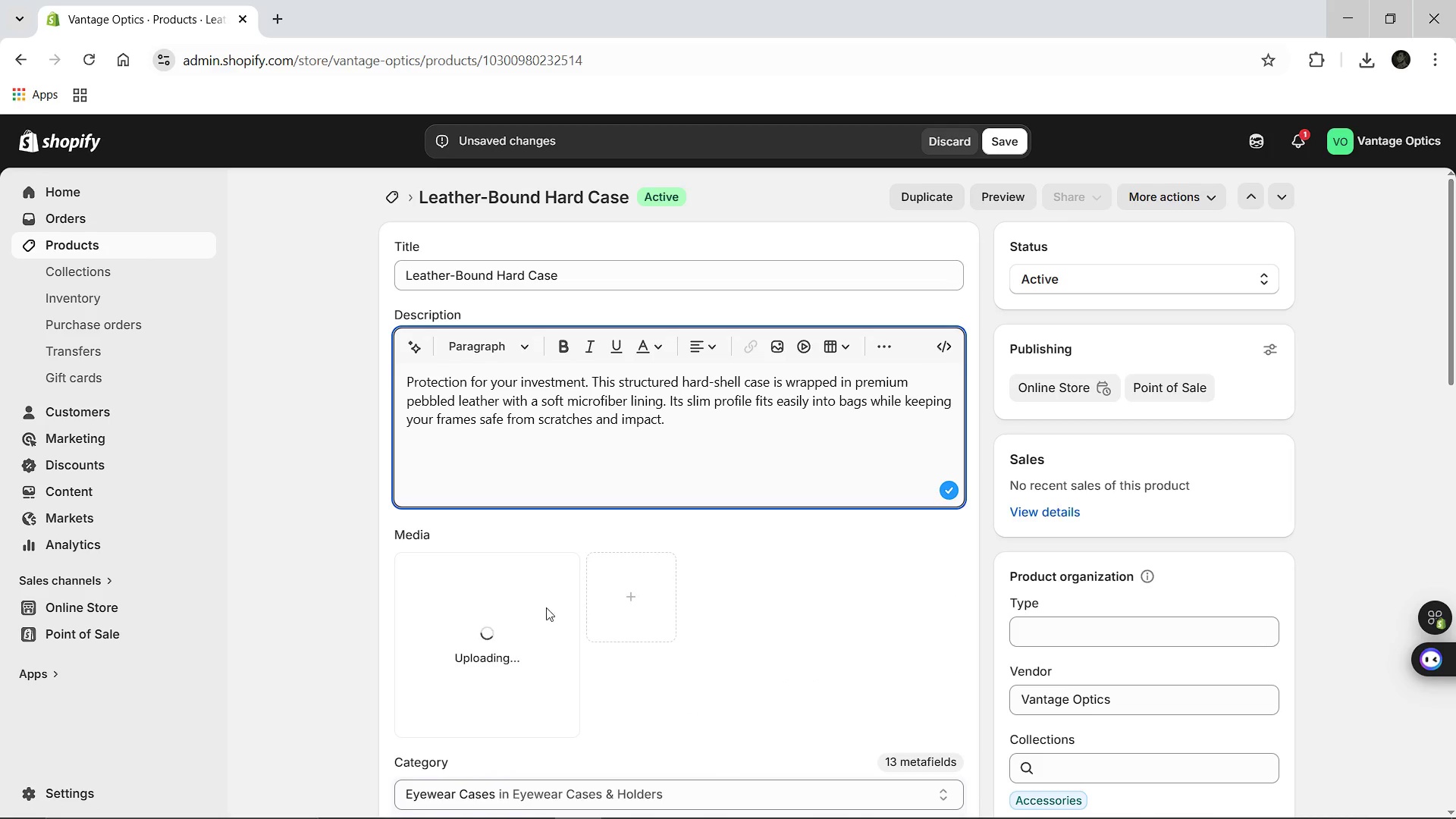 
left_click([518, 636])
 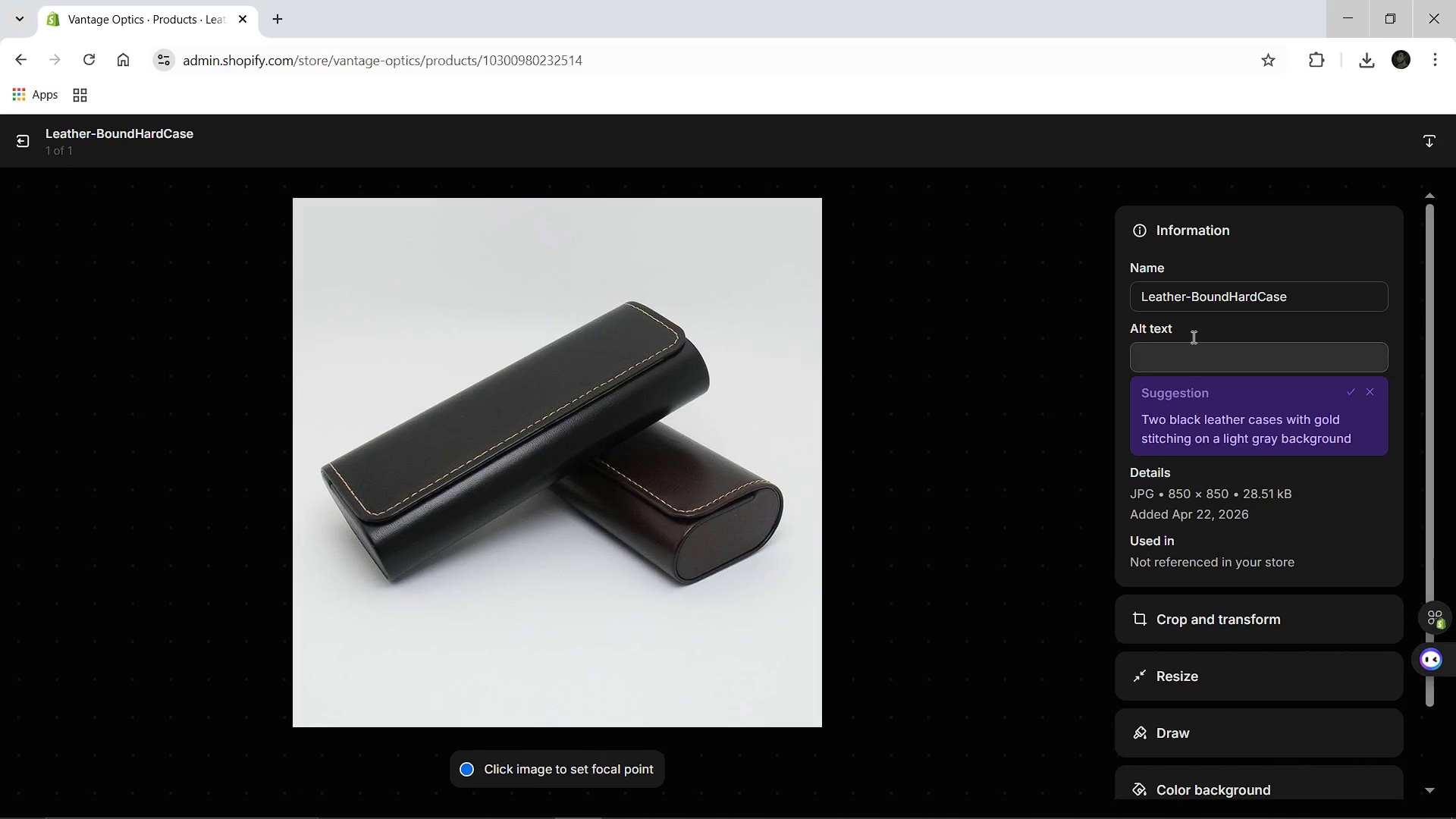 
left_click([1193, 354])
 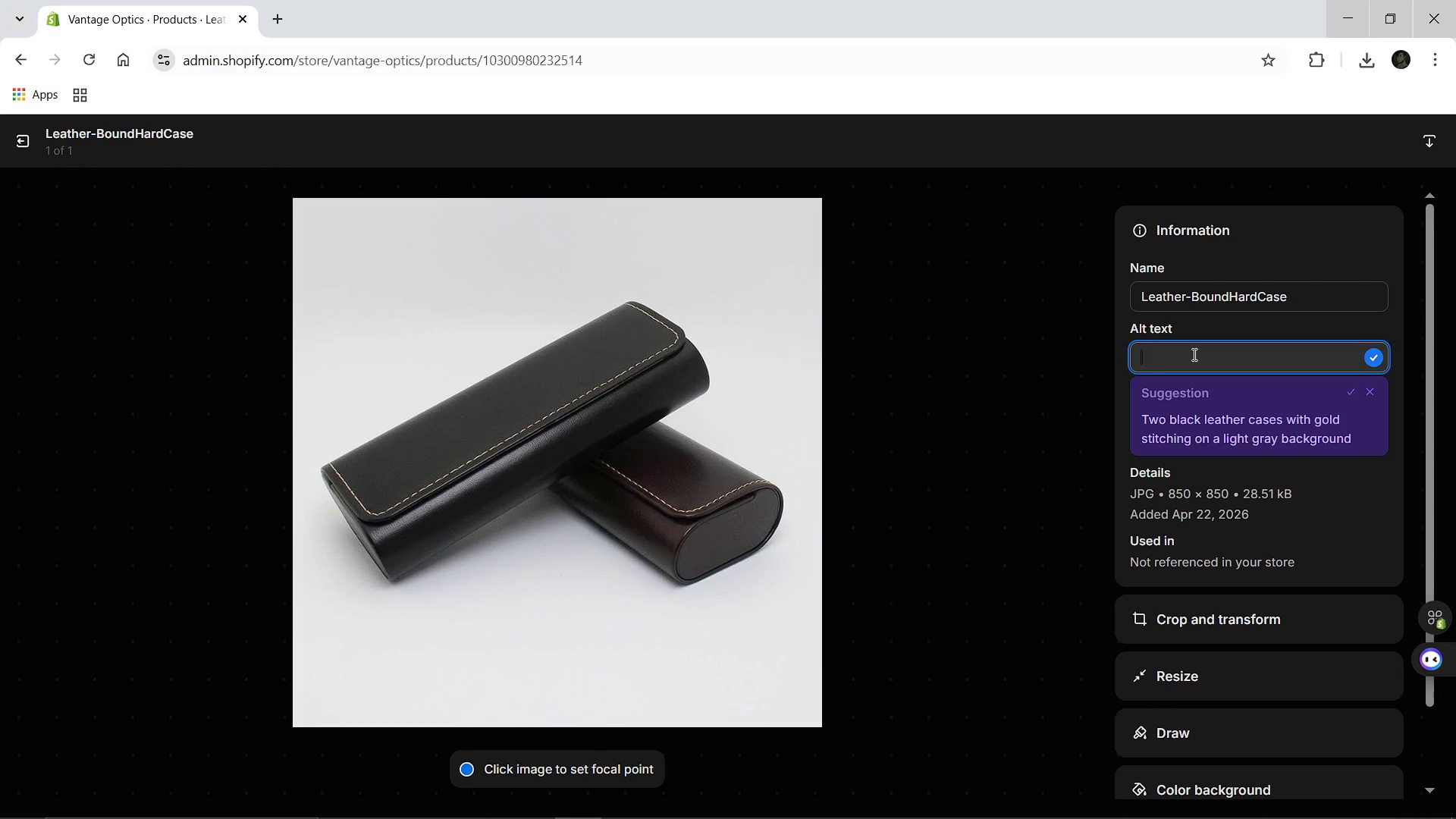 
hold_key(key=ShiftLeft, duration=0.41)
 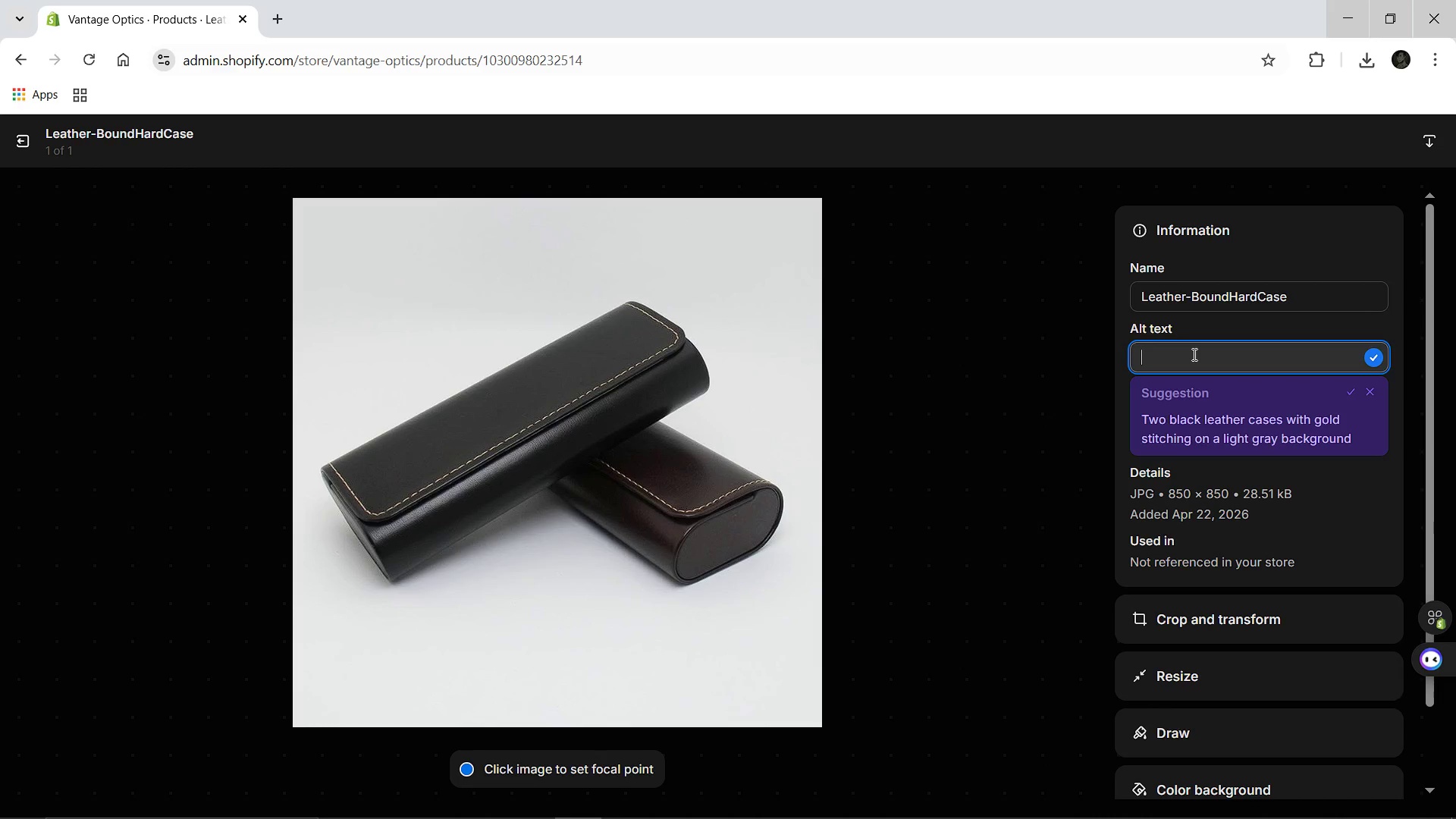 
type(pRE)
key(Backspace)
key(Backspace)
key(Backspace)
type(Pre)
 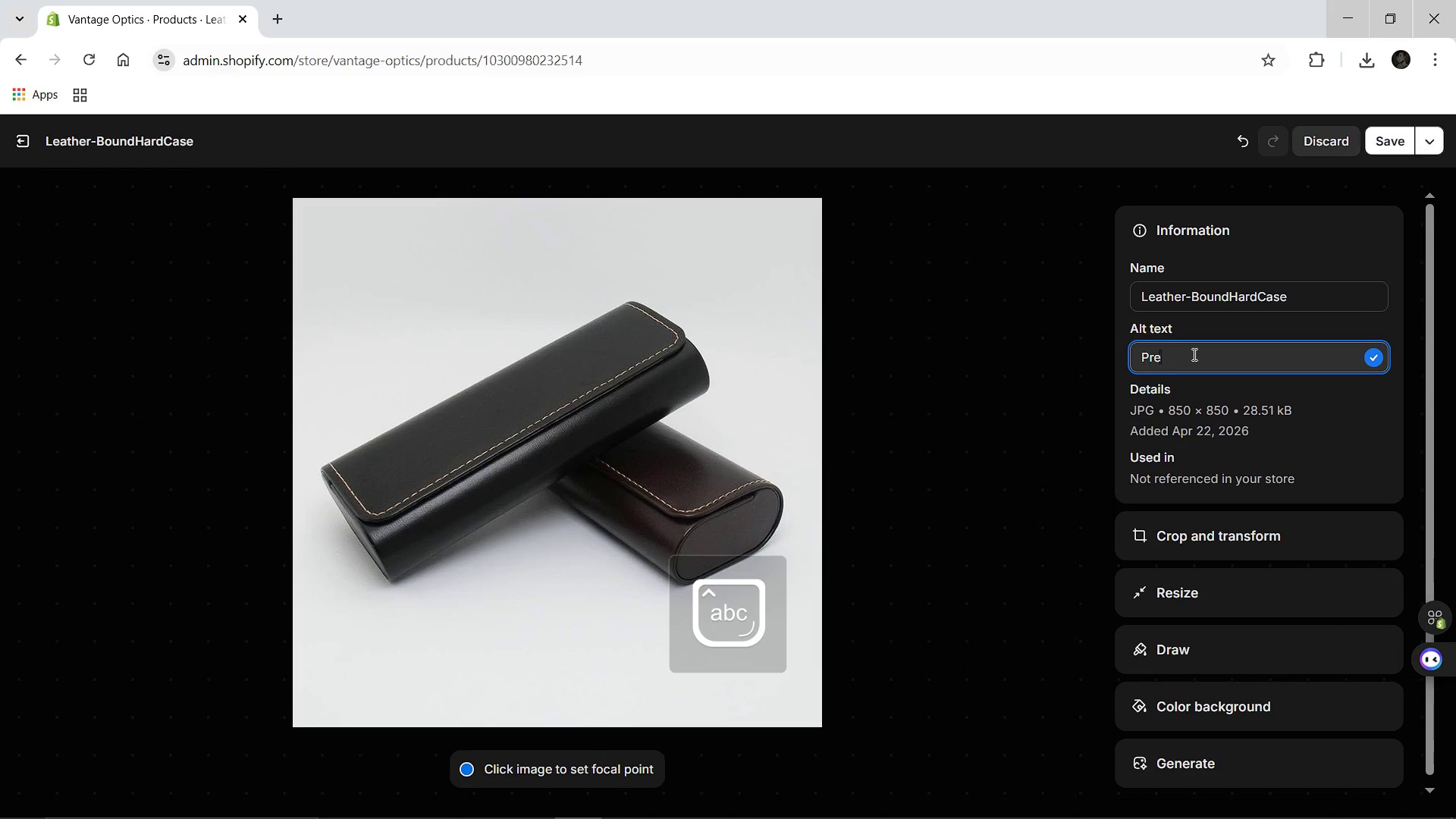 
type(mium black and brown pebbled leather hard shell case for sunglasses proe)
key(Backspace)
type(tection.)
 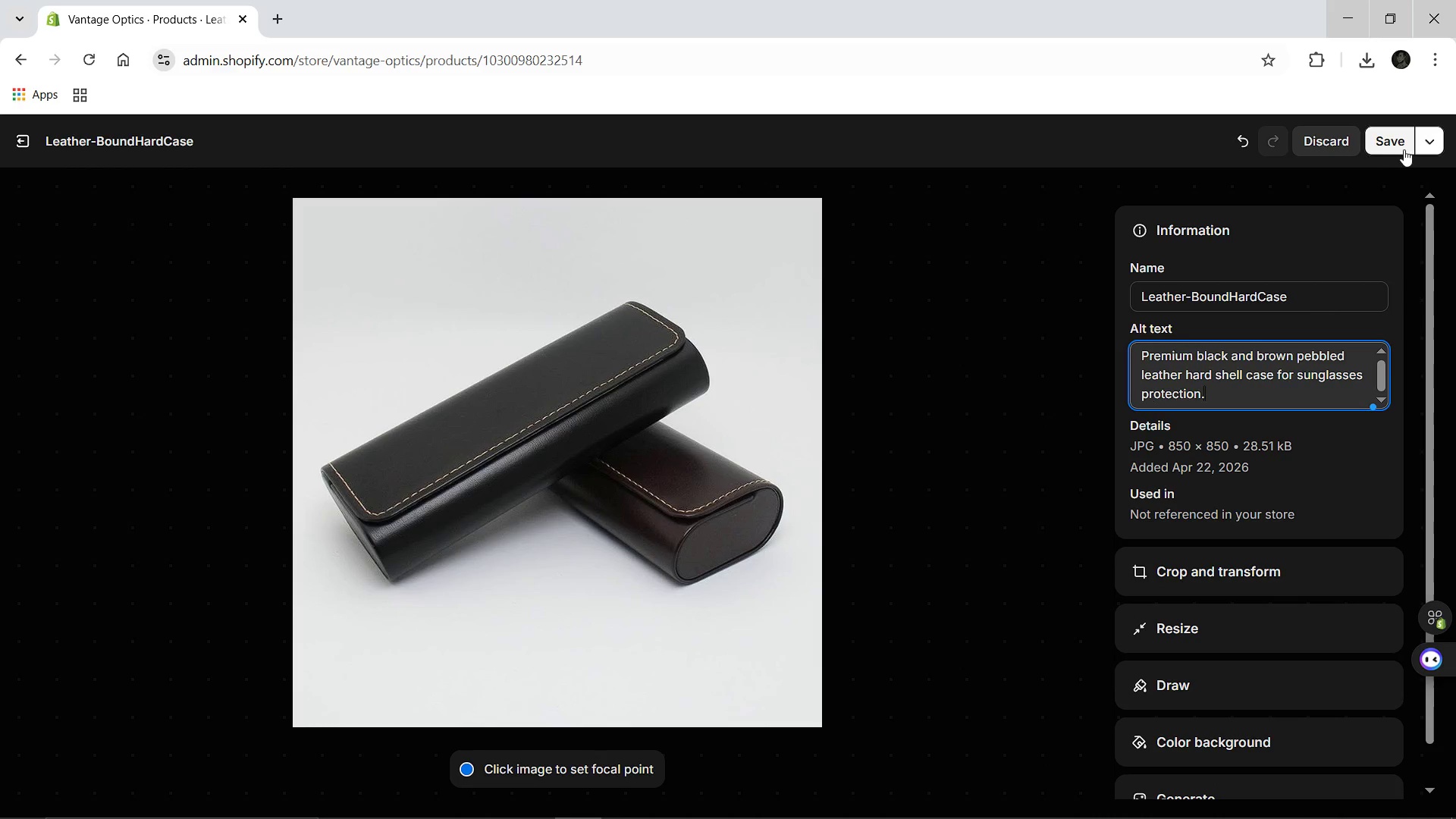 
left_click([1403, 146])
 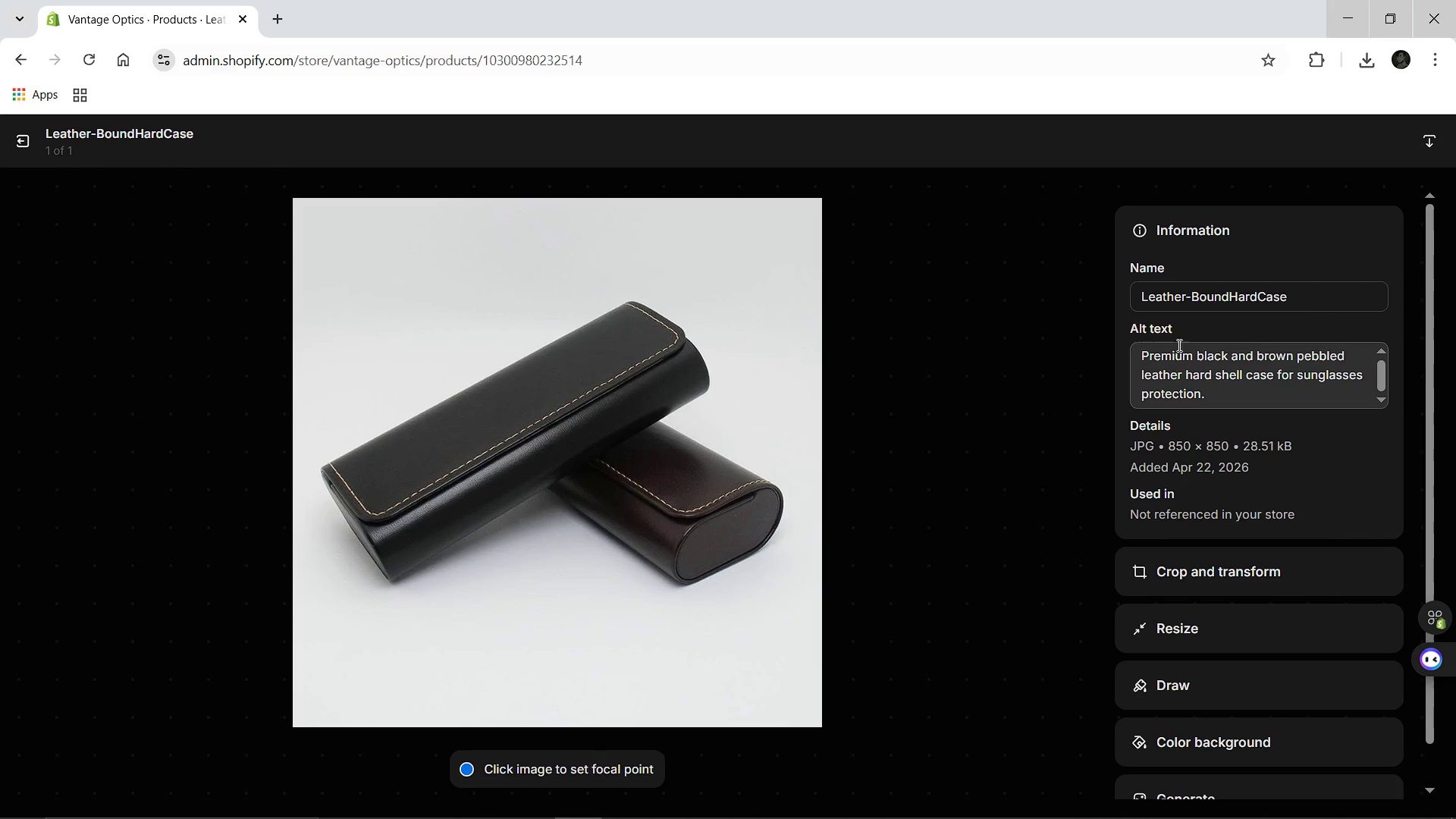 
wait(7.52)
 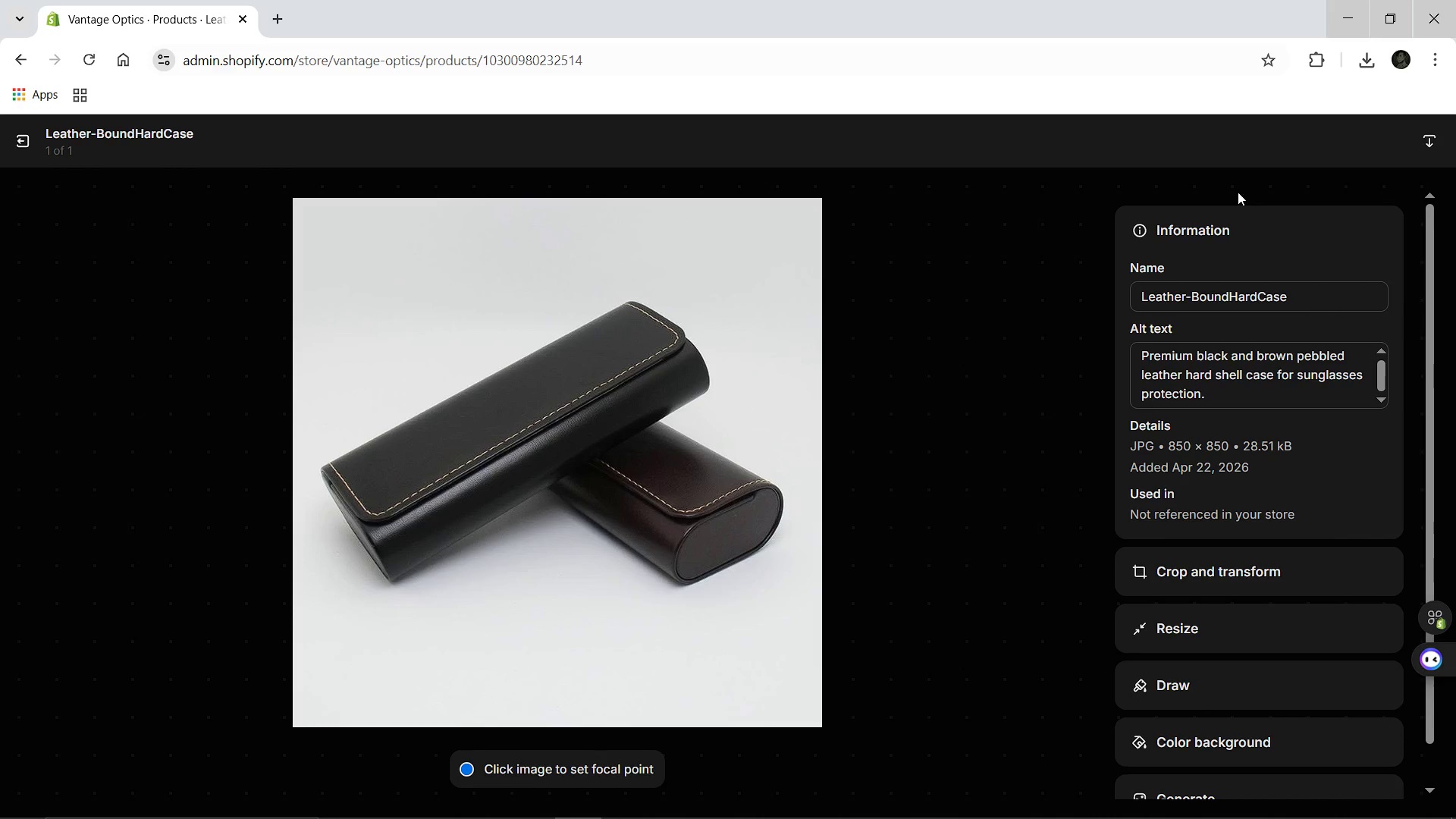 
left_click([21, 144])
 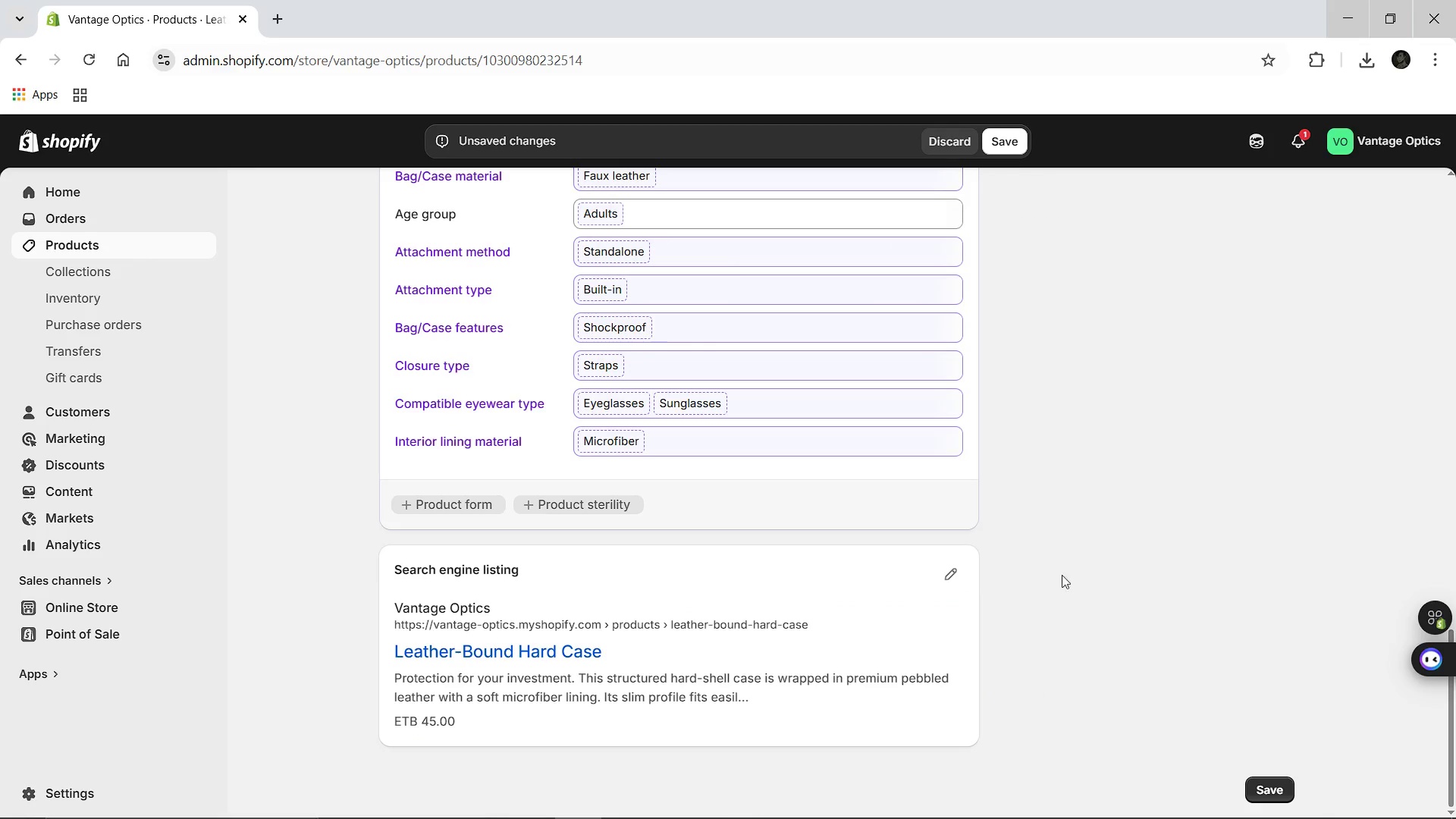 
wait(5.11)
 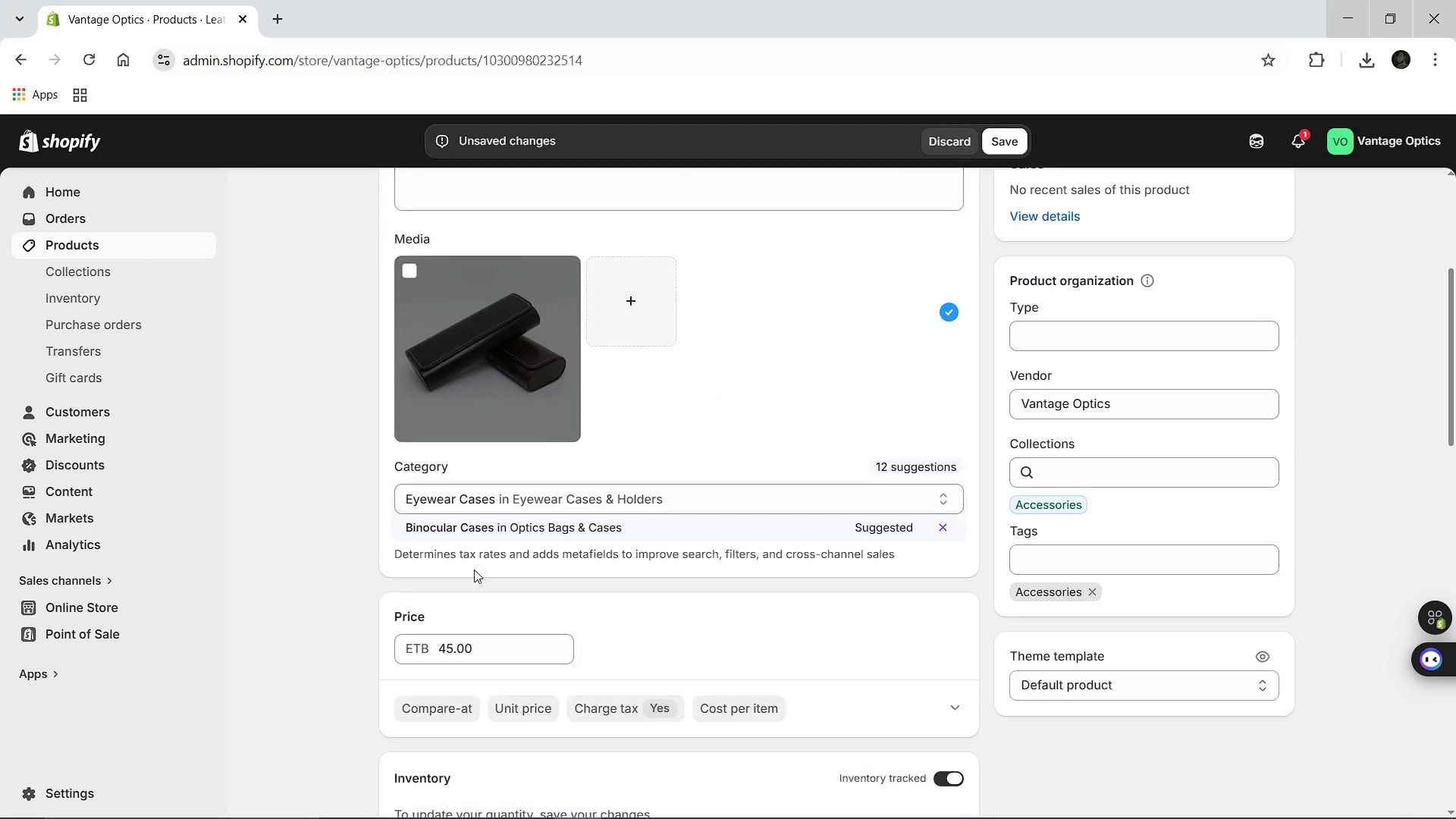 
left_click([950, 573])
 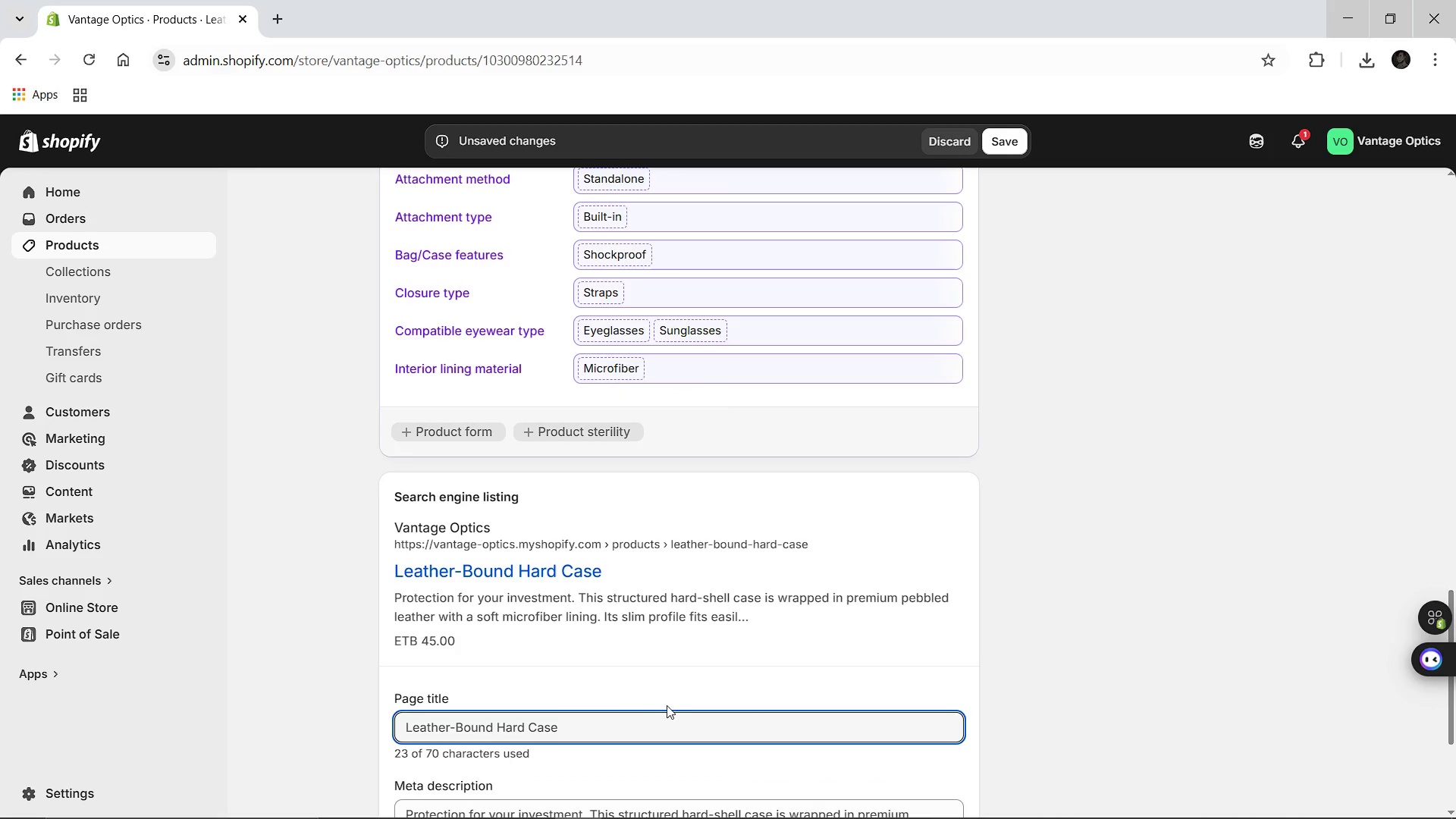 
left_click([601, 720])
 